 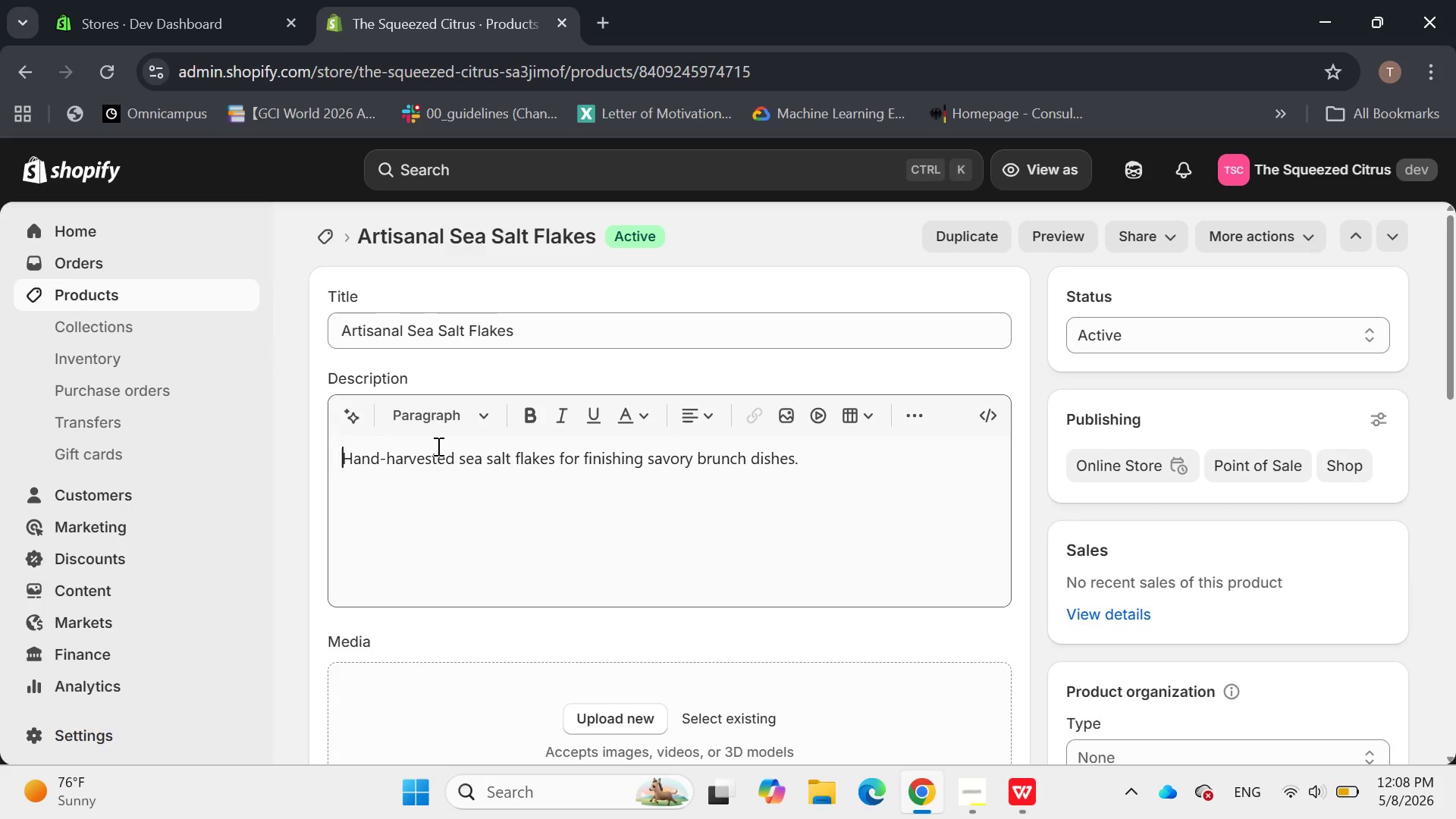 
key(Shift+T)
 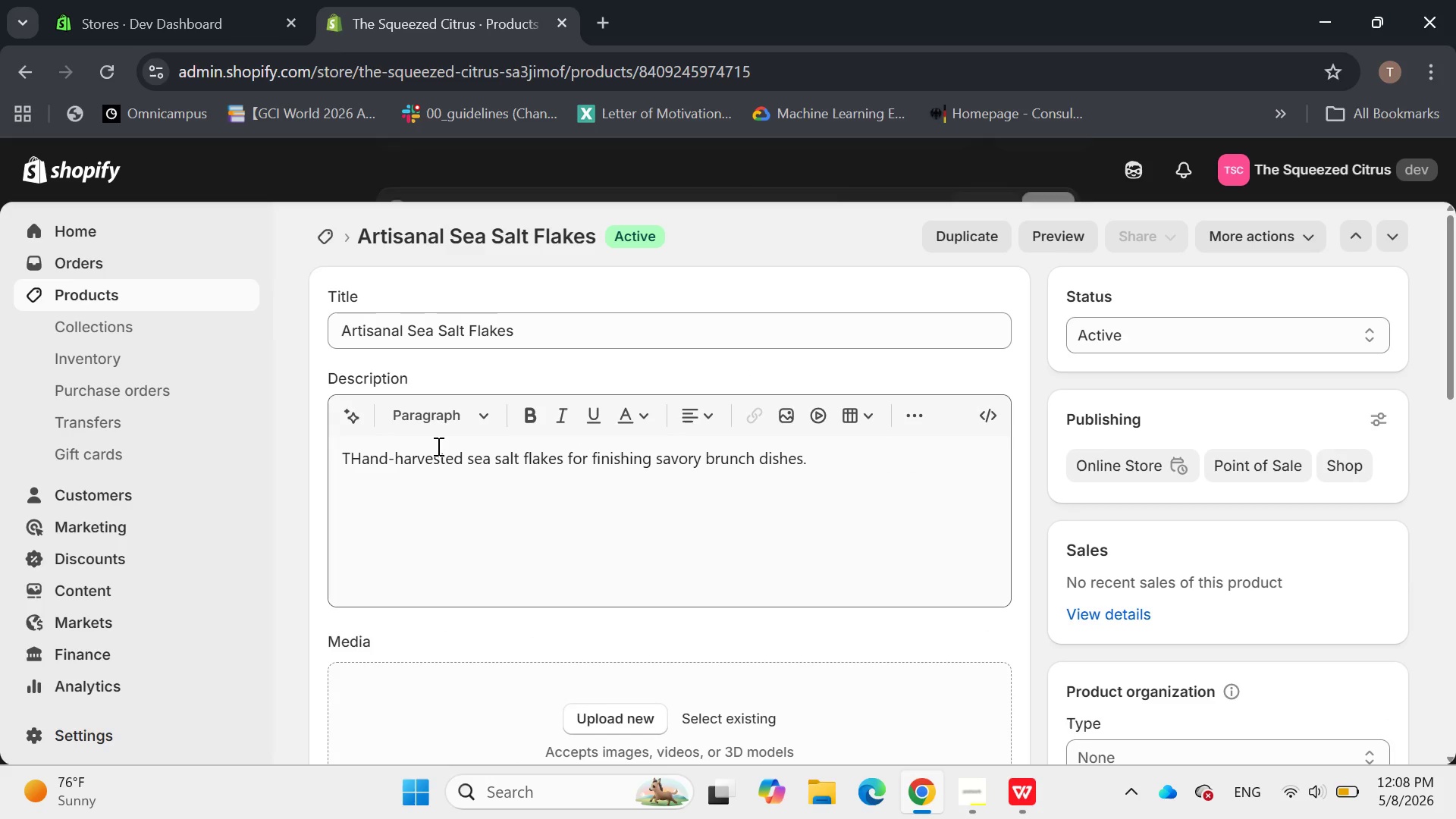 
key(Control+A)
 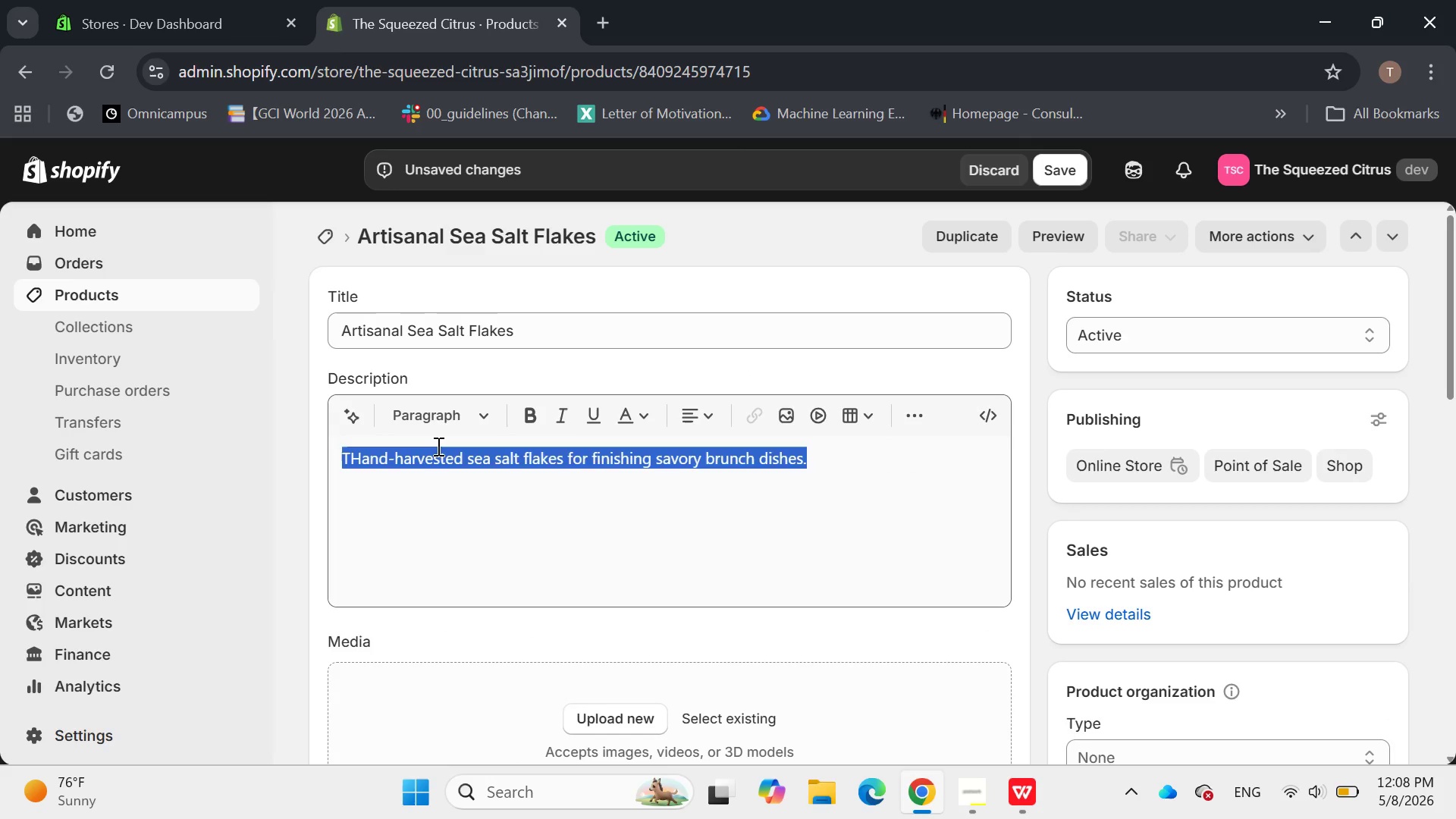 
key(Backspace)
 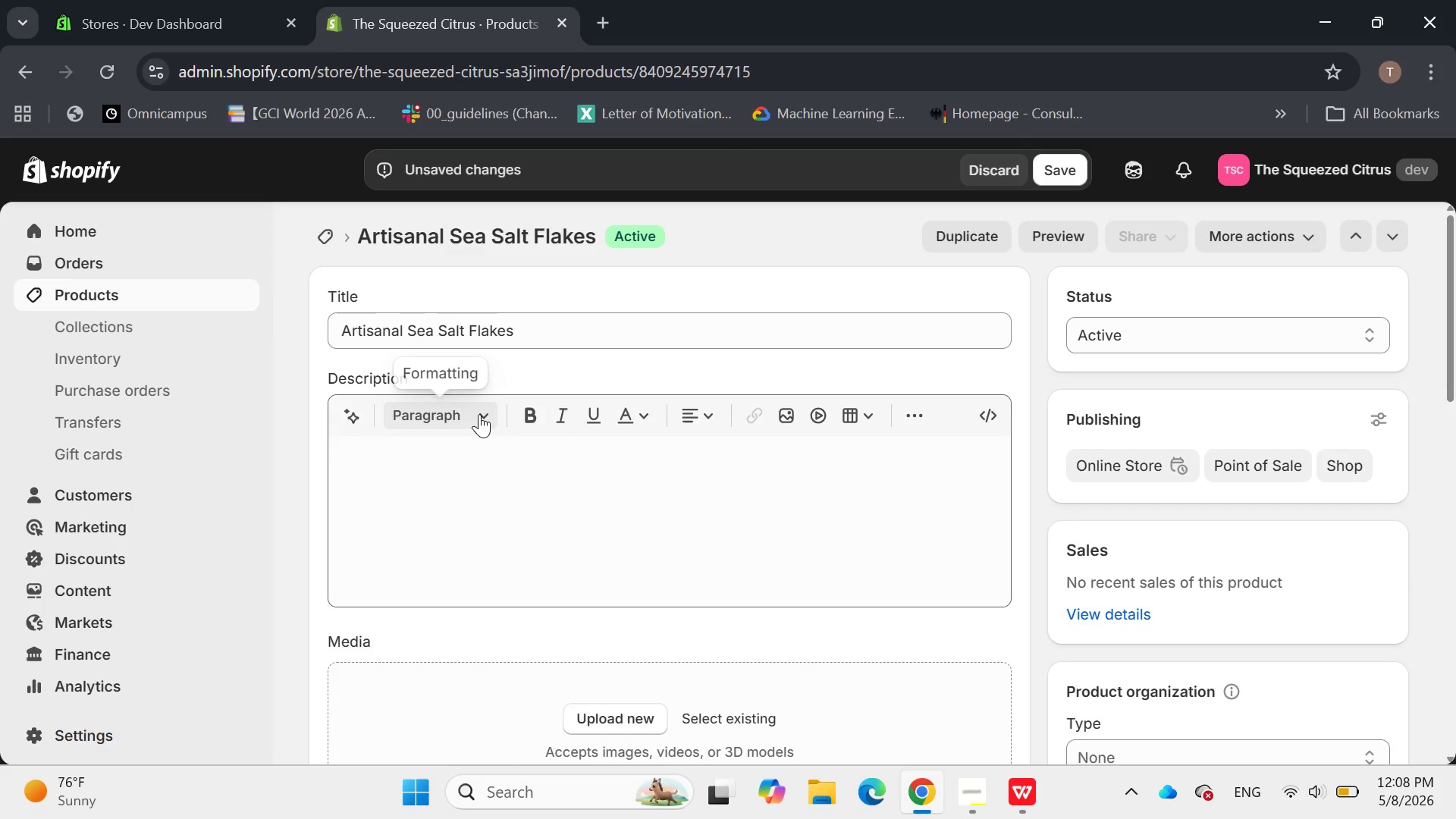 
left_click([479, 410])
 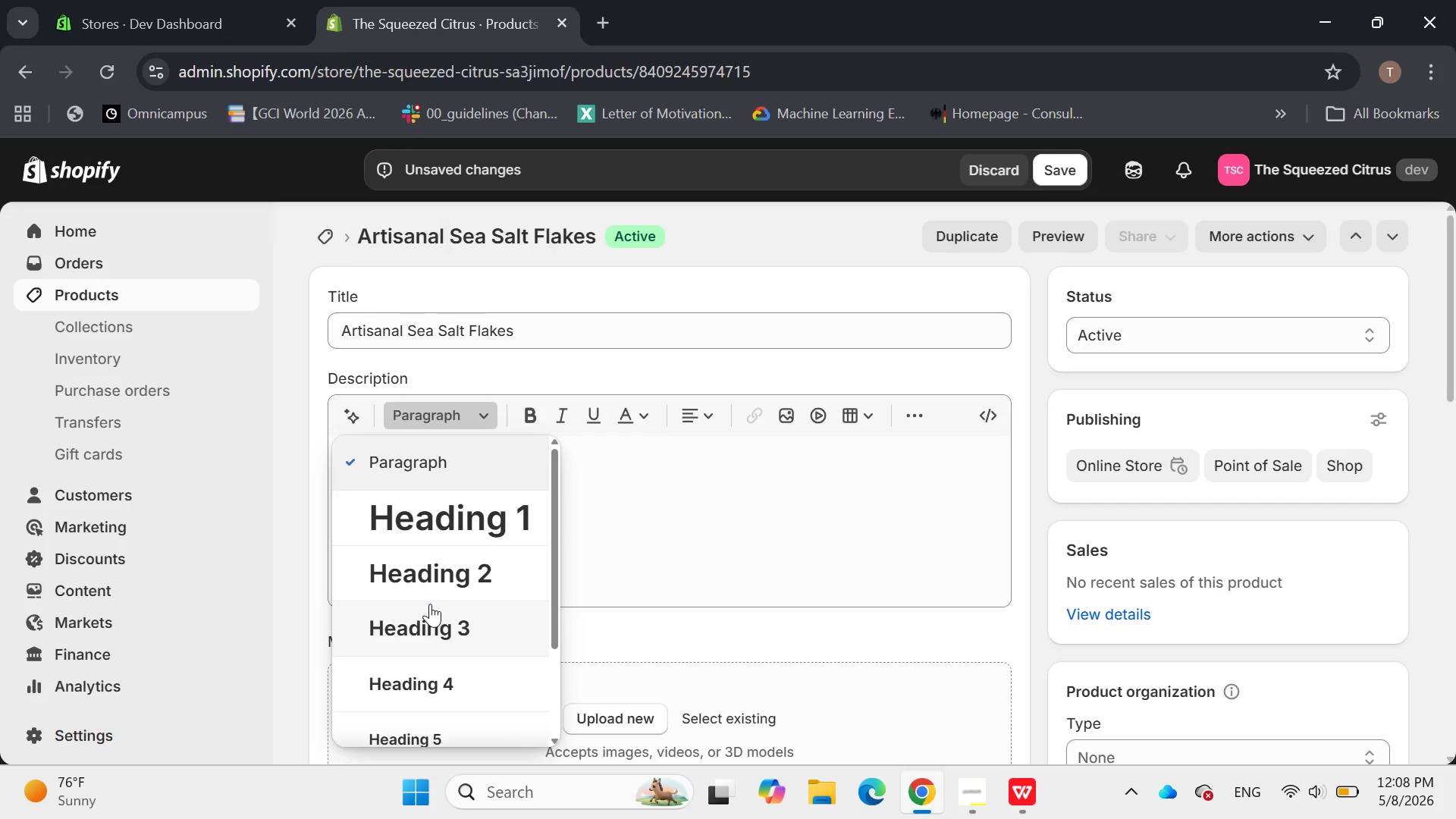 
left_click([431, 613])
 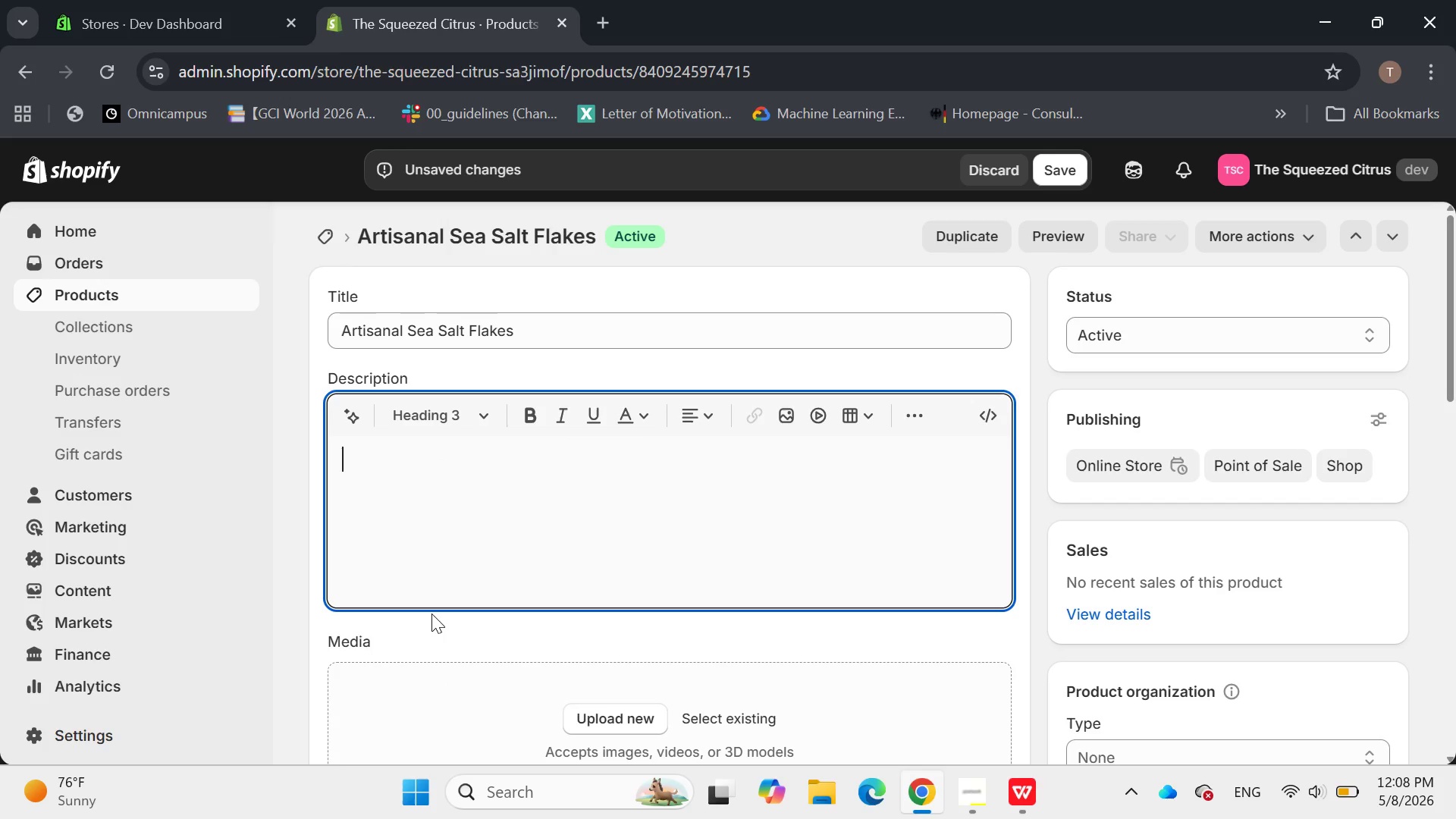 
type(The Sect)
key(Backspace)
type(ret Ingredient)
 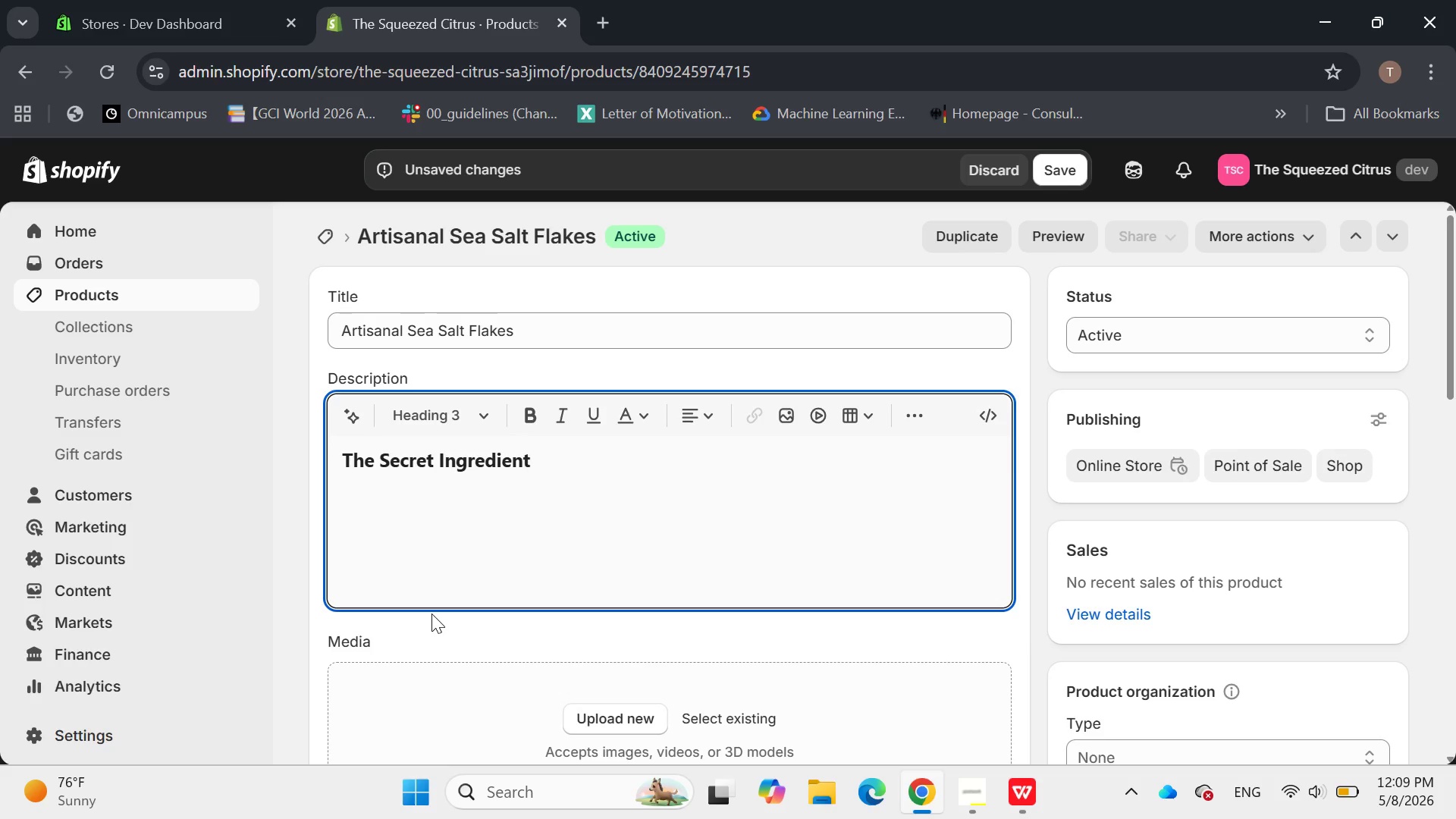 
key(Enter)
 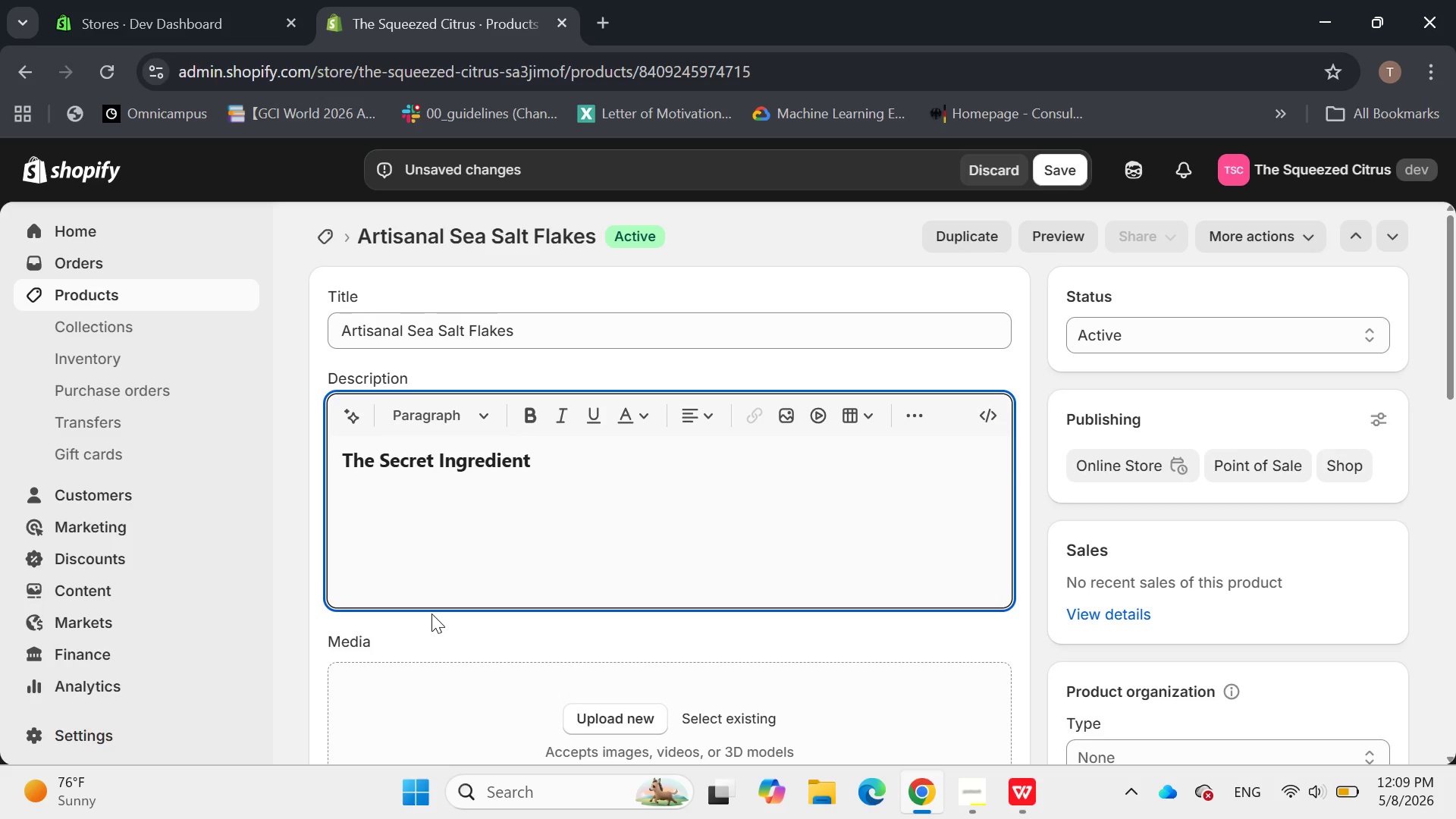 
wait(6.16)
 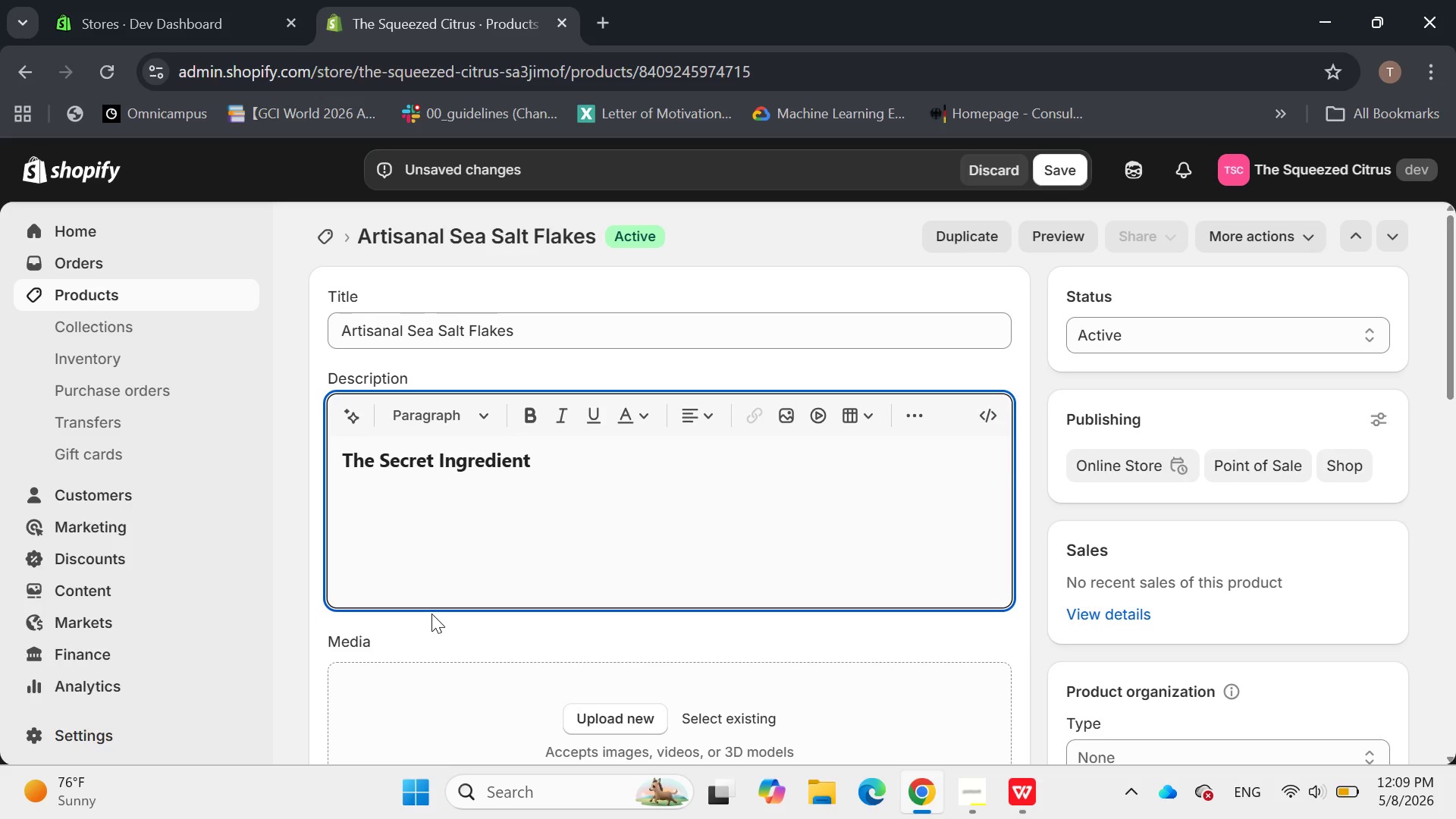 
type(Every greet dish needs a finished)
key(Backspace)
key(Backspace)
type(ing touch )
key(Backspace)
type(. our Artisanal sea salt Flasks)
 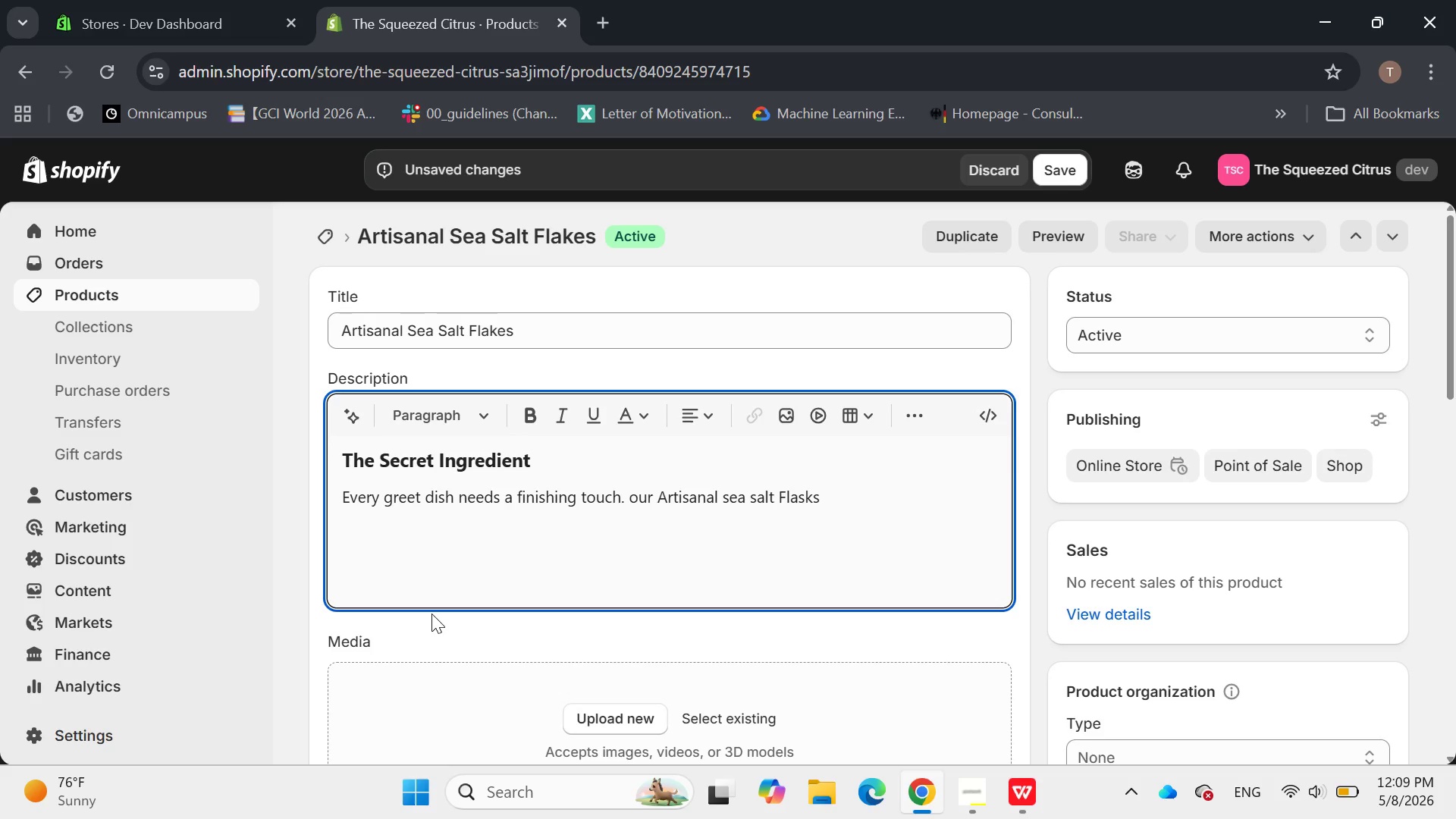 
left_click([723, 500])
 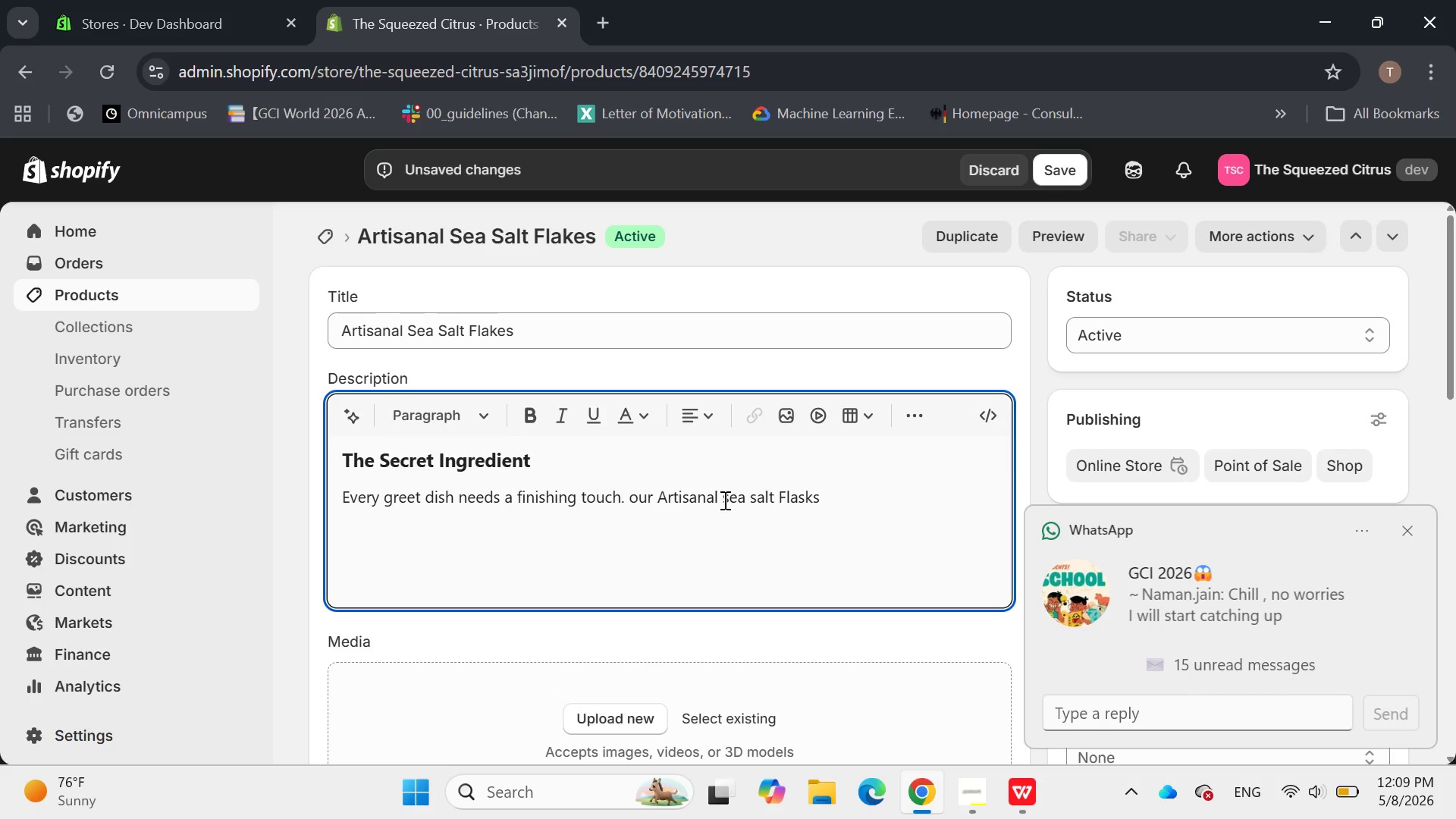 
key(Delete)
 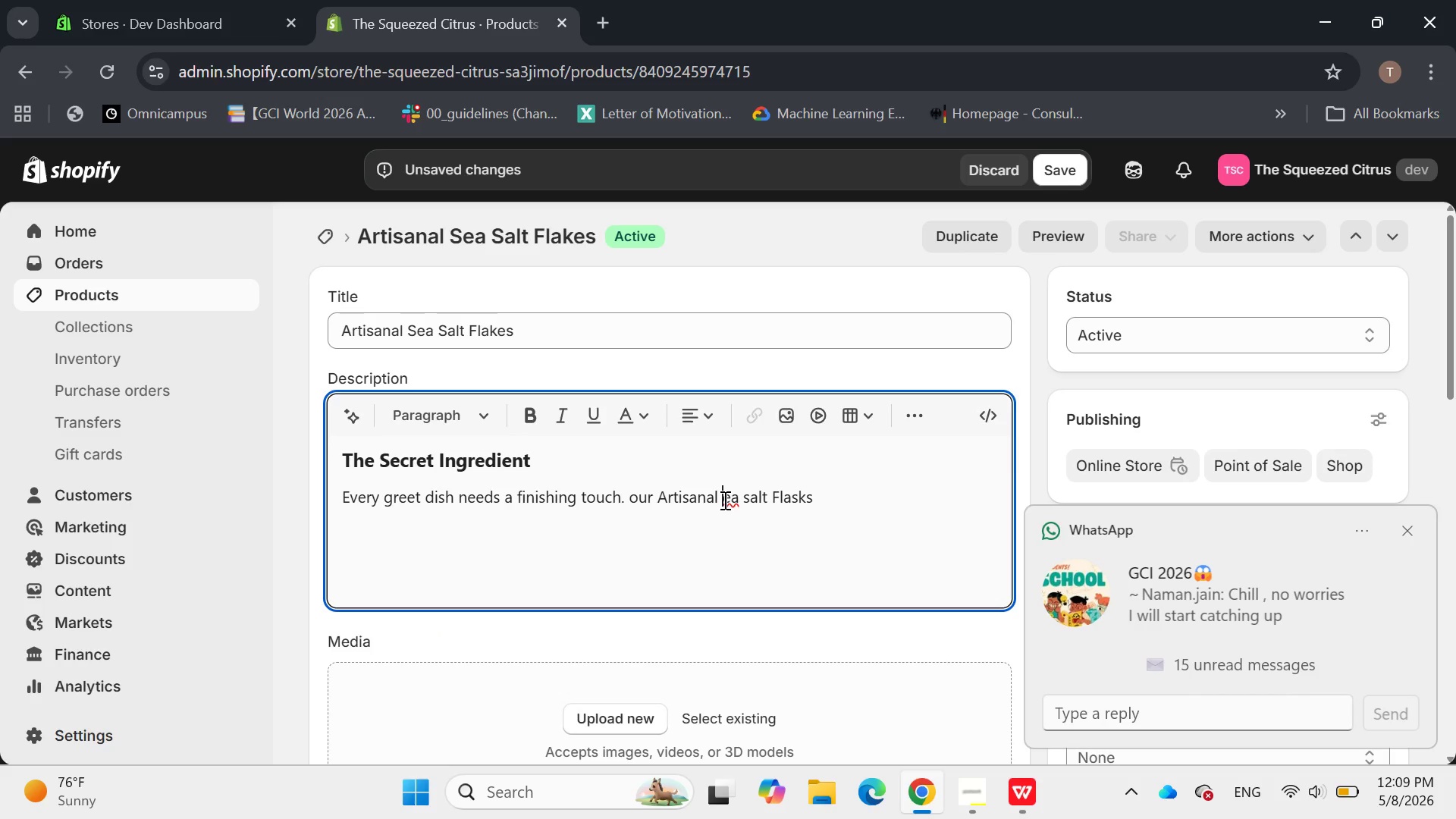 
key(Shift+S)
 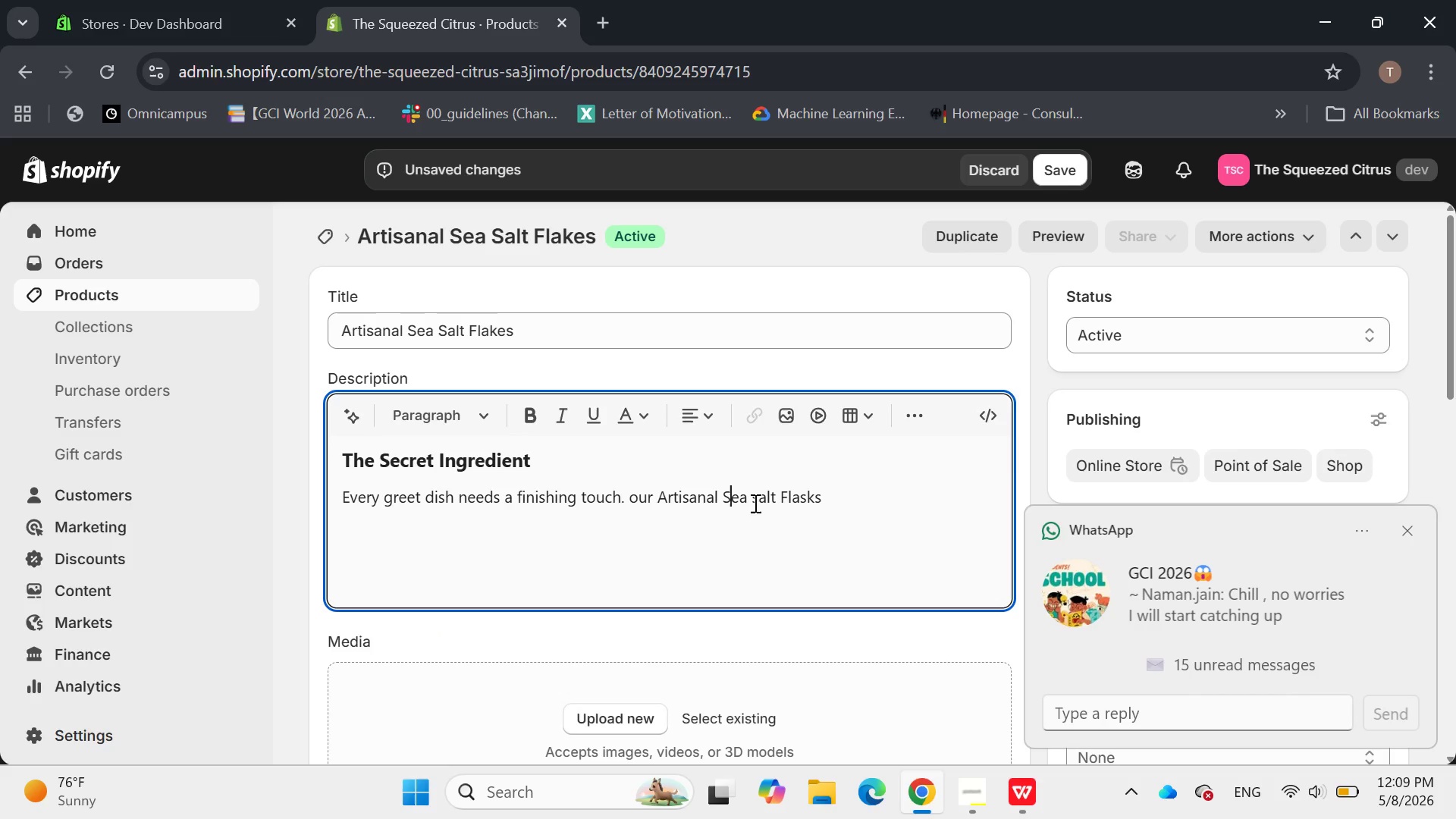 
left_click([755, 503])
 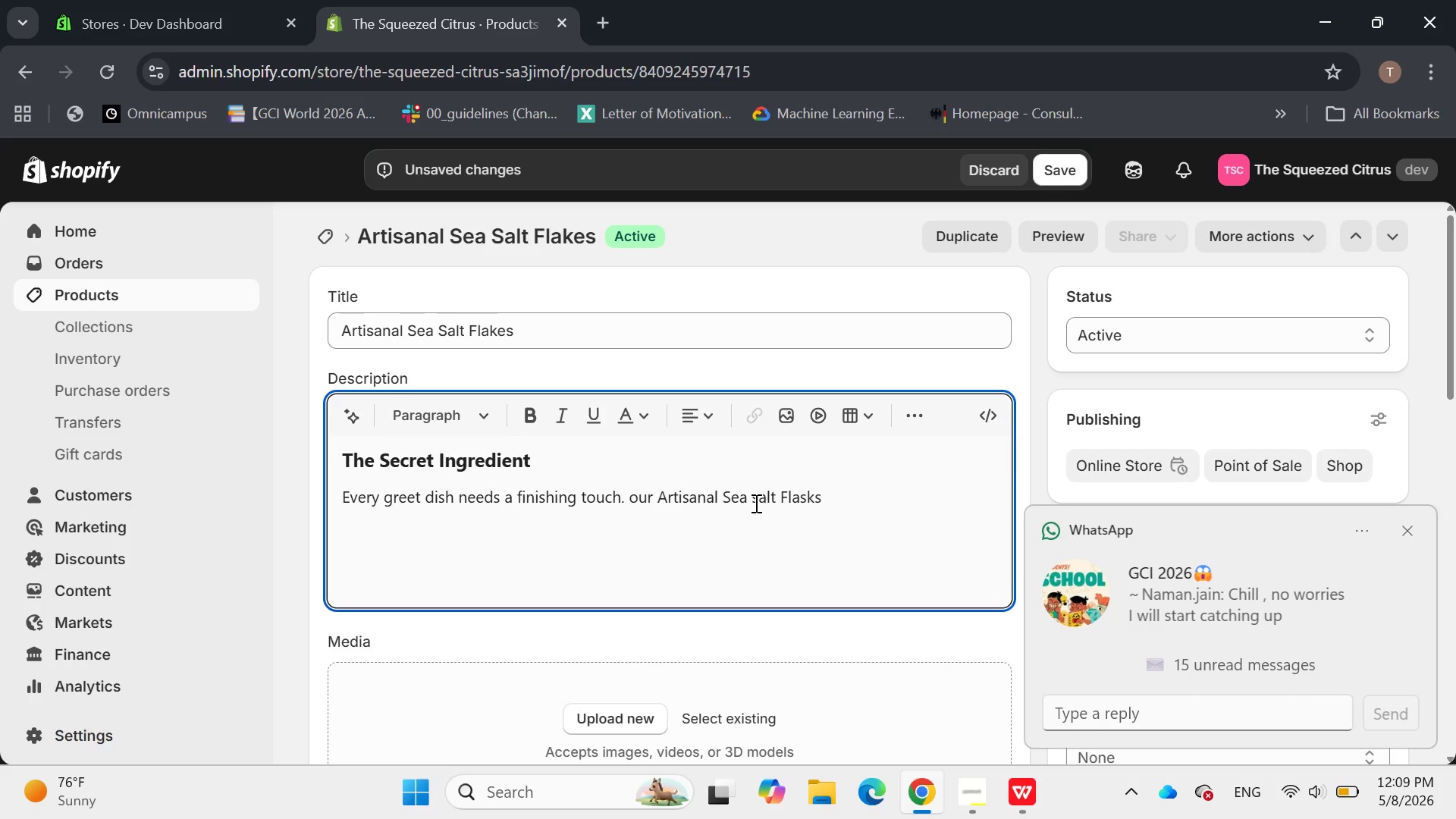 
key(Delete)
 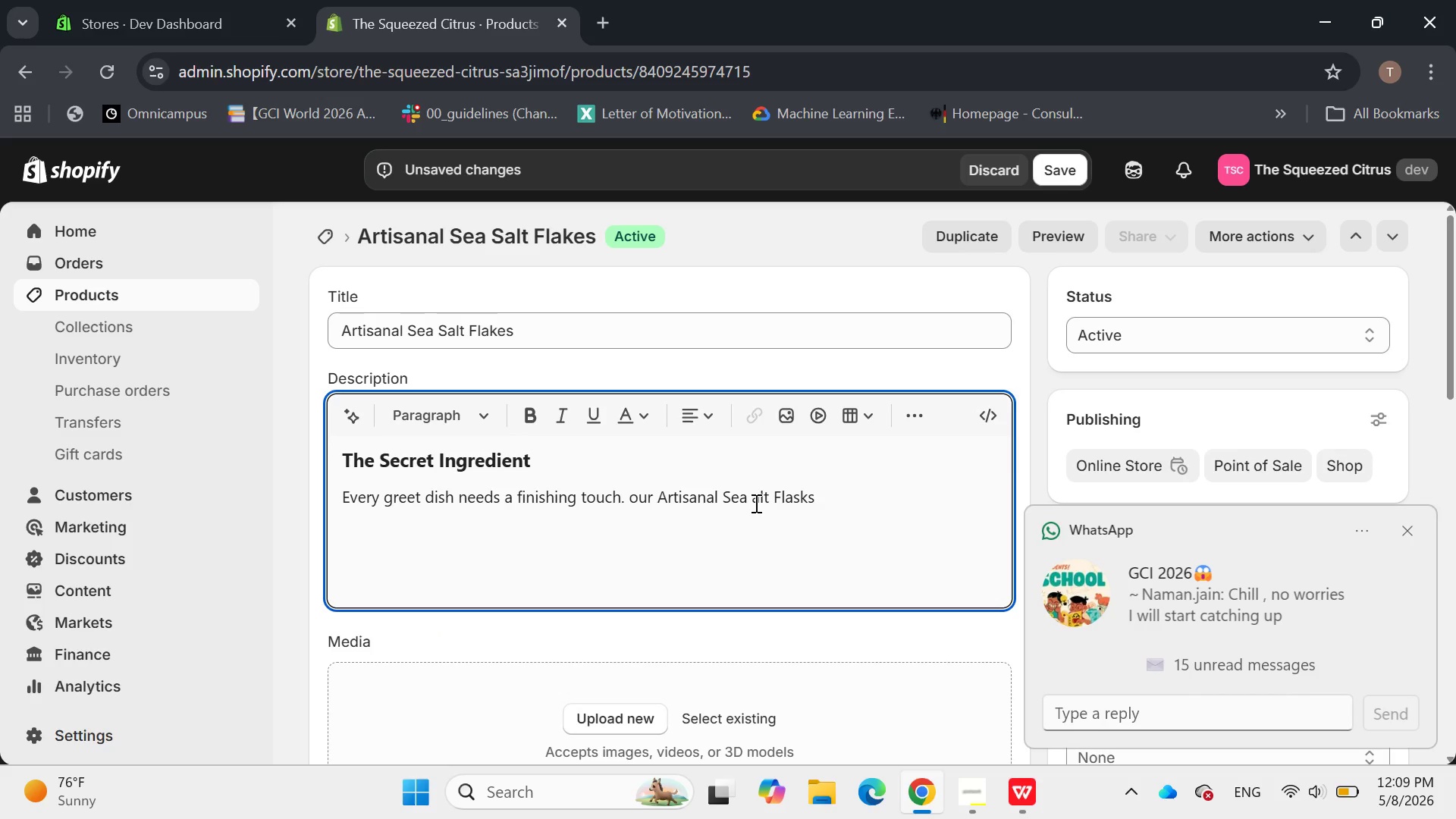 
key(Shift+S)
 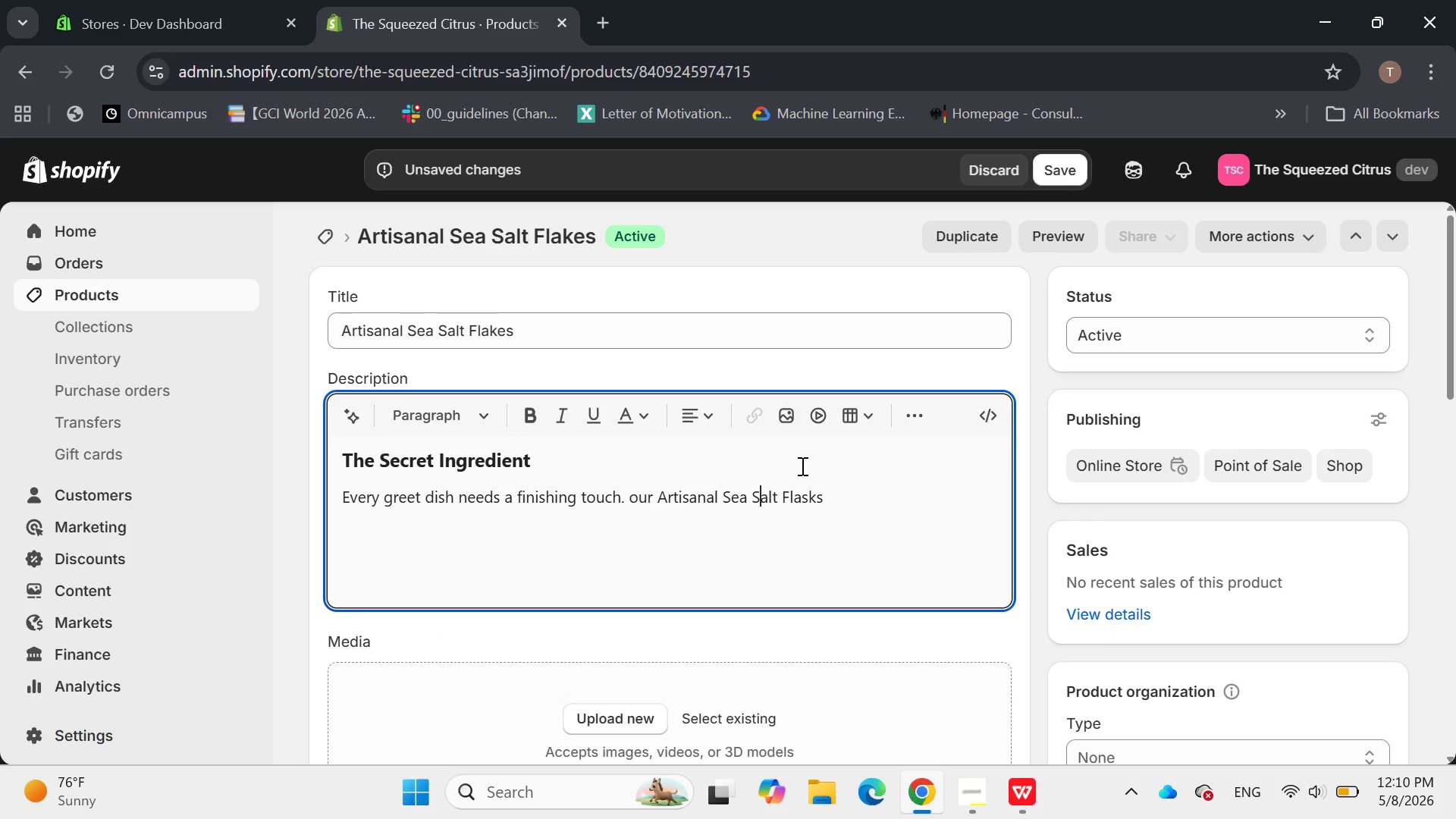 
left_click([848, 496])
 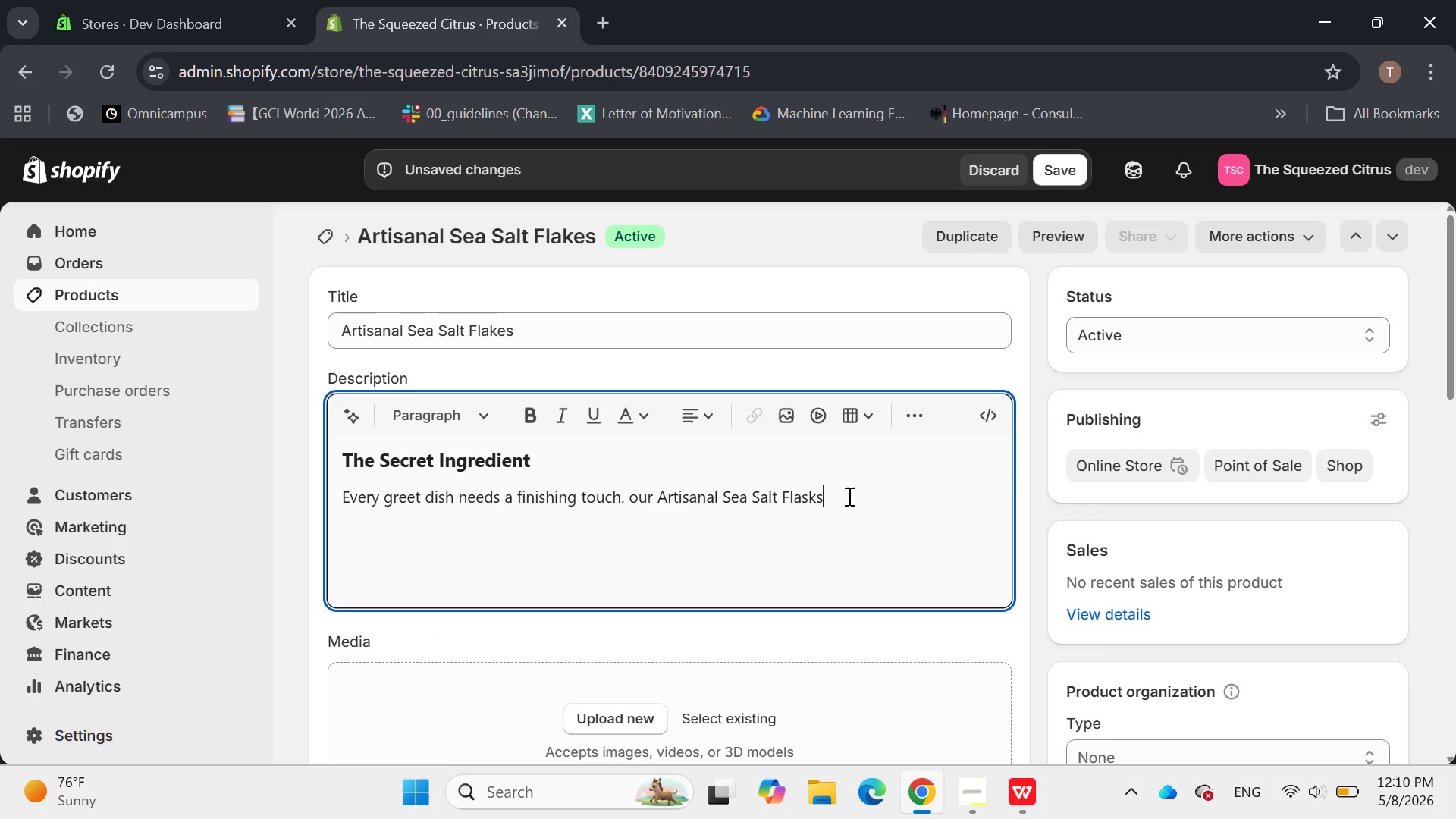 
type( are hand-harve)
 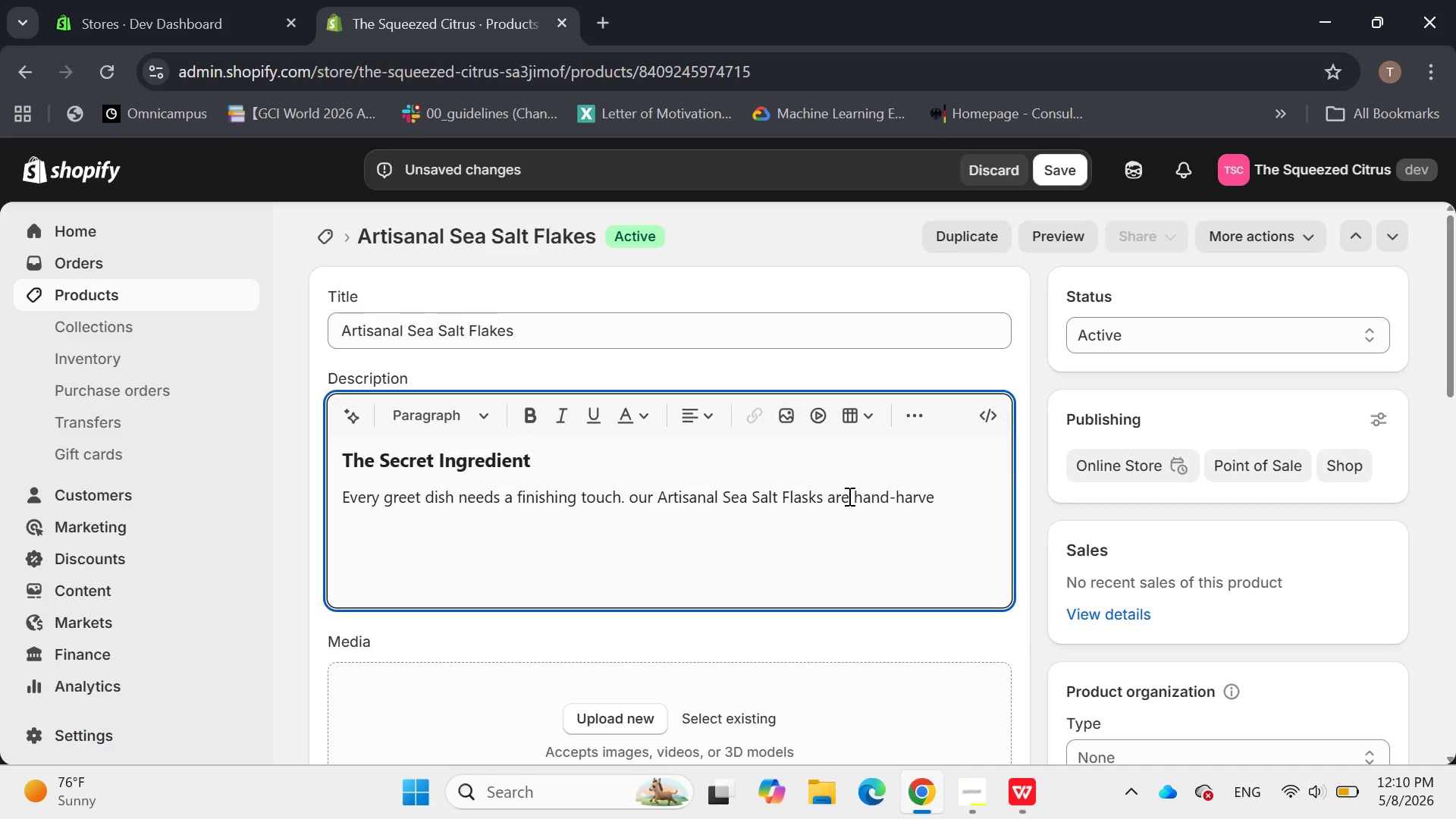 
type(sted from pris)
 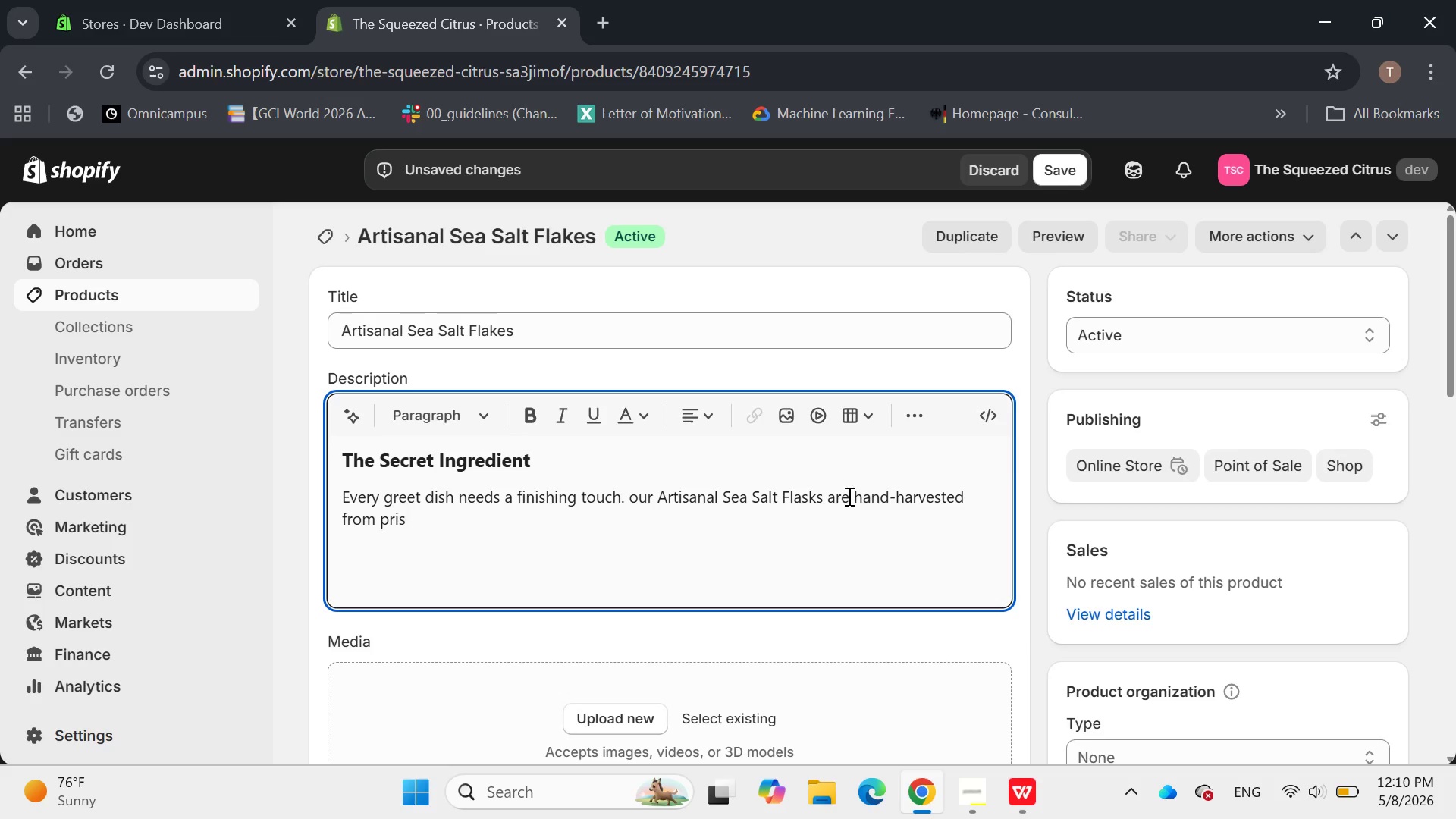 
type(tin)
 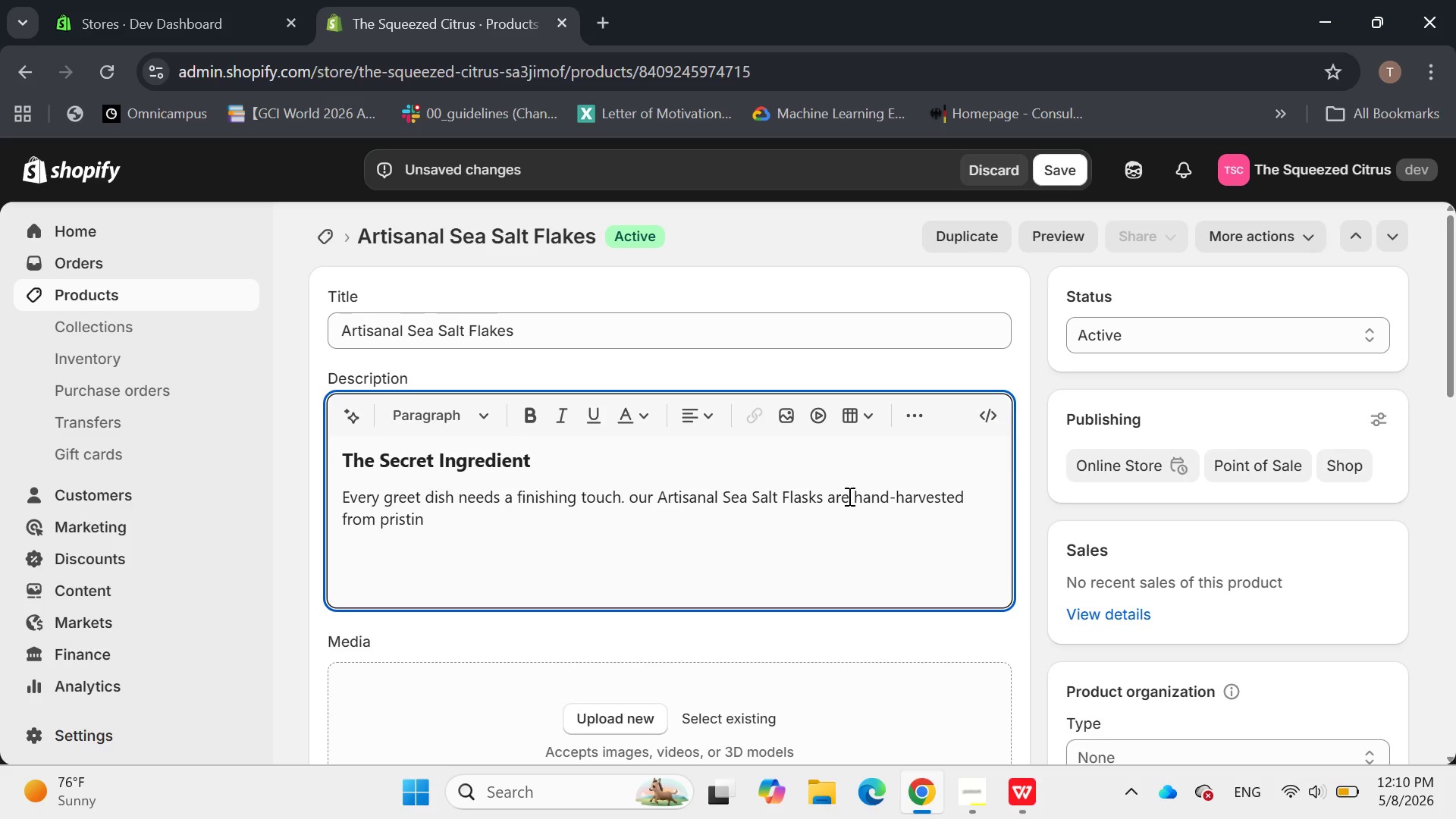 
type(e e)
key(Backspace)
type(waters, resulting in delicate, crunchi)
key(Backspace)
type(y pyramid)
 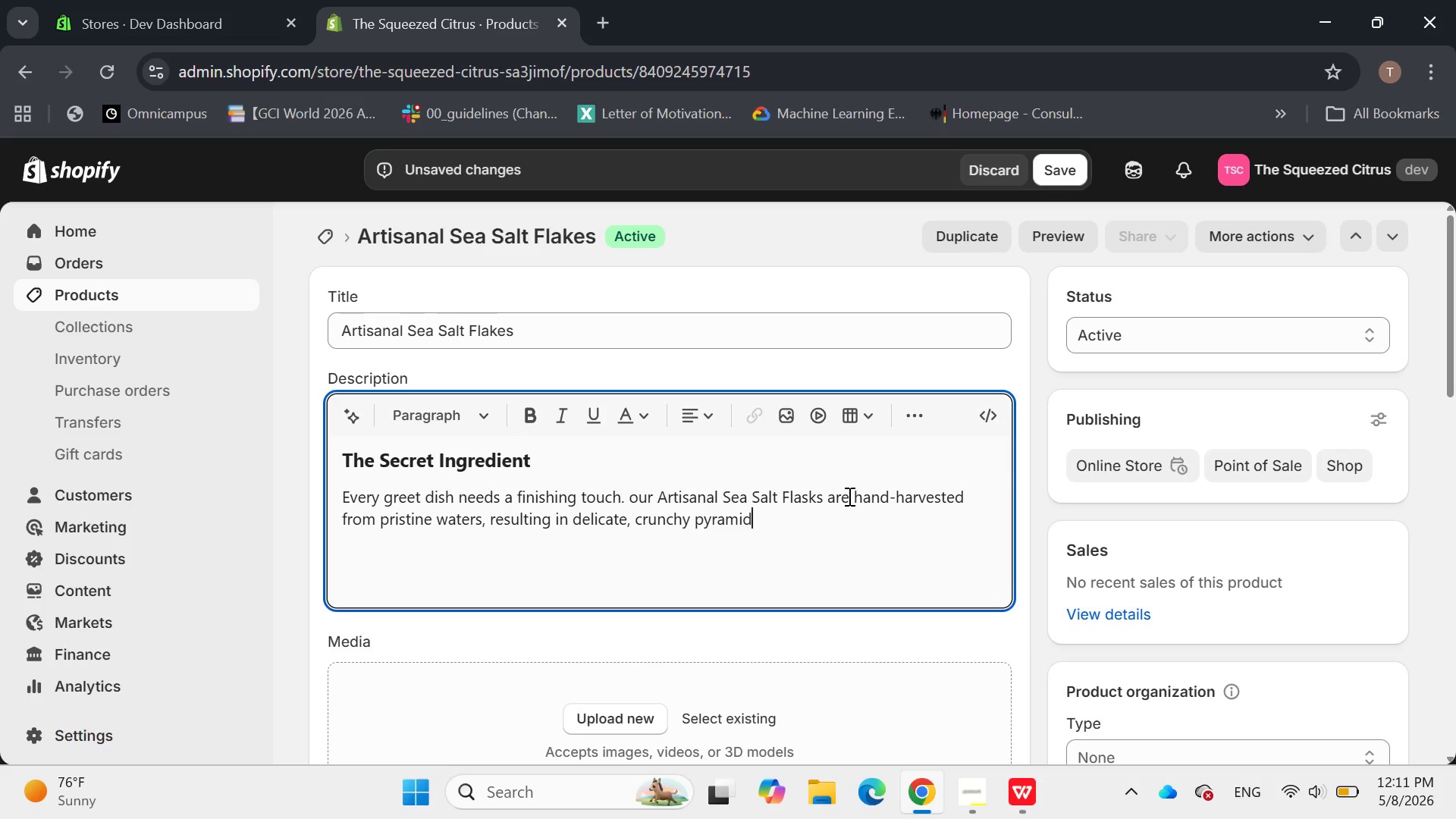 
type(s that provide a clean )
key(Backspace)
type(, salty burst without beign)
key(Backspace)
key(Backspace)
type(ng overpowering )
key(Backspace)
type(.)
 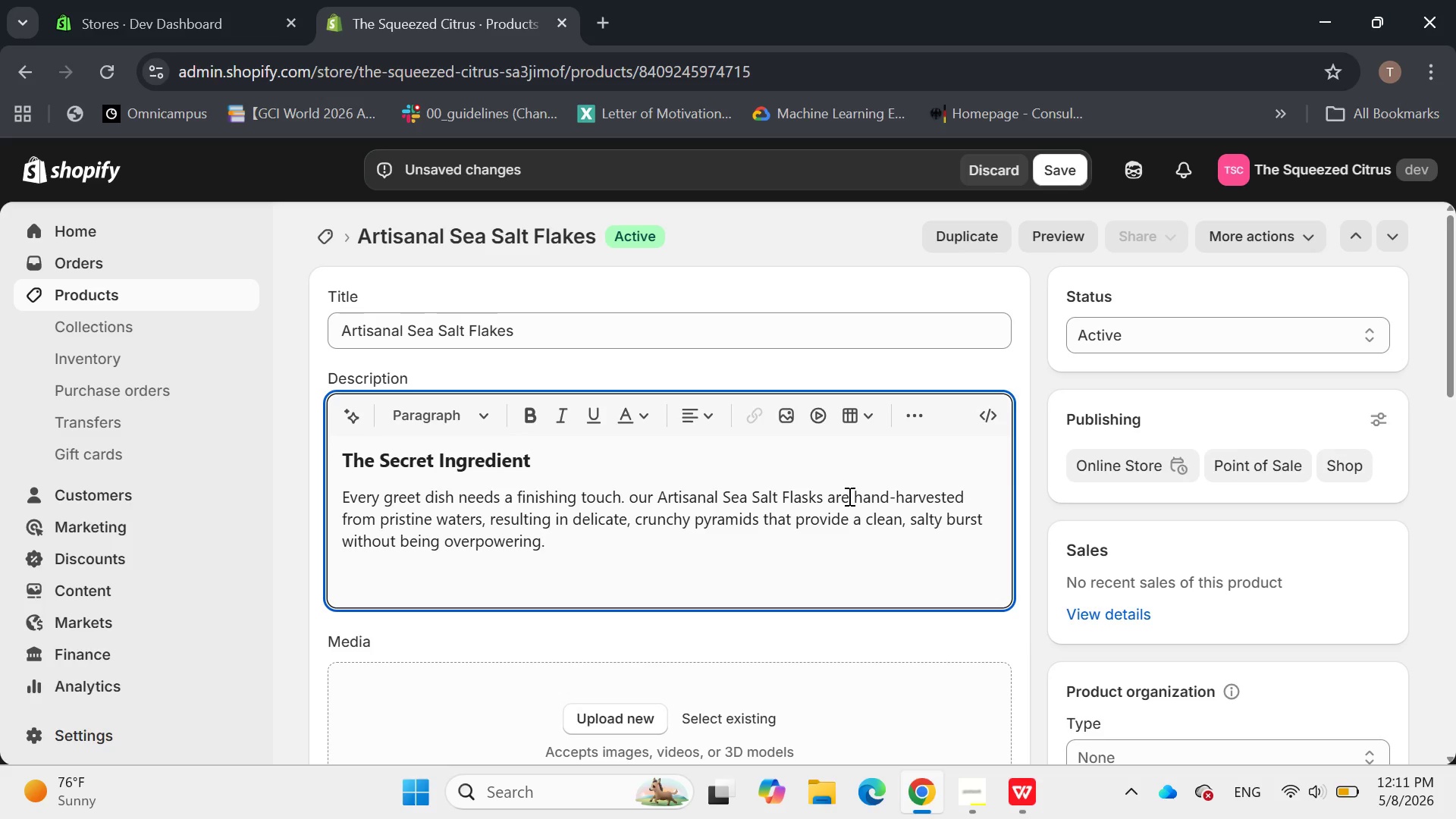 
key(Enter)
 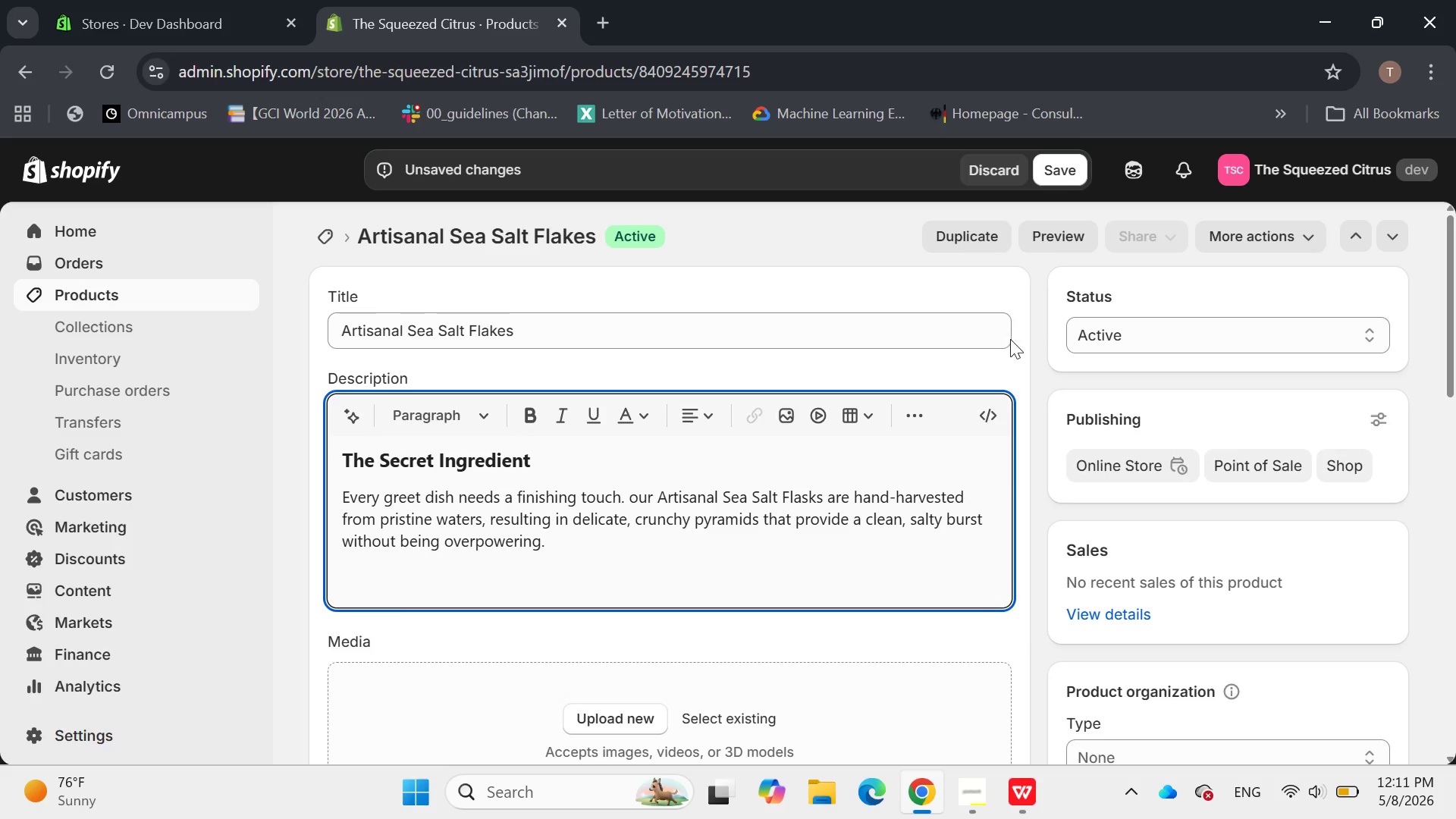 
left_click([904, 411])
 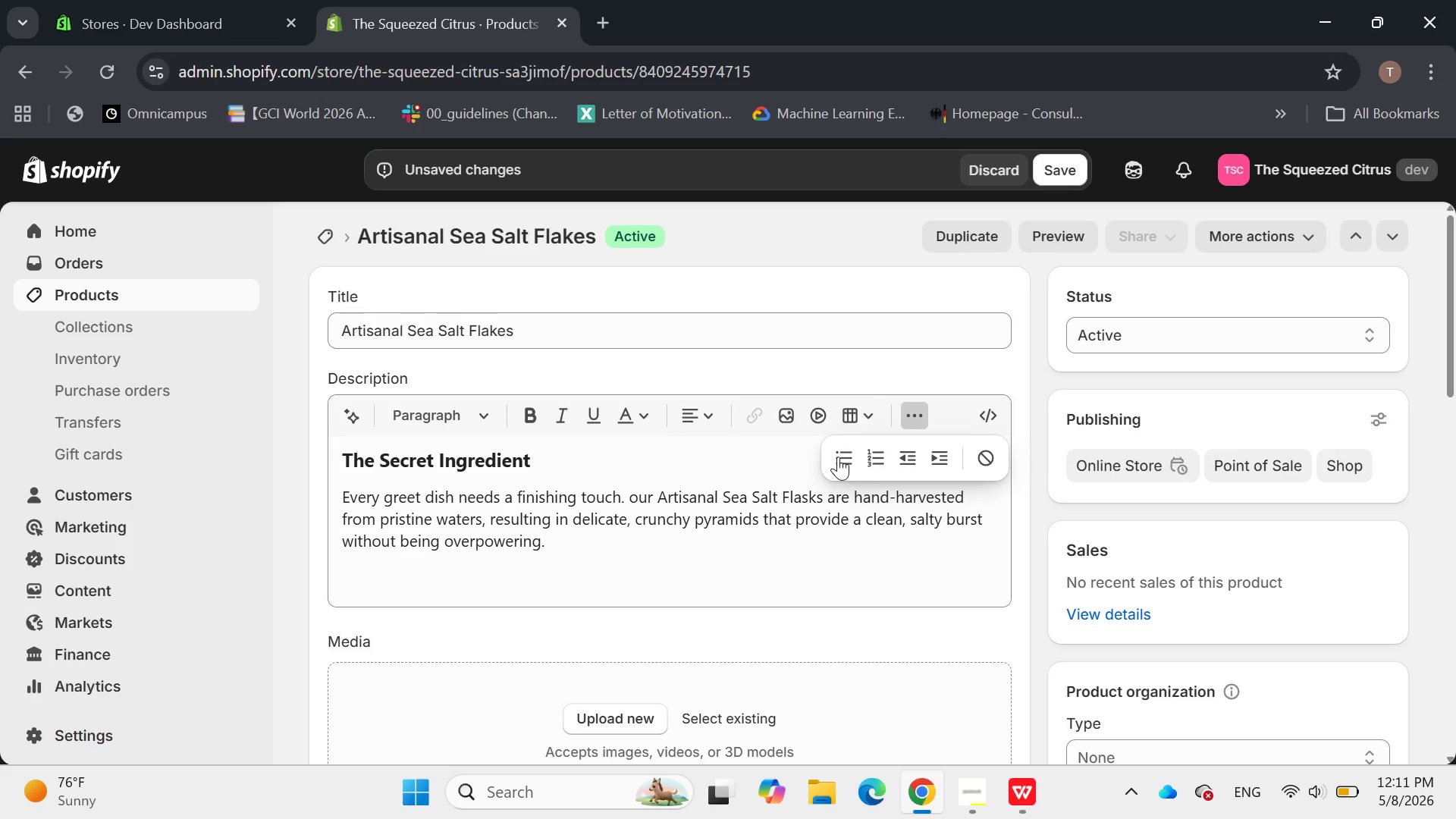 
left_click([838, 457])
 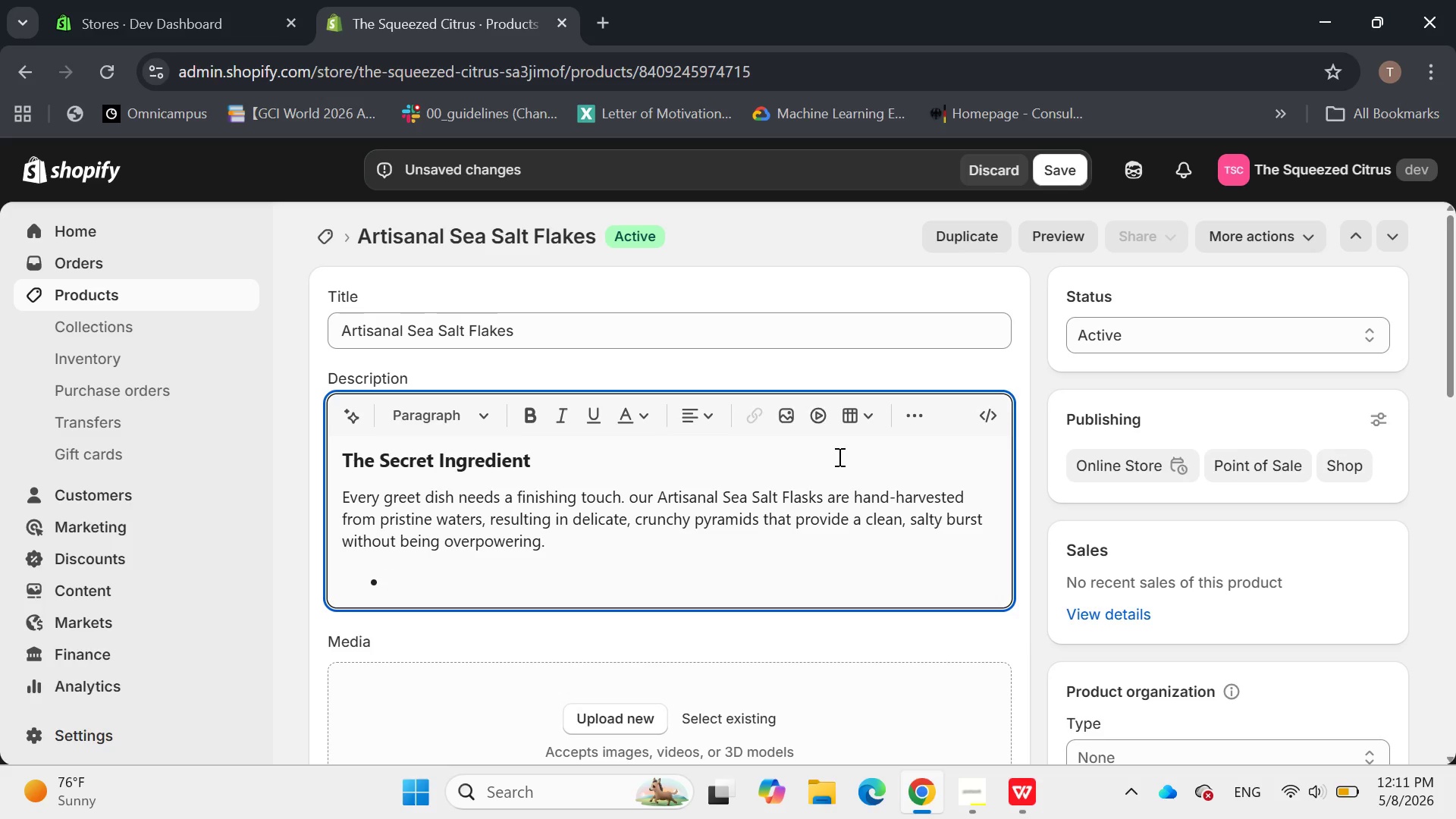 
type(Texture: Large, crunchy flakes that melt on the tongue)
 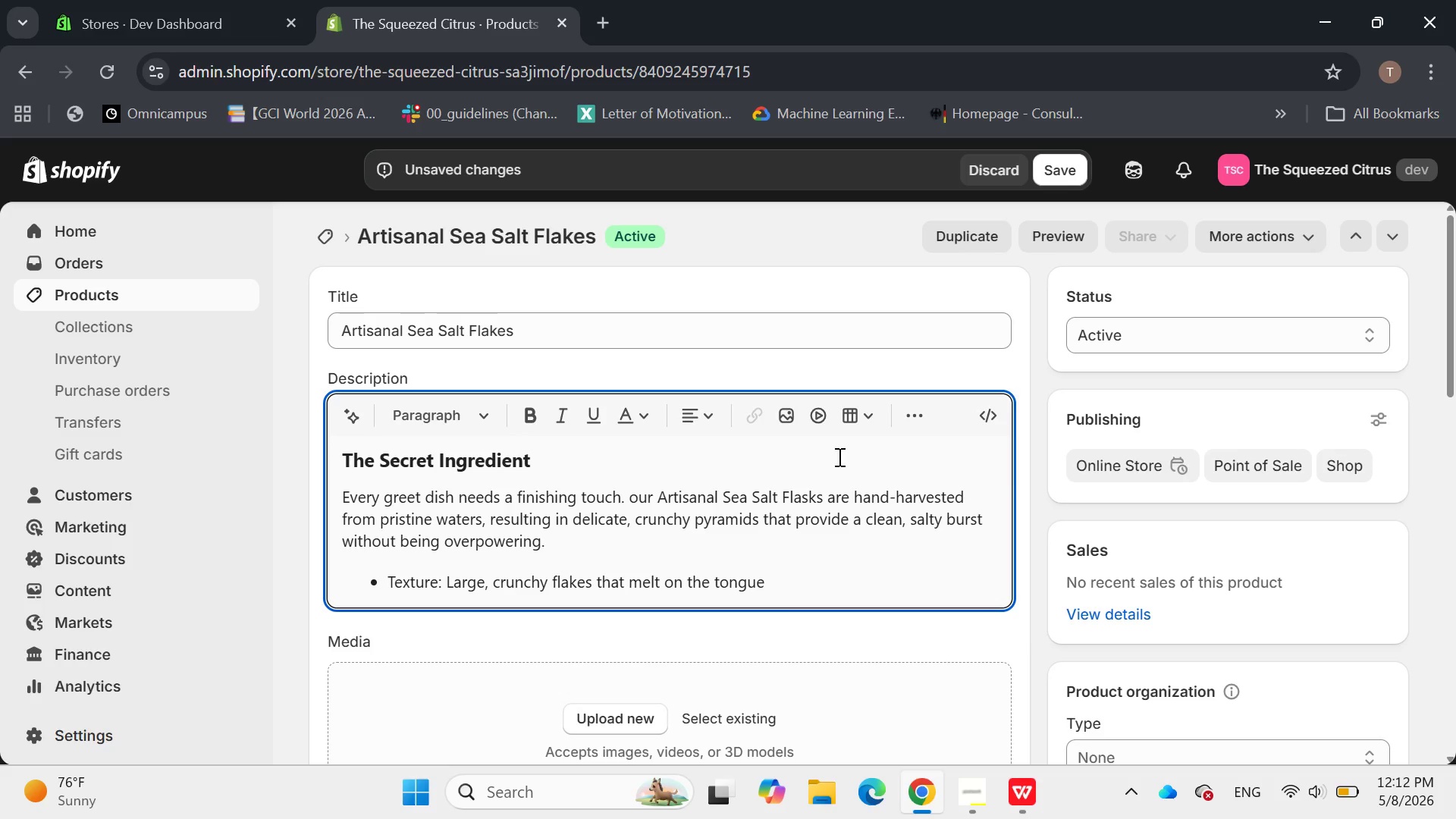 
key(Period)
 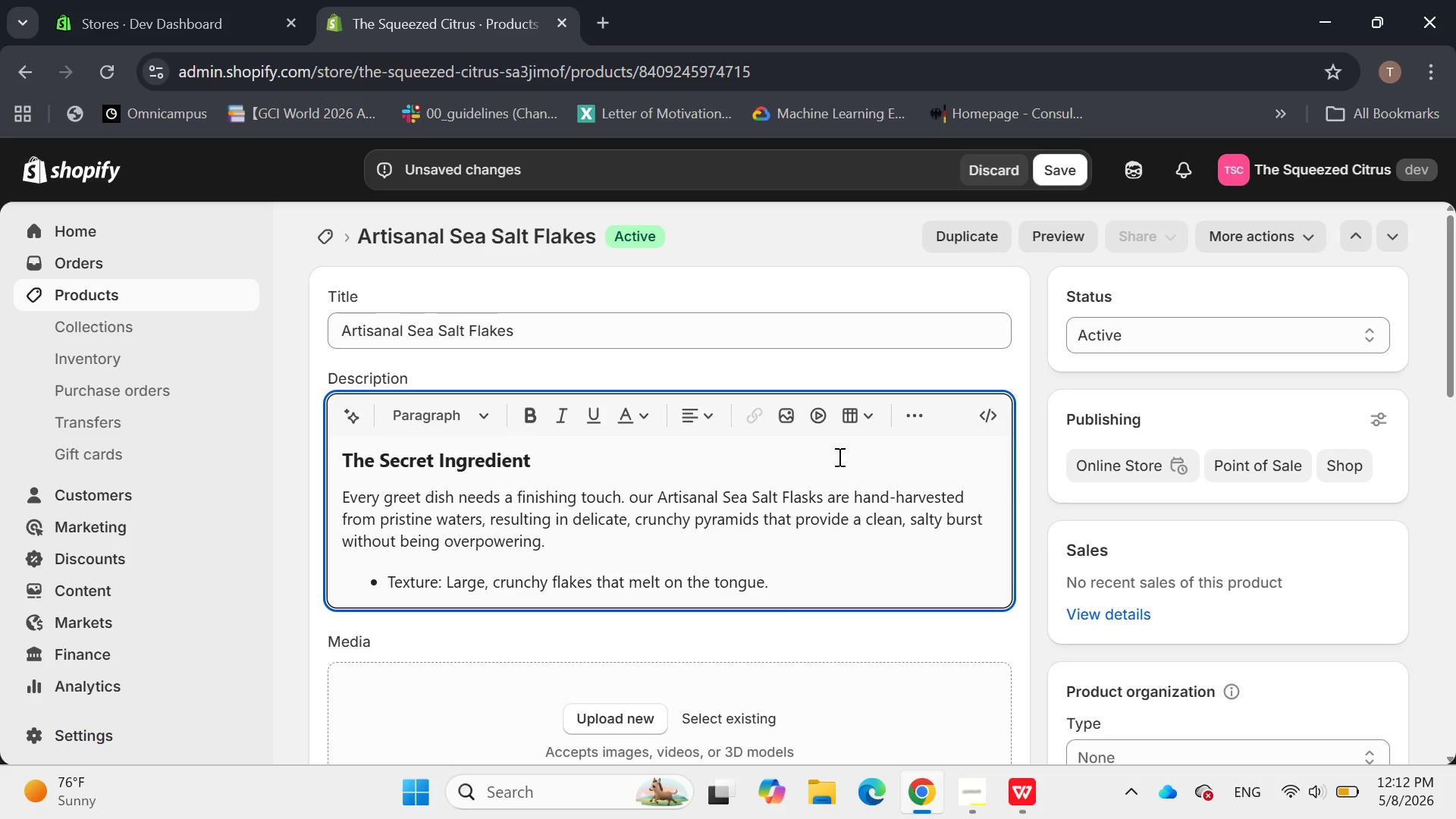 
key(Enter)
 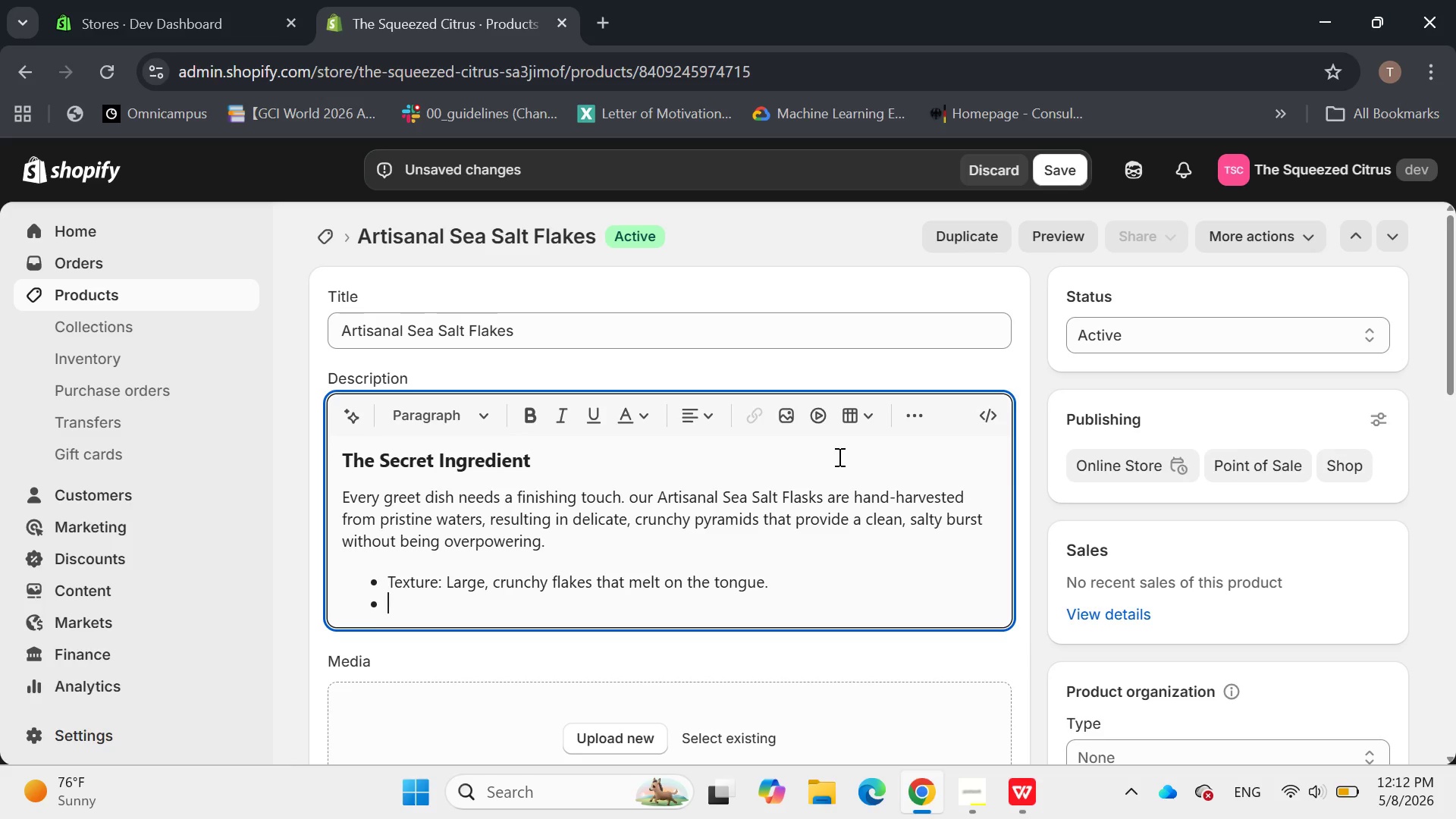 
type(Brunch)
 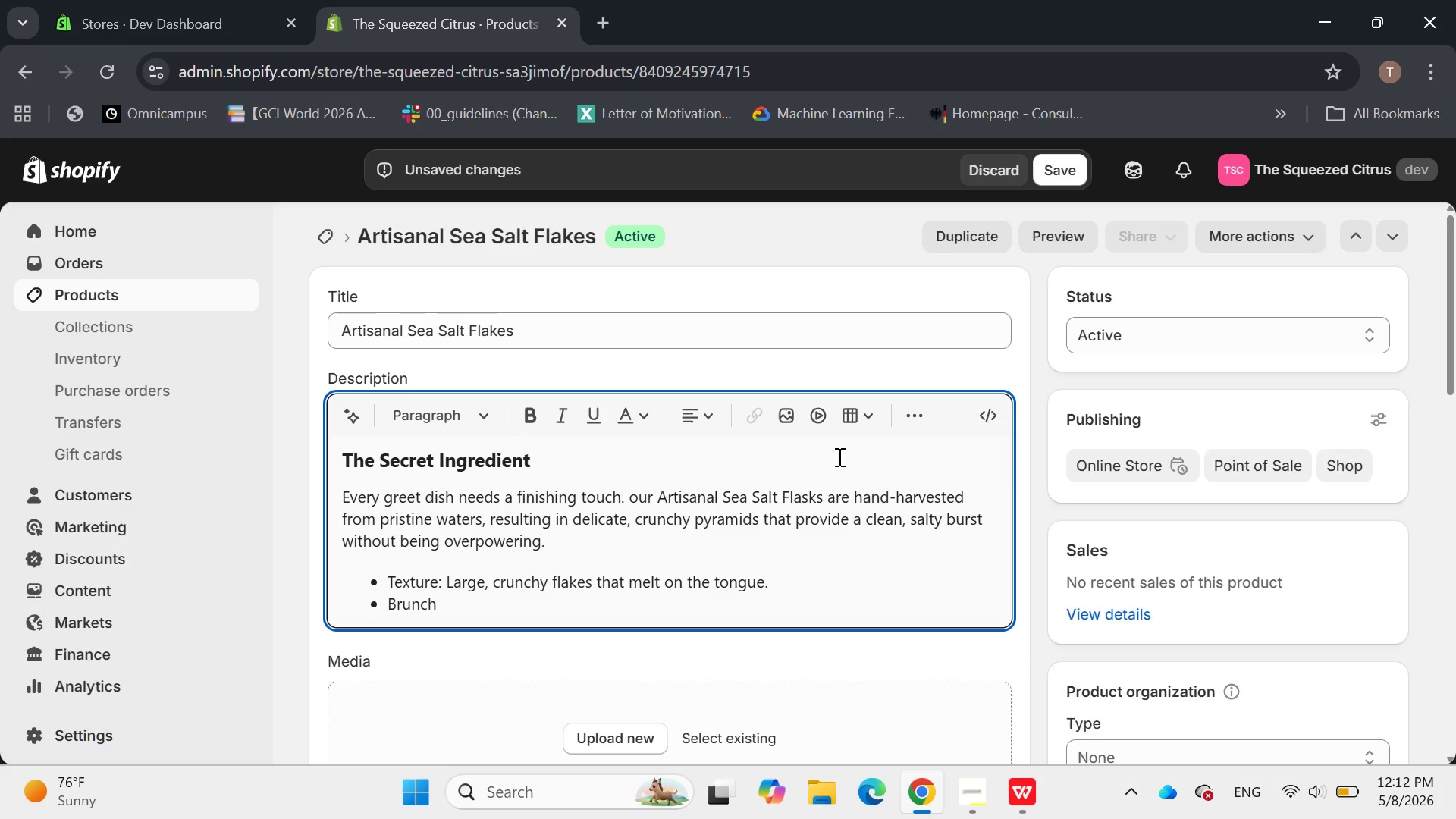 
wait(5.16)
 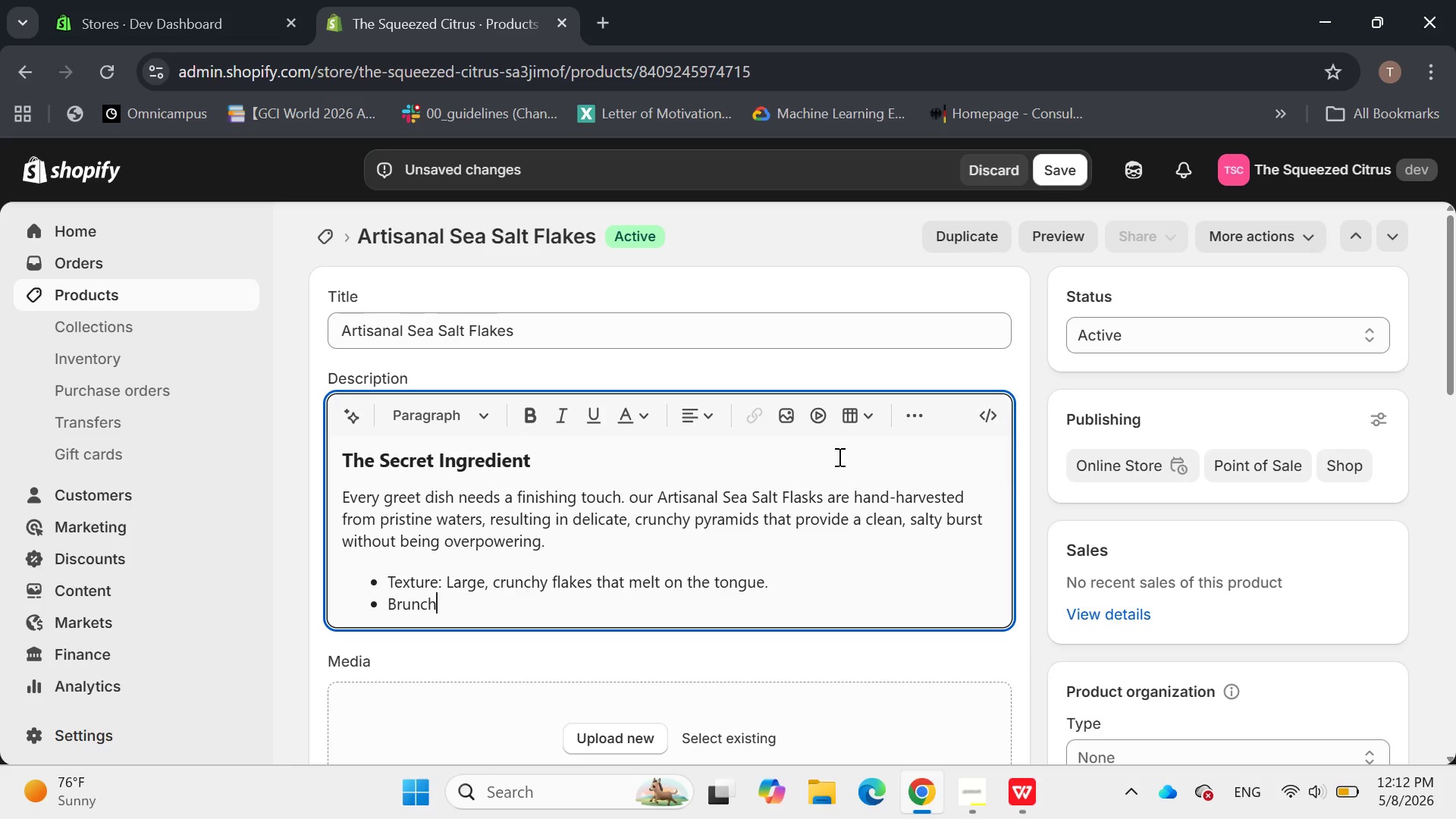 
type( Hack: )
 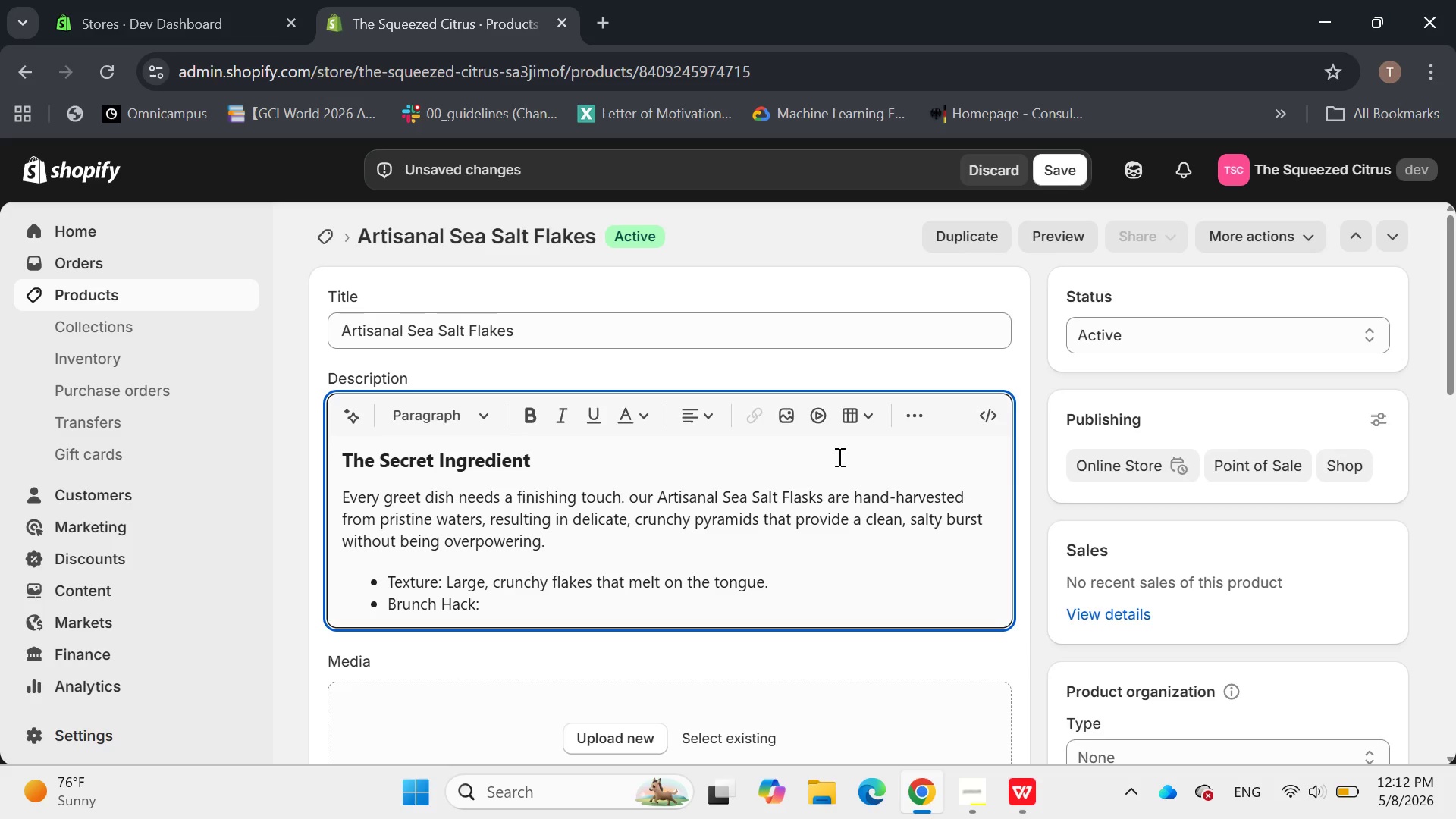 
type(The essential topping for avocado r)
key(Backspace)
type(toast)
 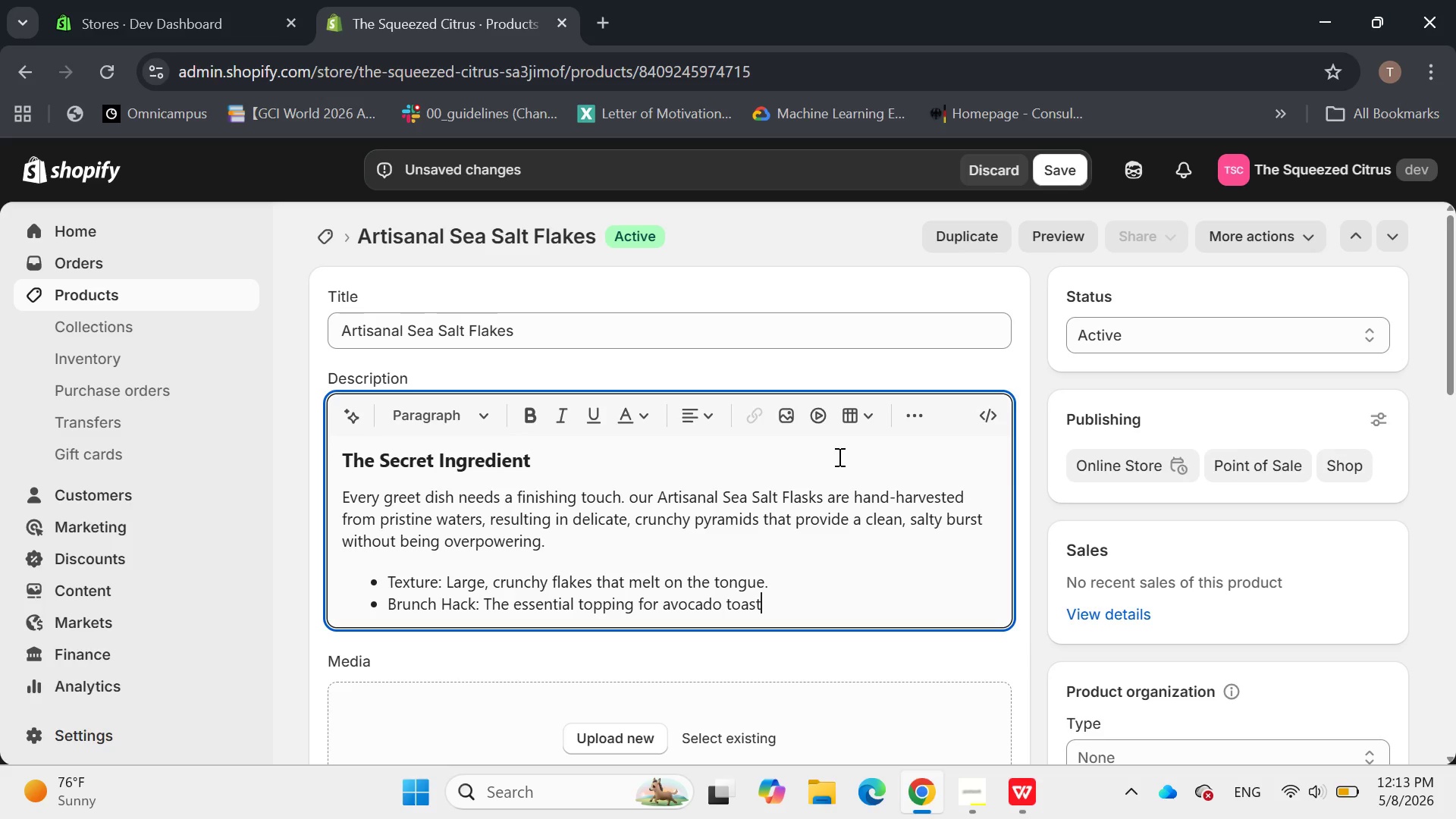 
wait(5.7)
 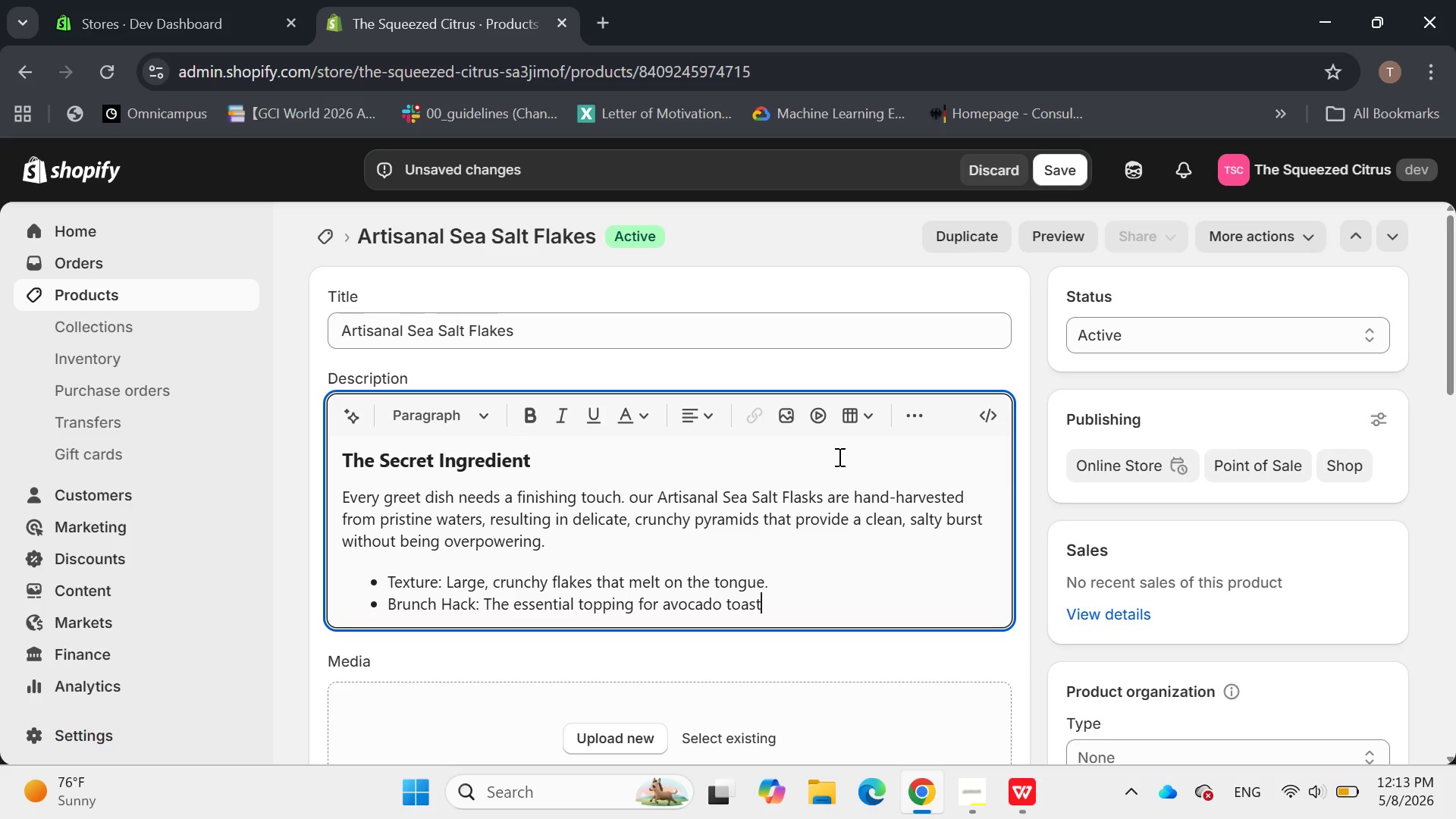 
type(or )
 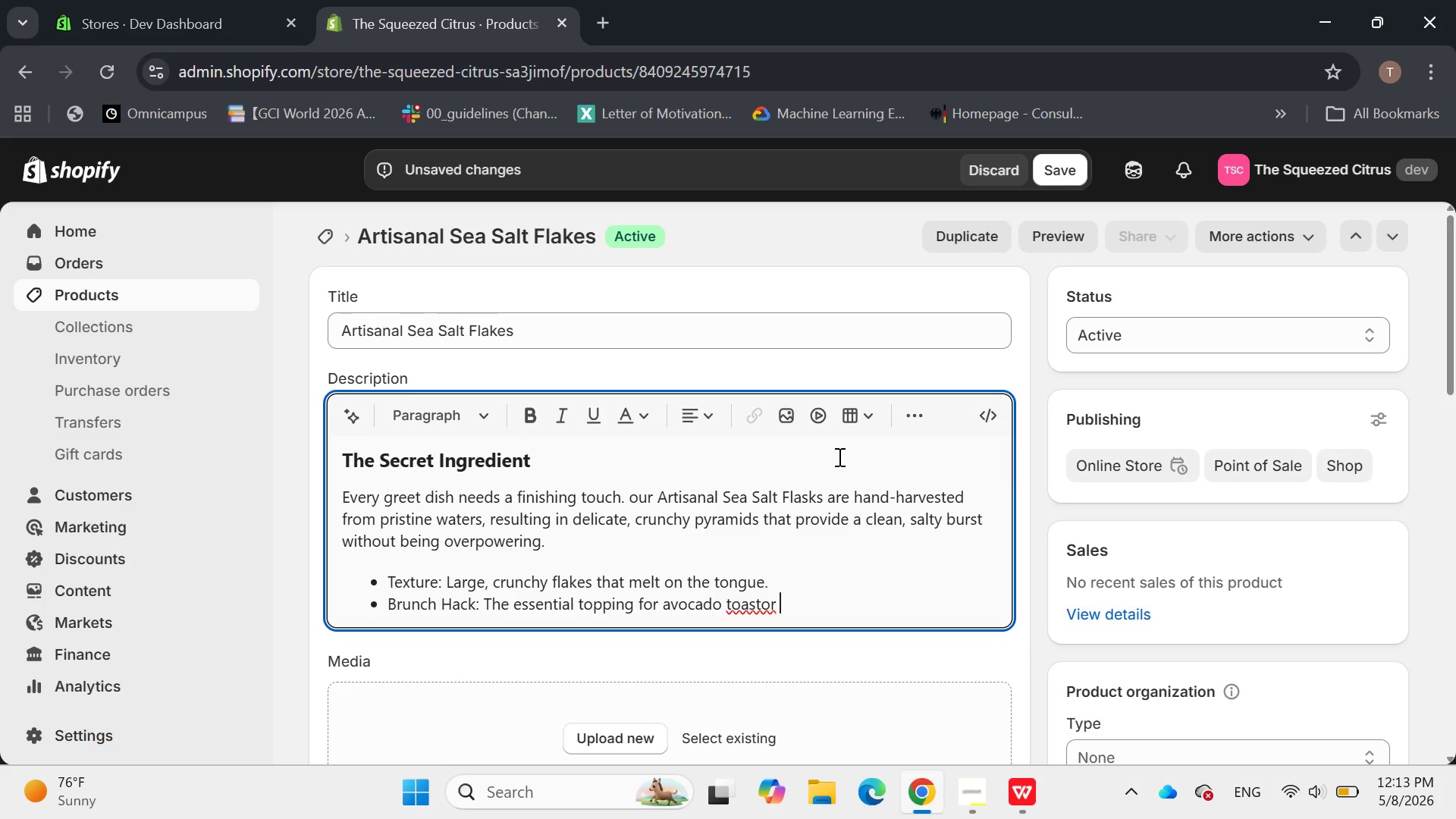 
key(ArrowLeft)
 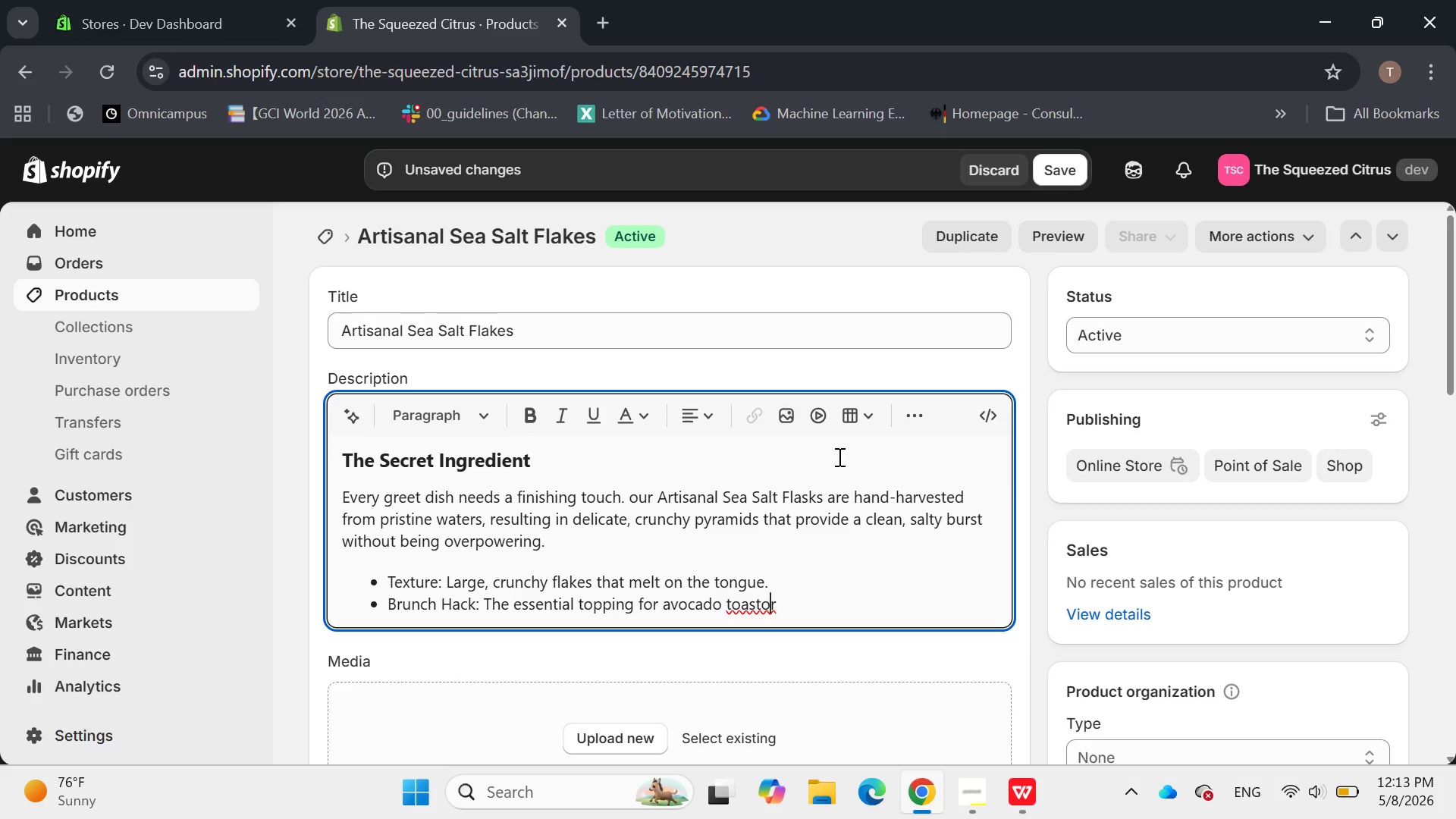 
key(ArrowLeft)
 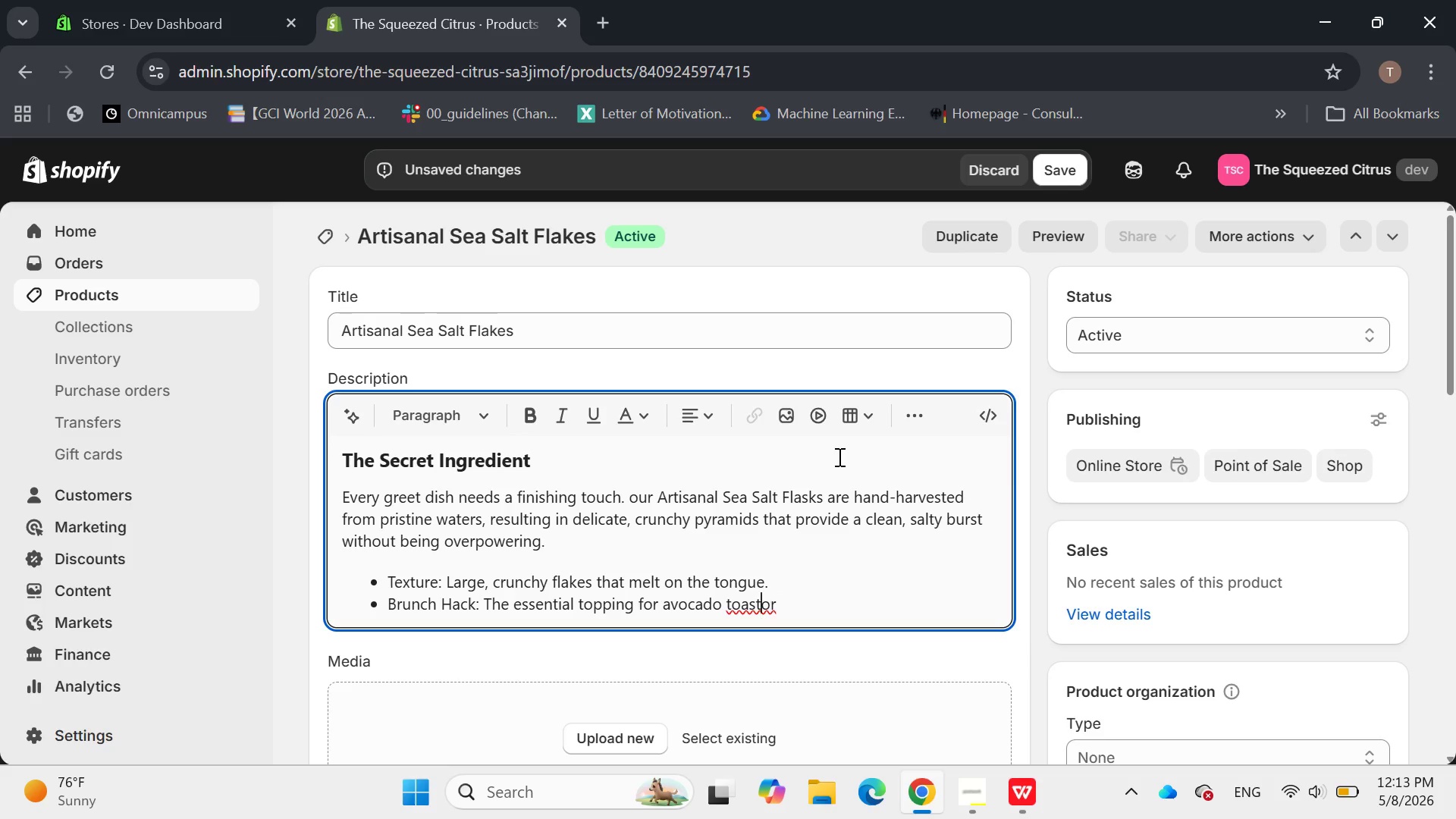 
key(ArrowLeft)
 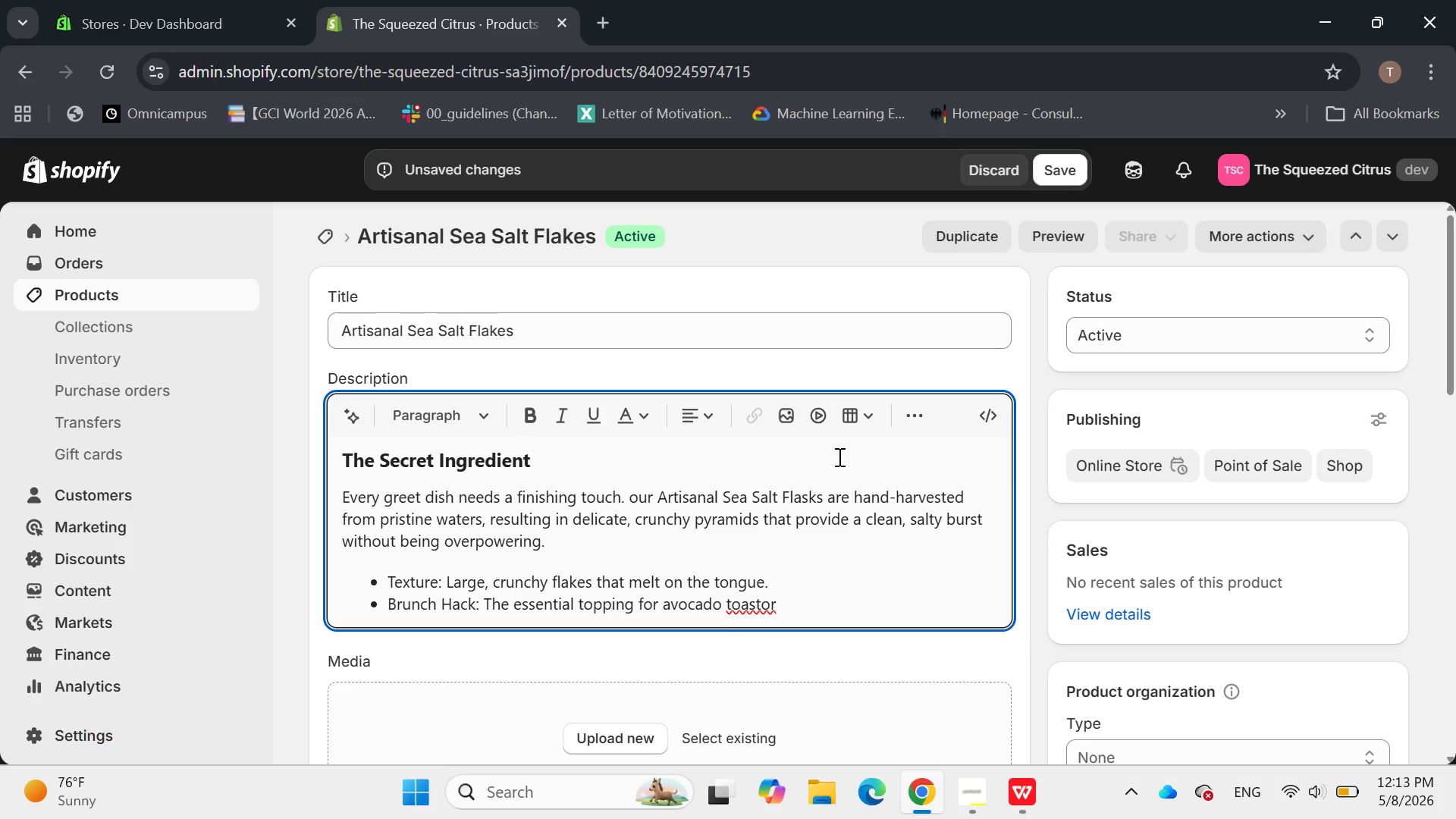 
key(Space)
 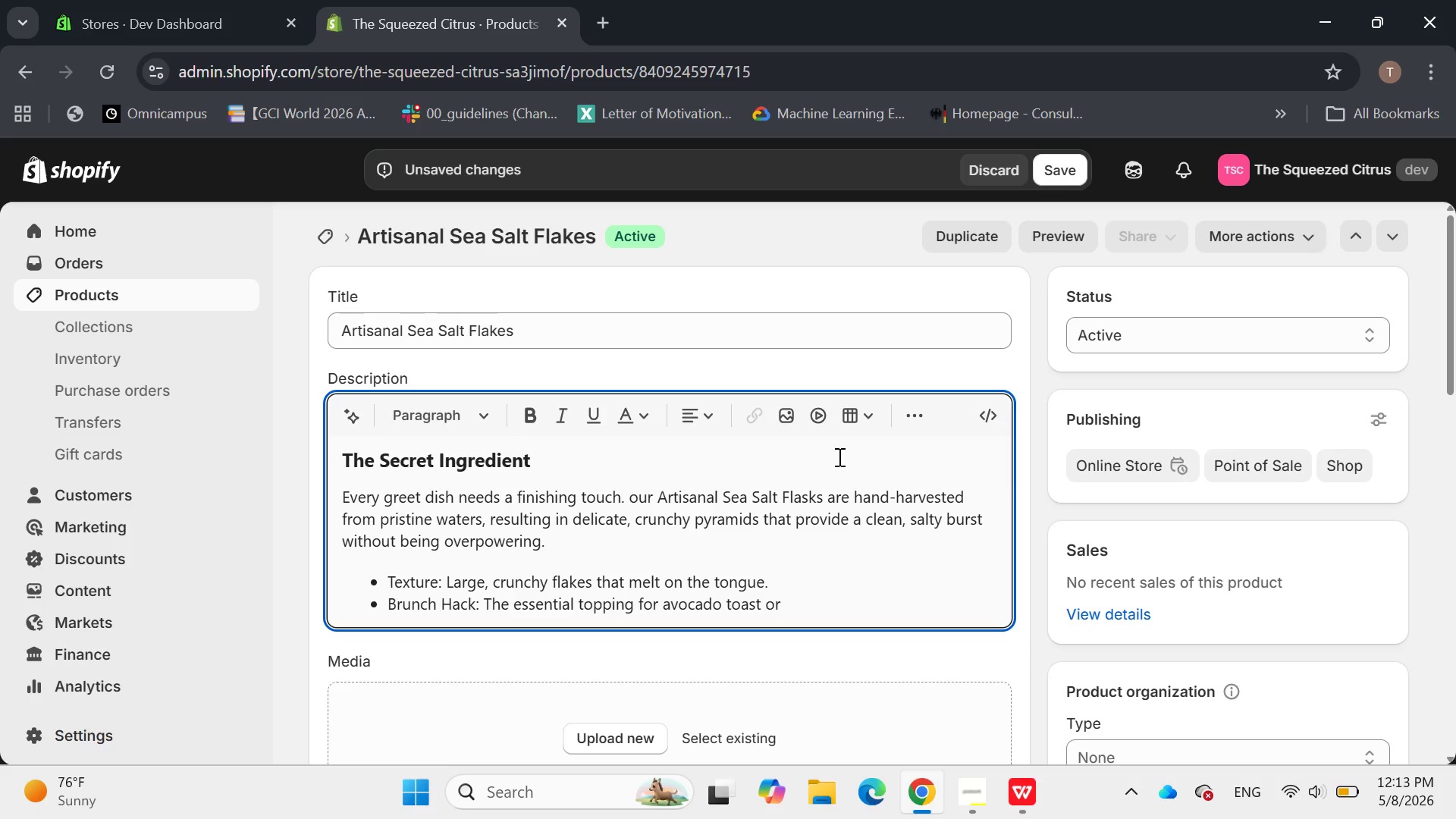 
wait(7.88)
 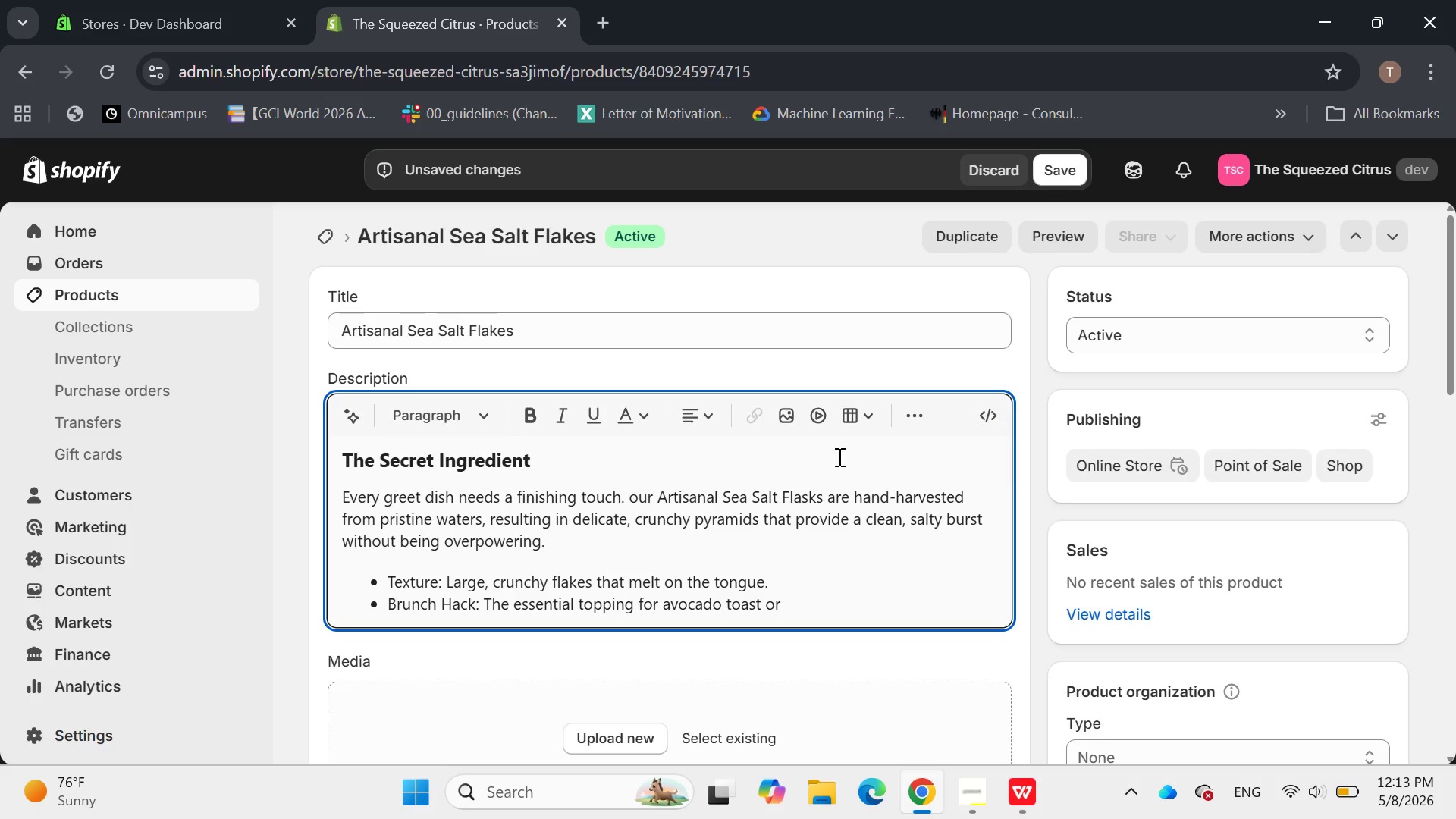 
key(ArrowRight)
 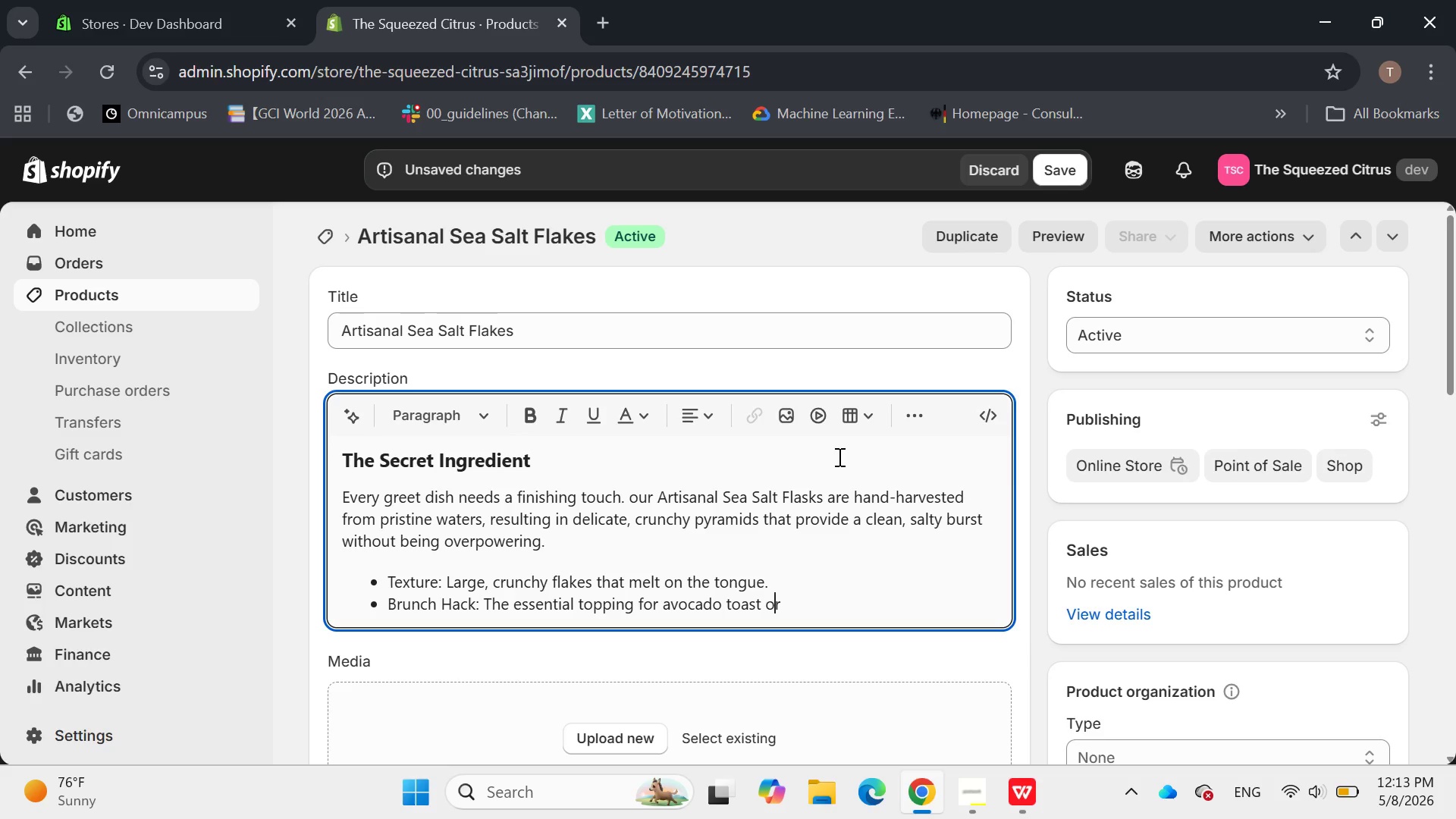 
key(ArrowRight)
 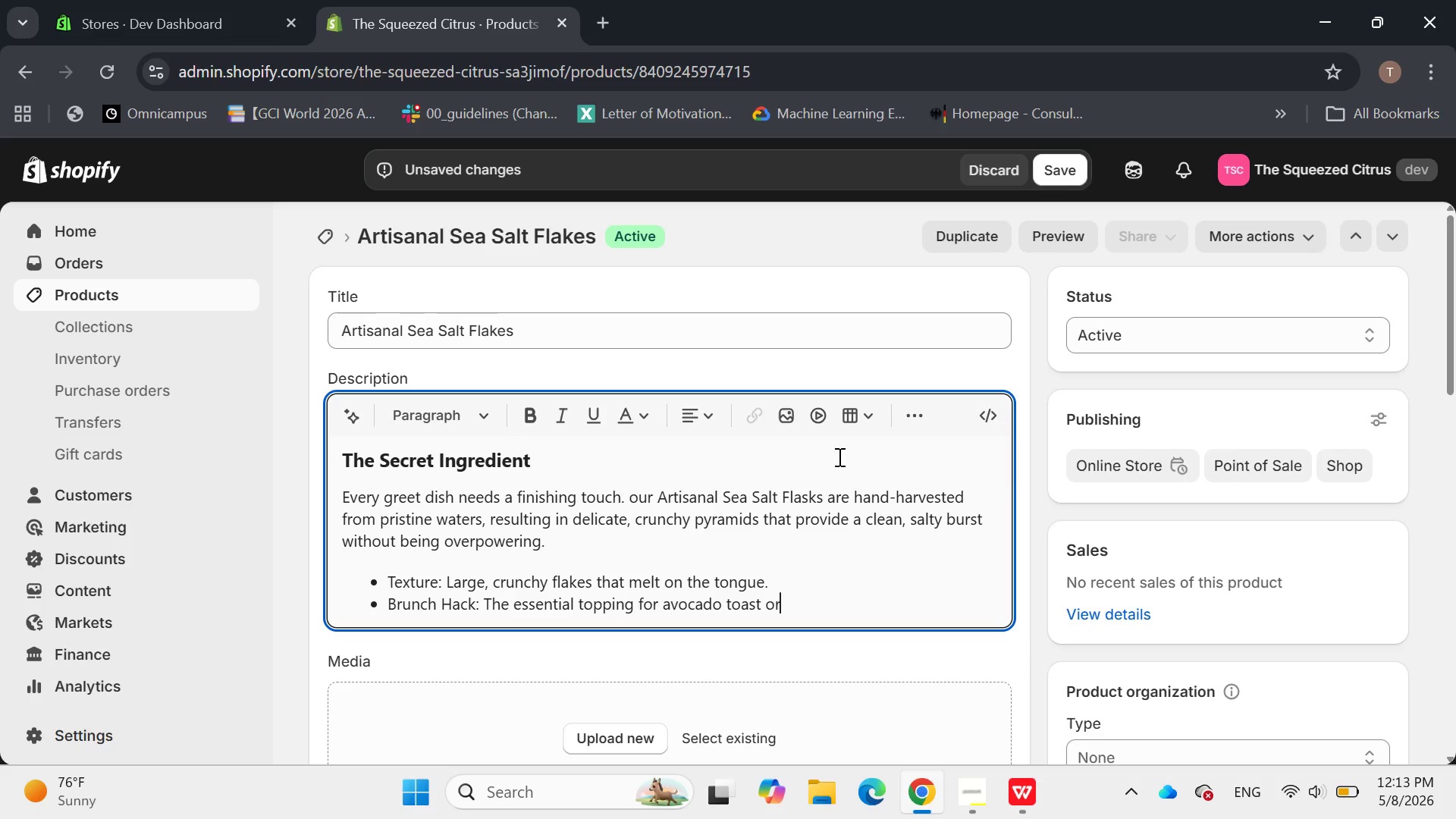 
wait(6.97)
 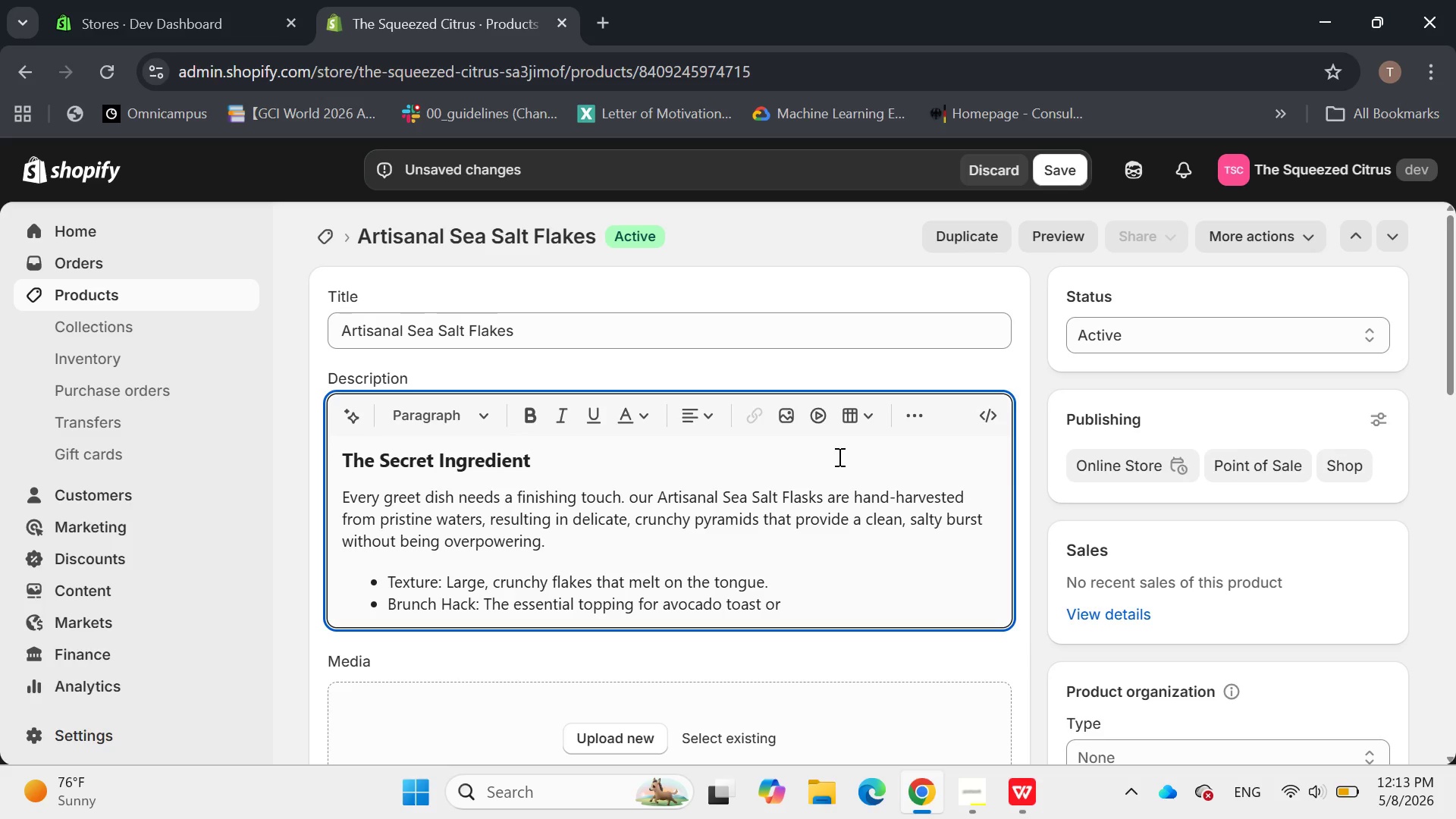 
type( salt)
 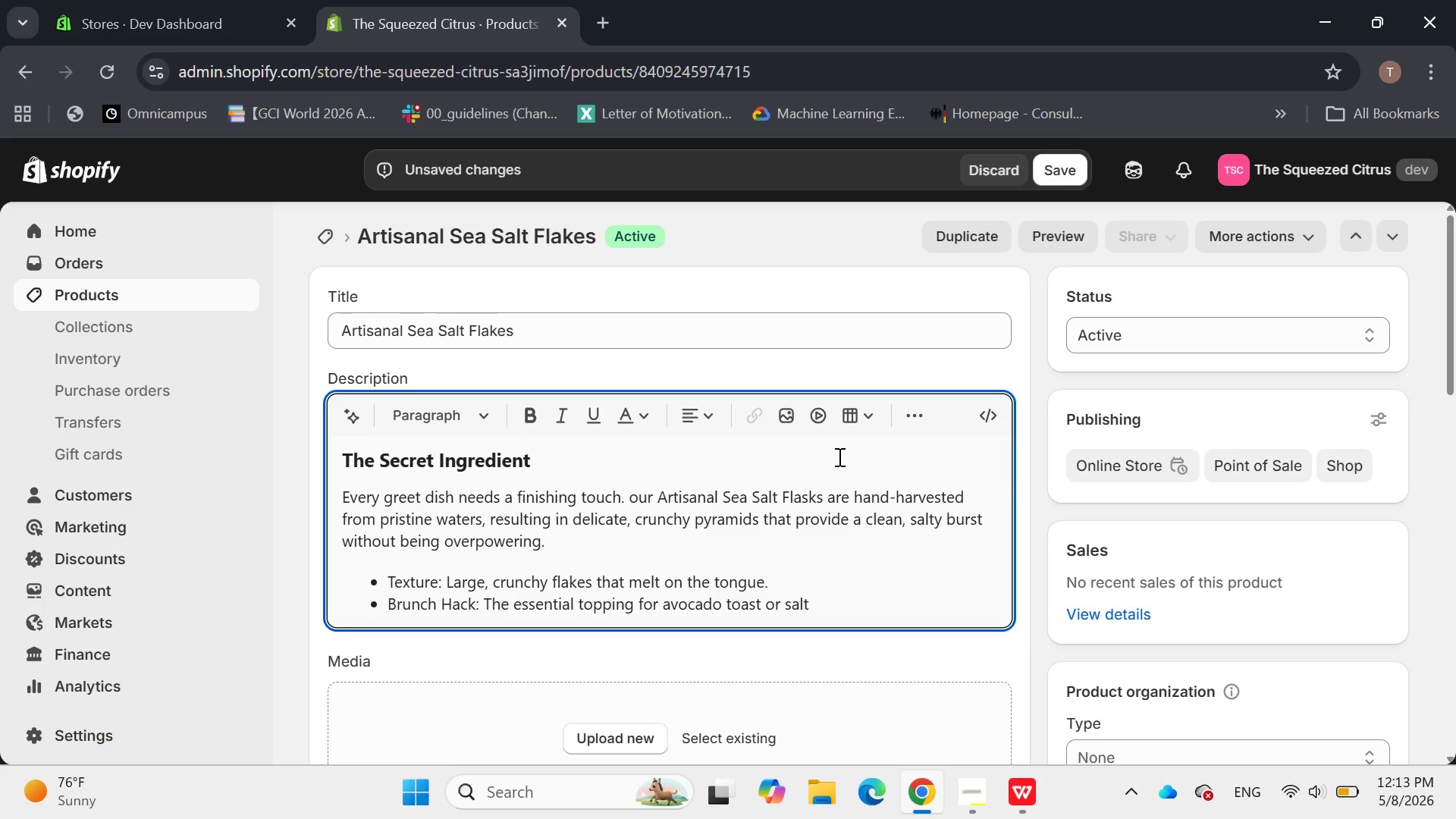 
wait(6.7)
 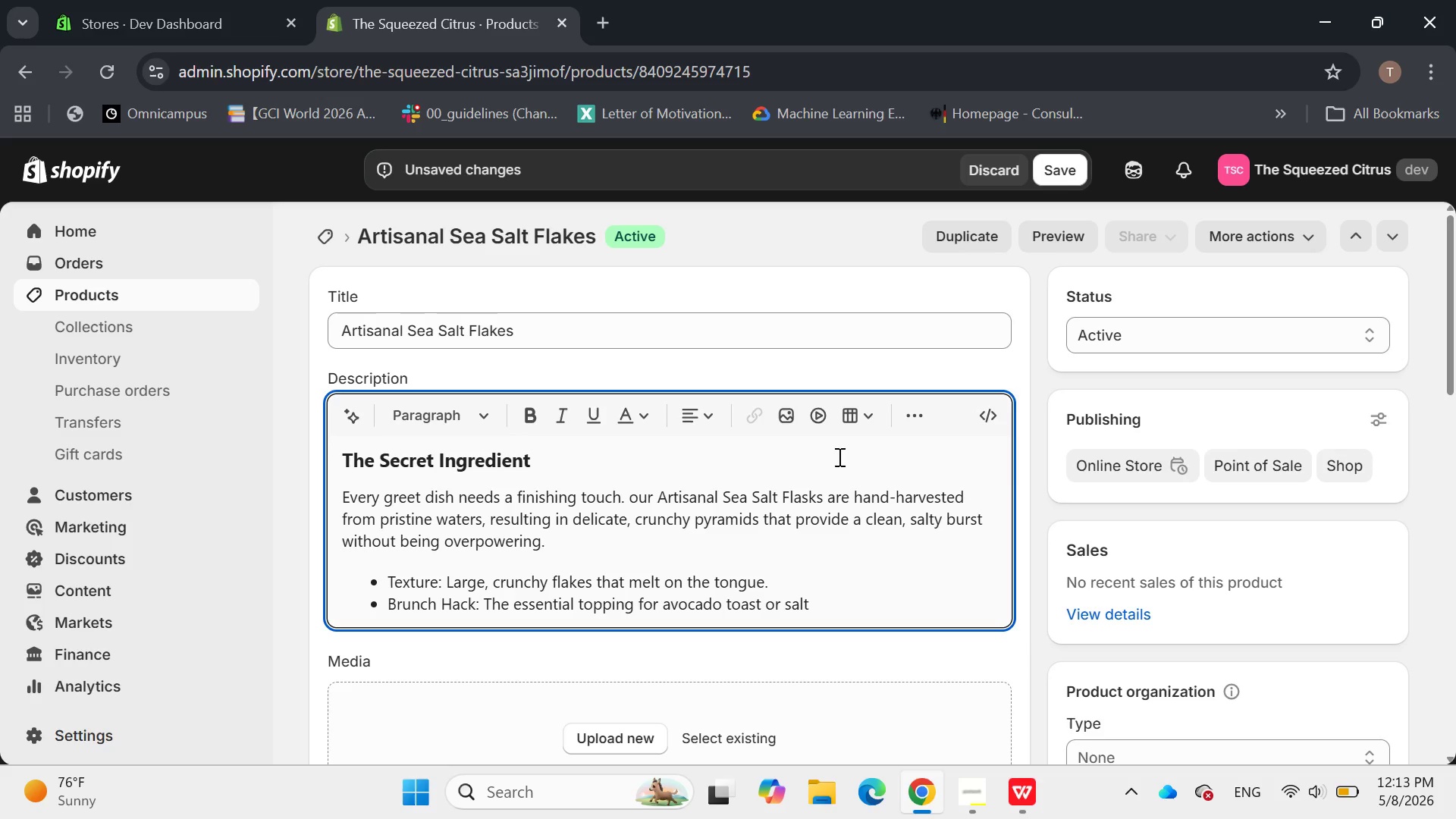 
key(E)
 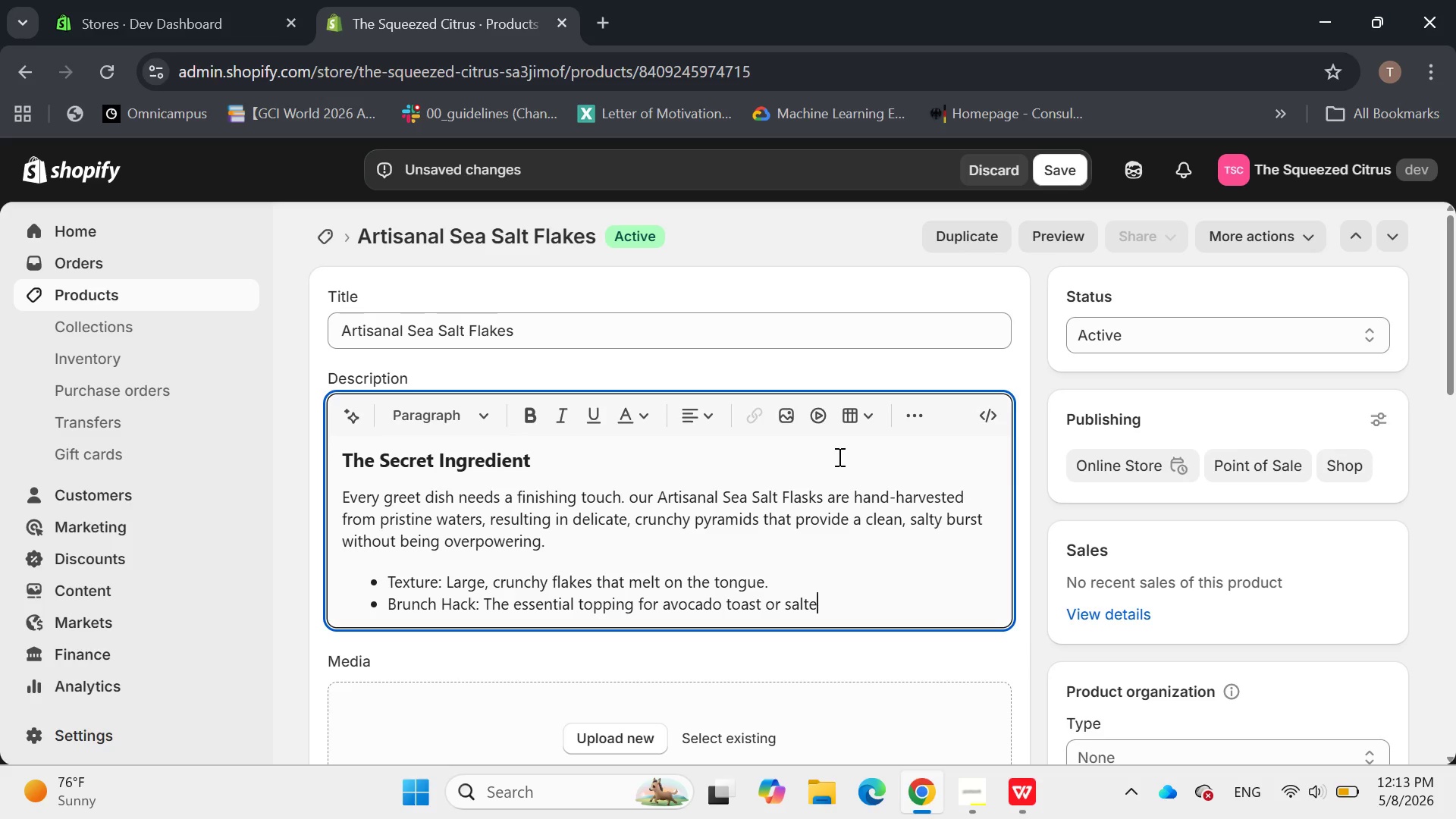 
wait(6.12)
 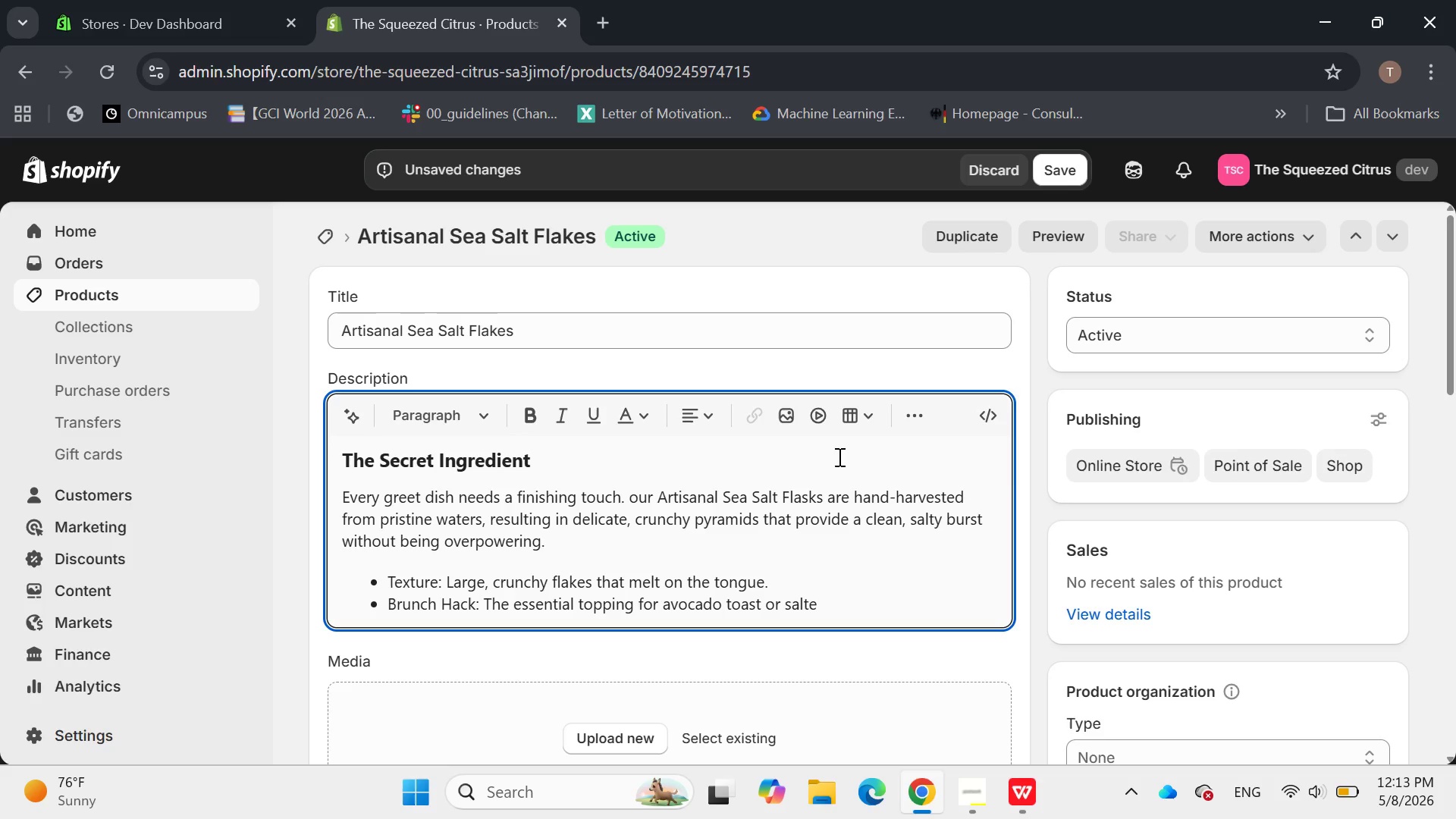 
type(d caramel creeps.)
 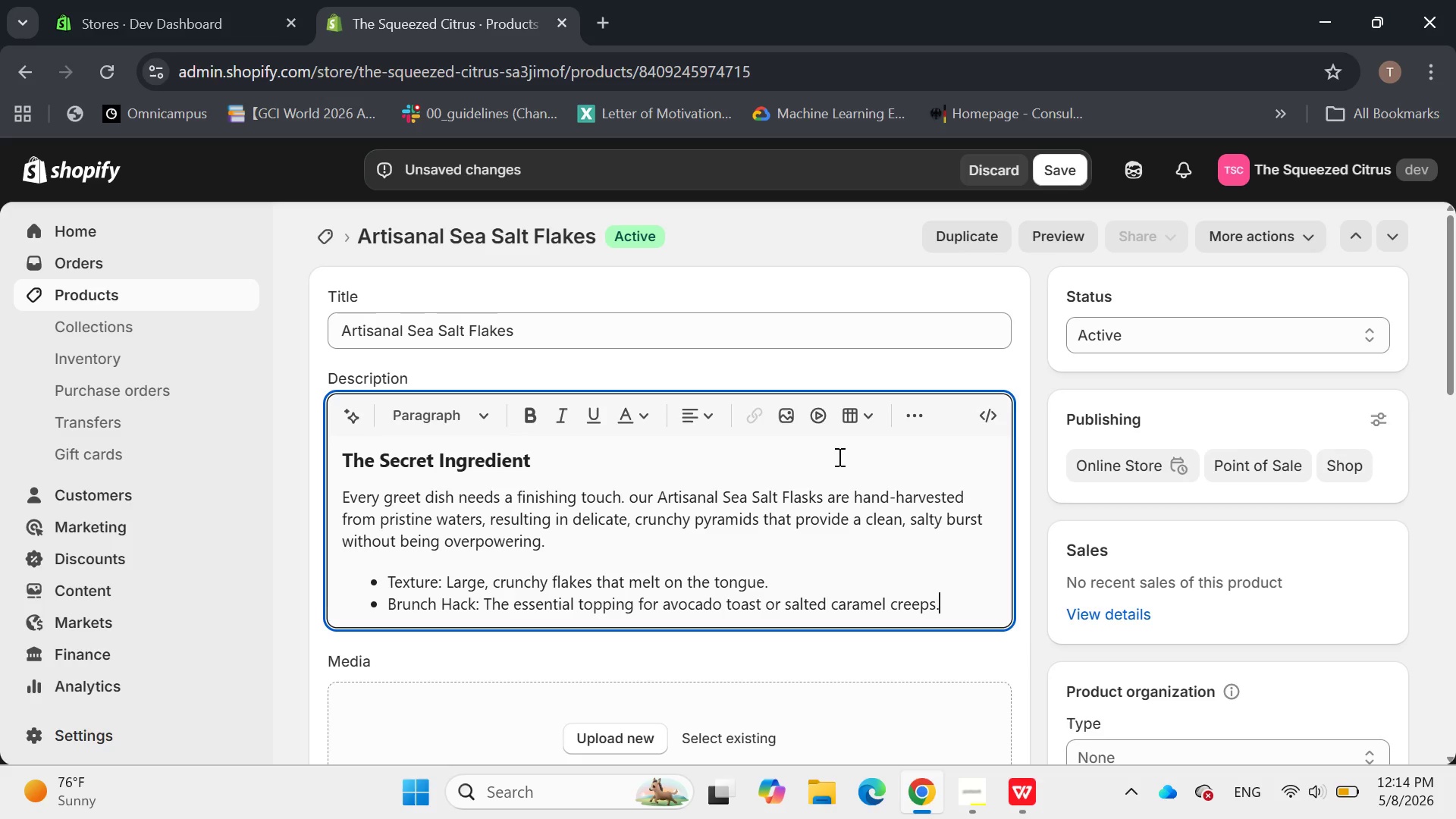 
key(Enter)
 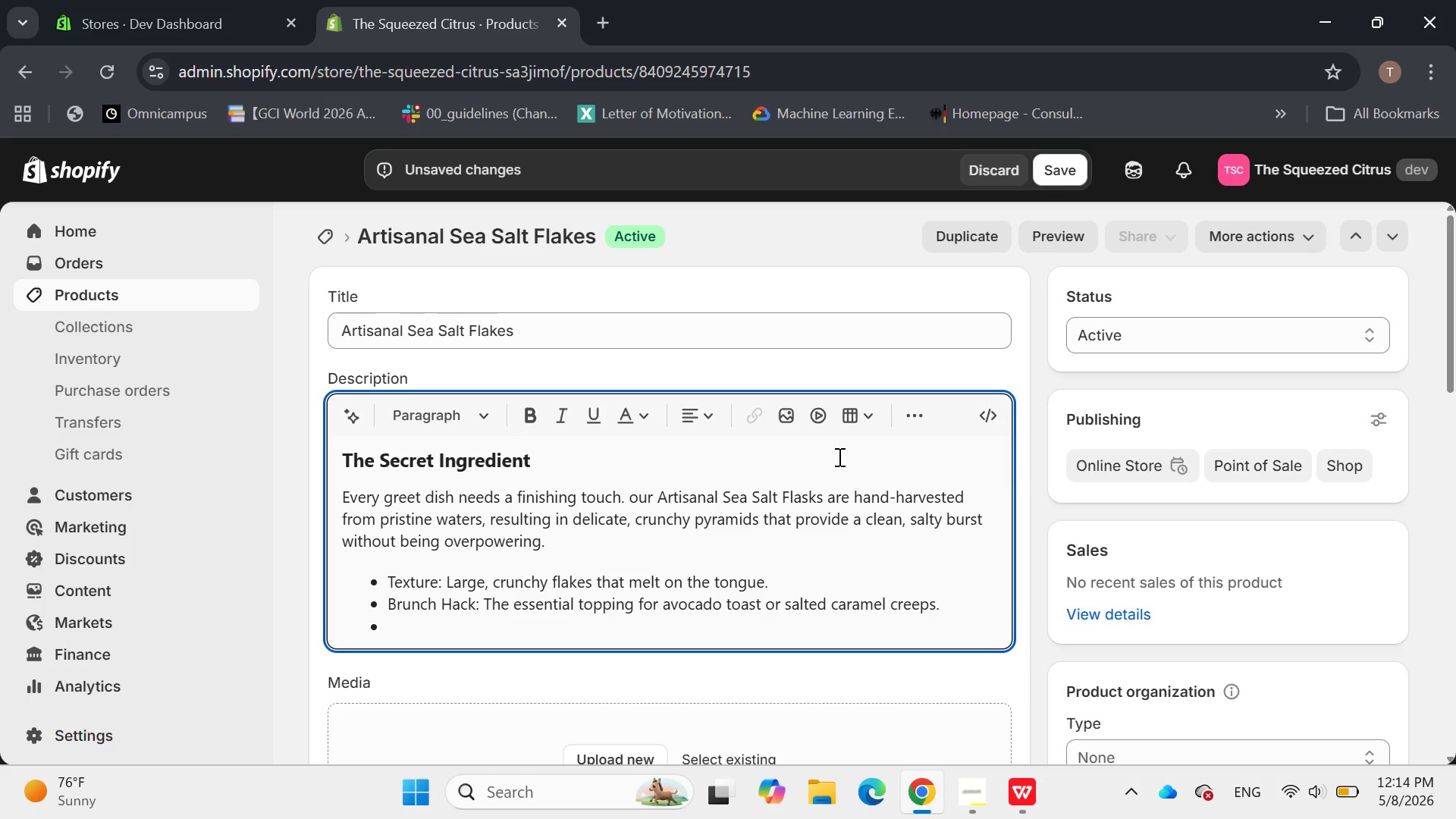 
type(Quality: !00&)
key(Backspace)
key(Backspace)
key(Backspace)
key(Backspace)
type(100% natuar)
key(Backspace)
key(Backspace)
type(ral)
 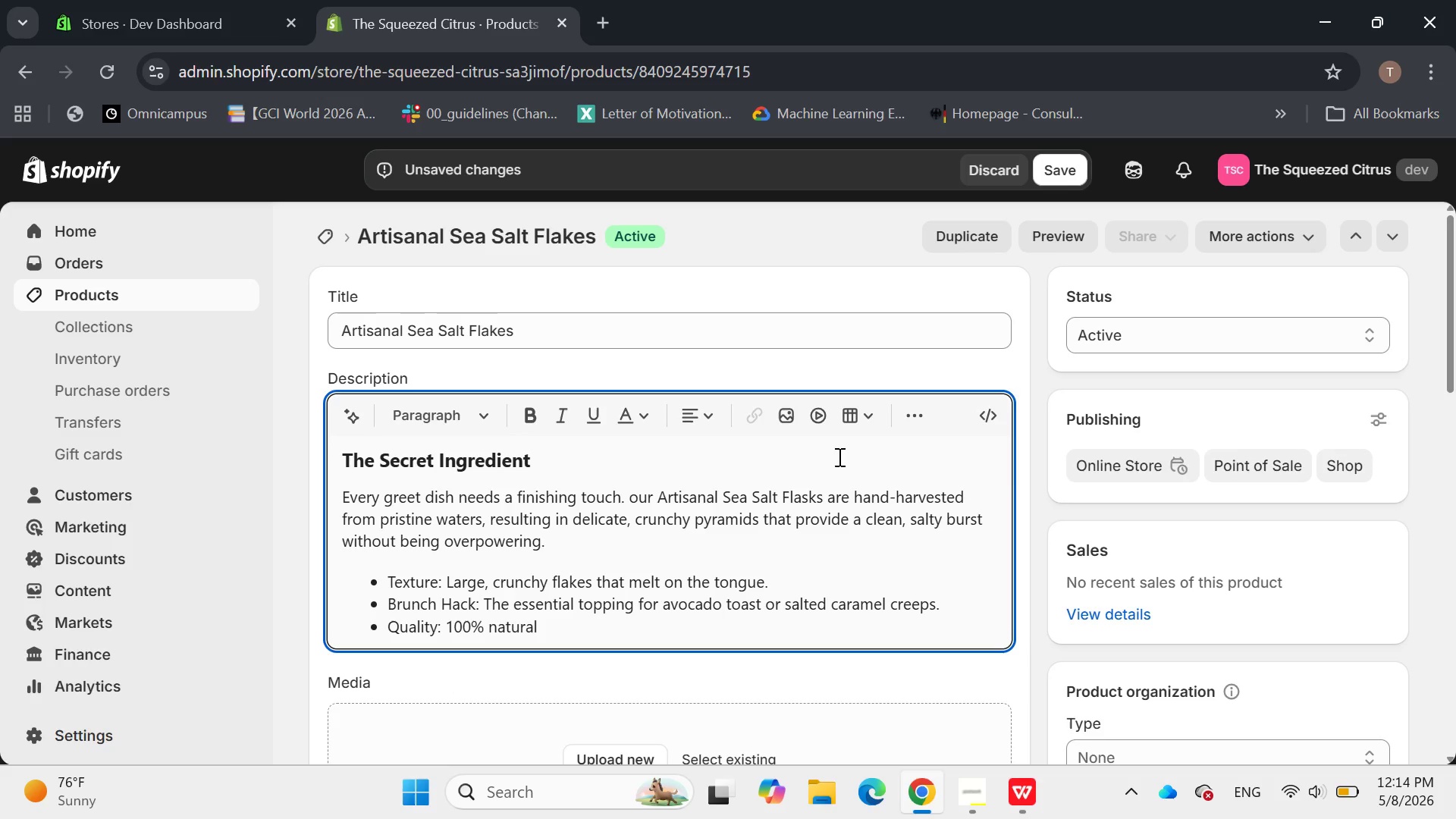 
type( and mineral-r)
key(Backspace)
key(Backspace)
type( rich.)
 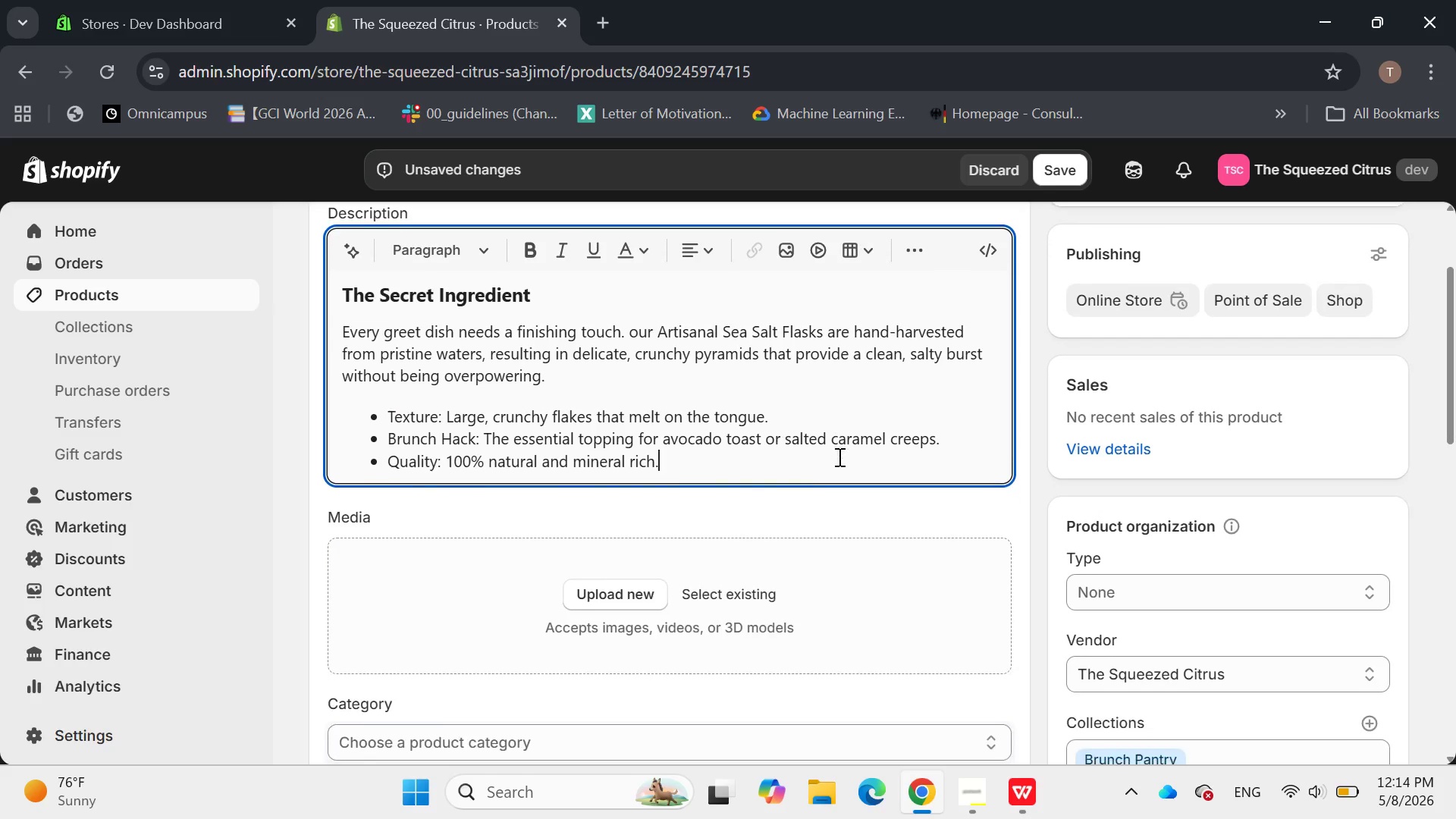 
left_click([611, 580])
 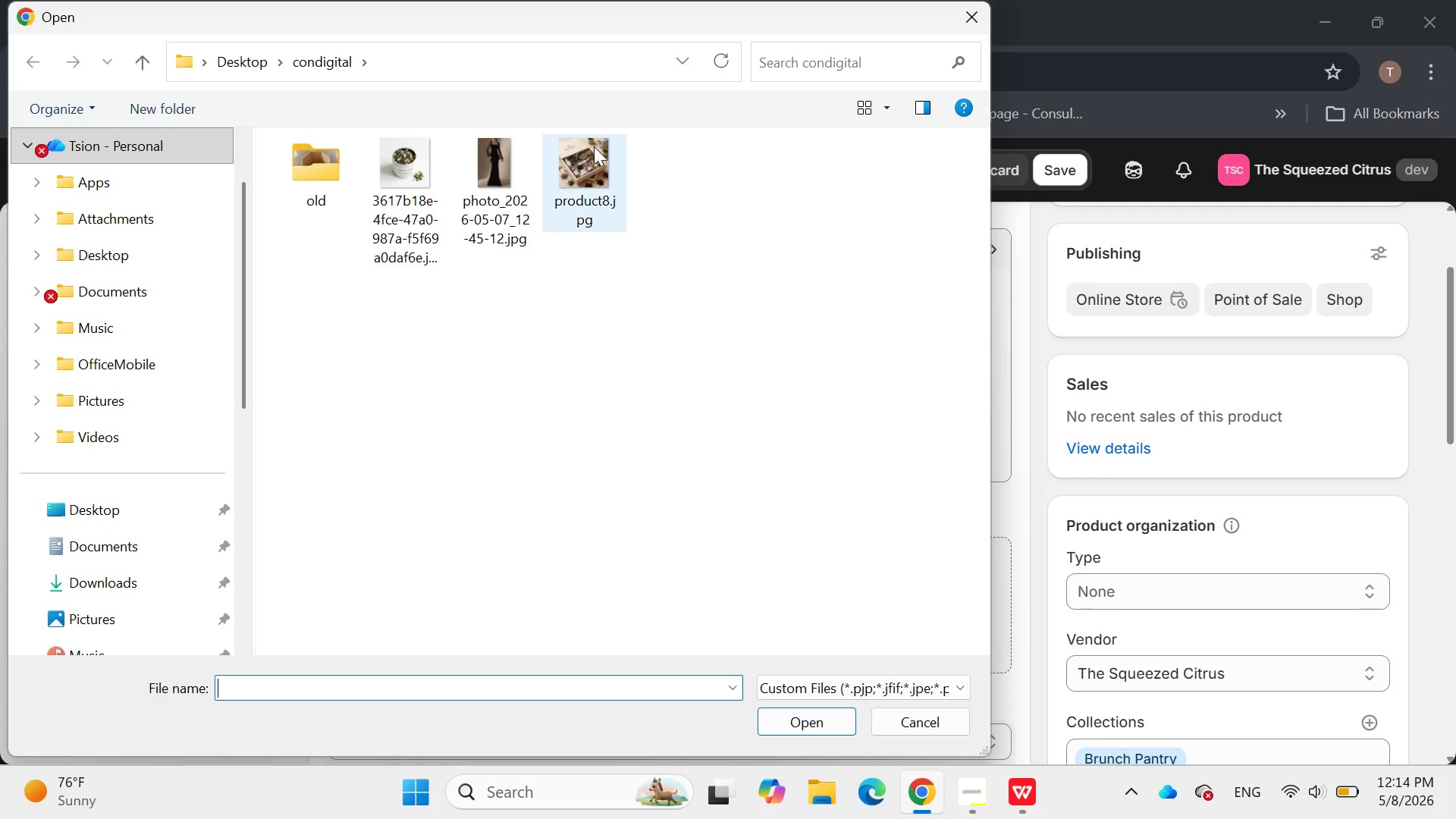 
double_click([594, 144])
 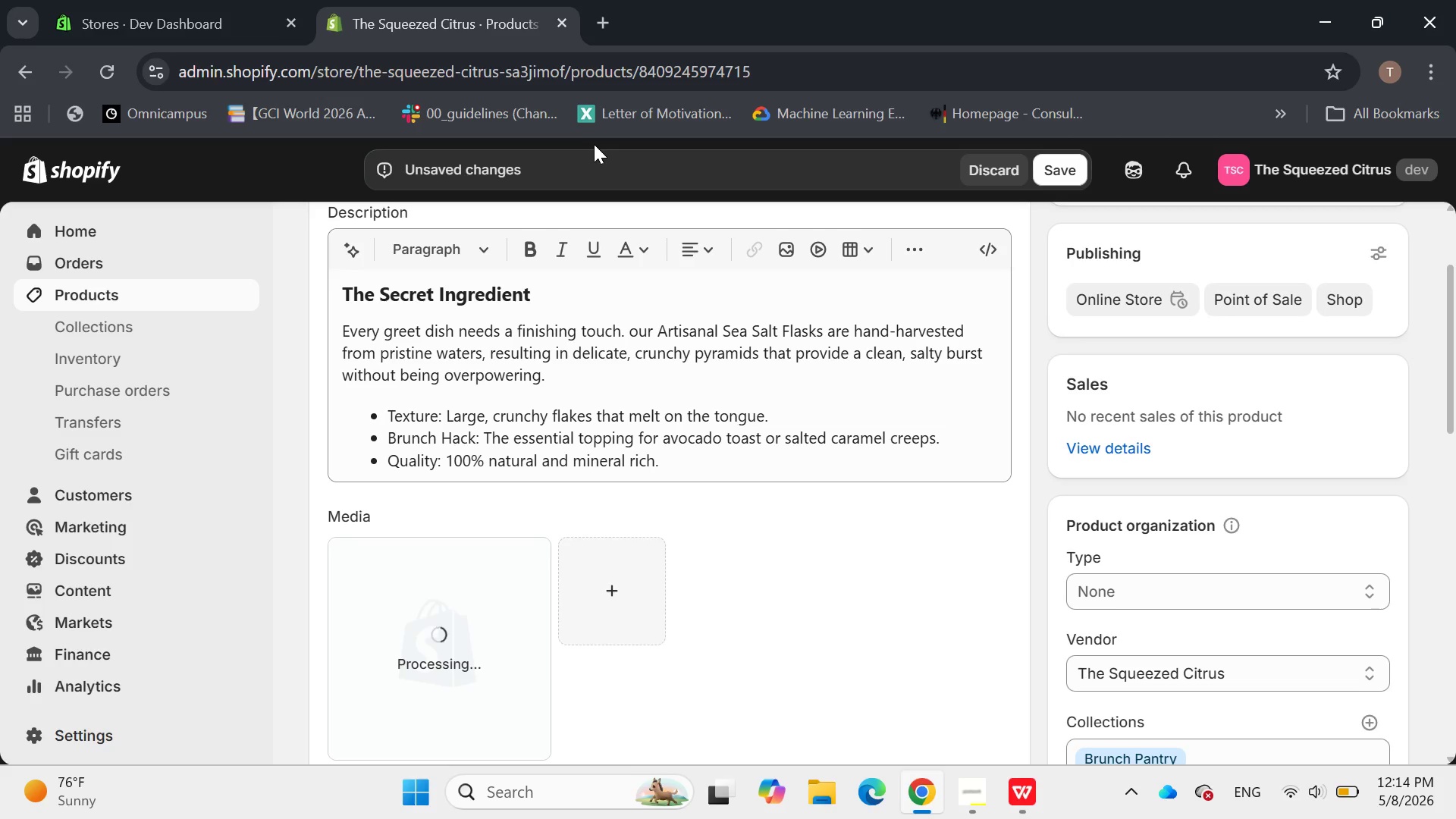 
wait(7.67)
 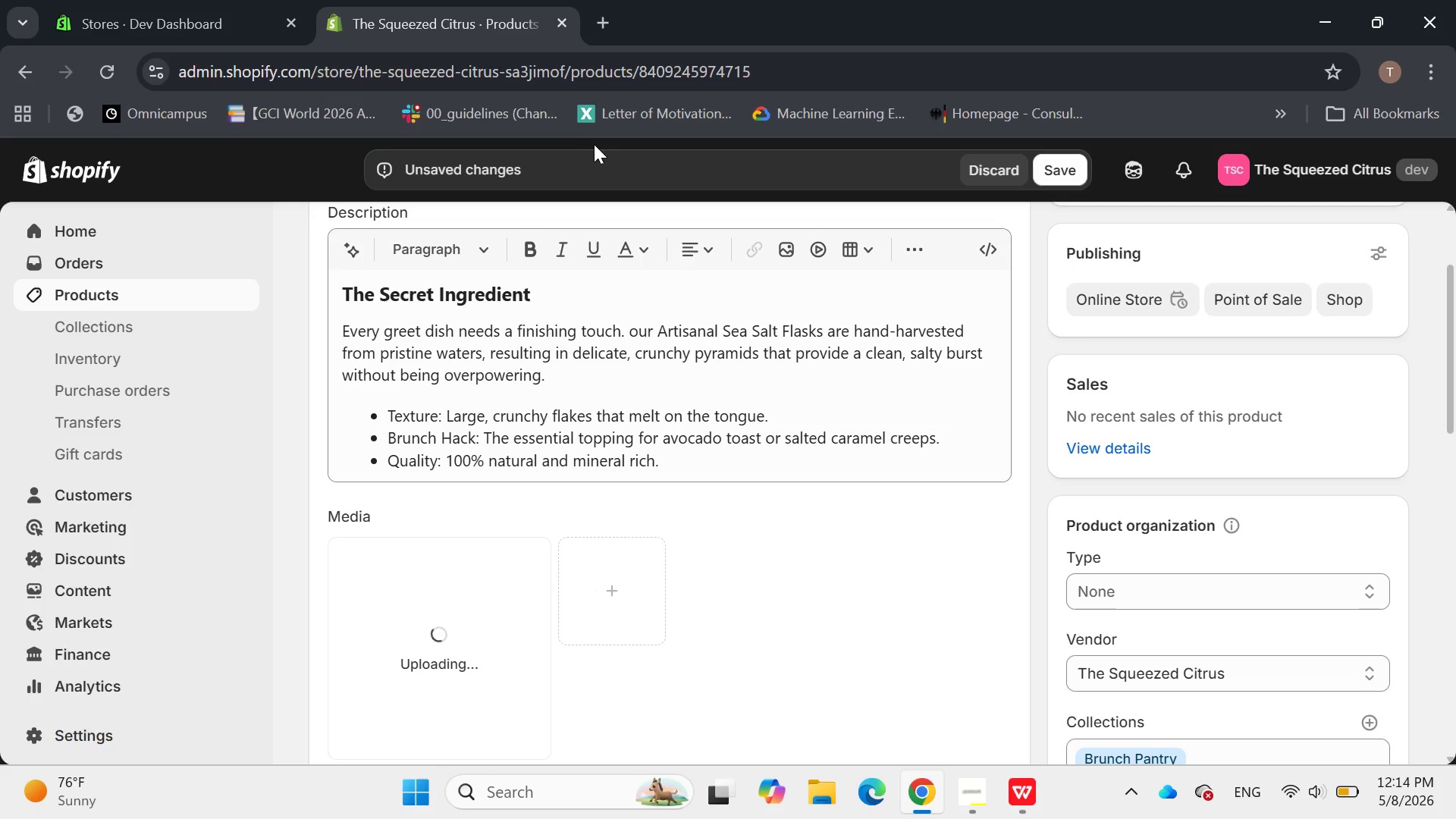 
left_click([406, 632])
 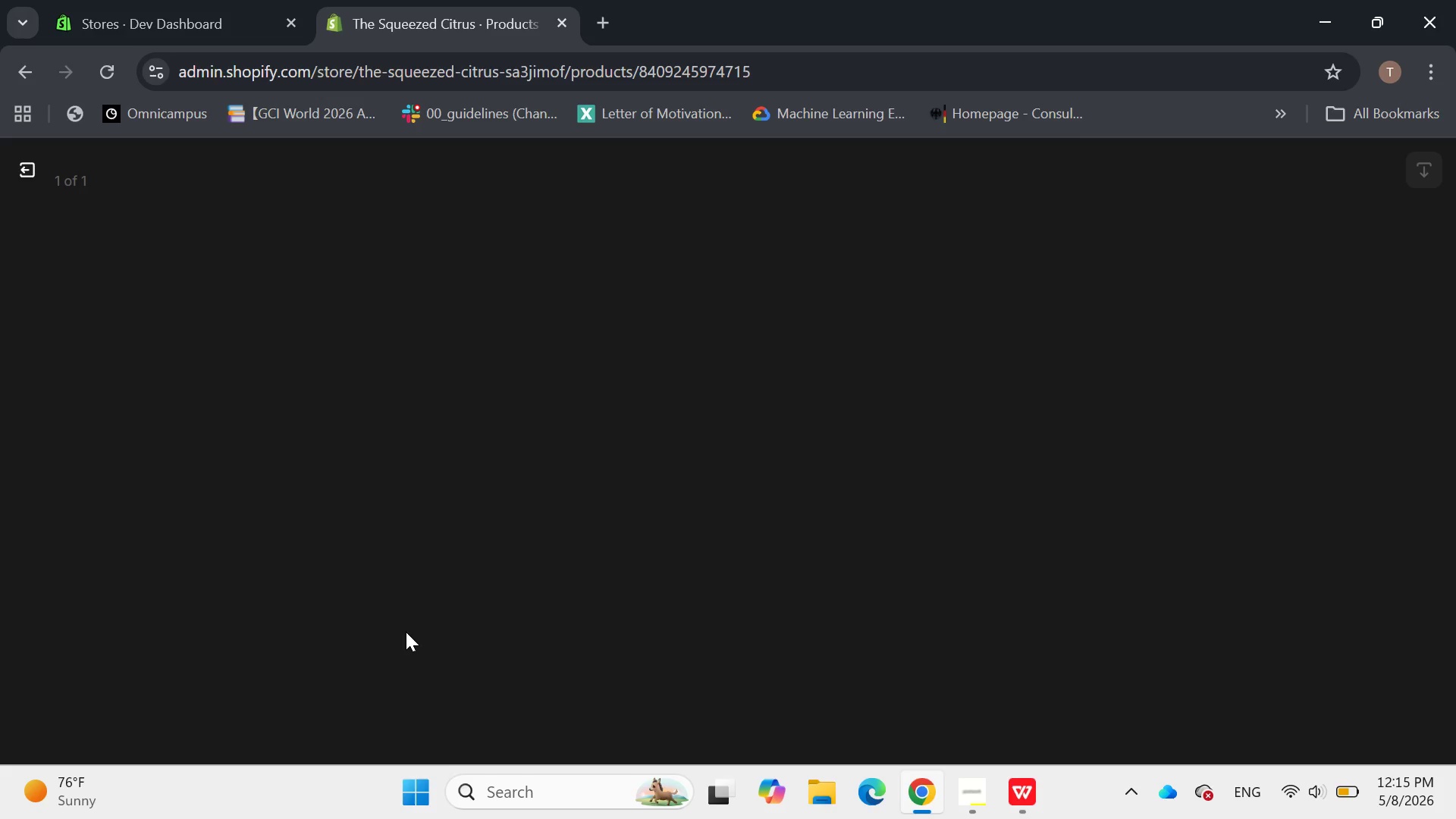 
wait(10.09)
 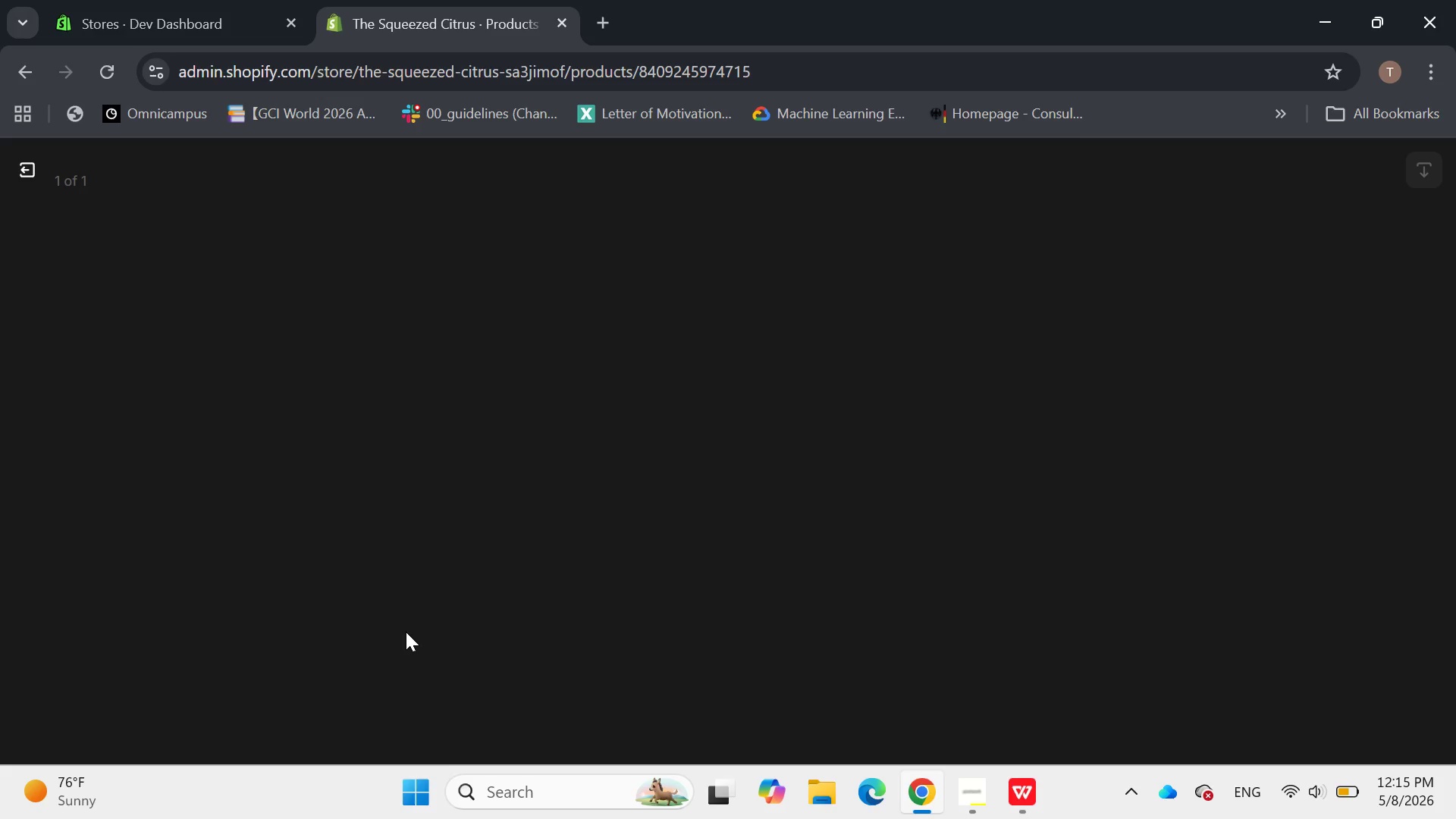 
left_click([1169, 434])
 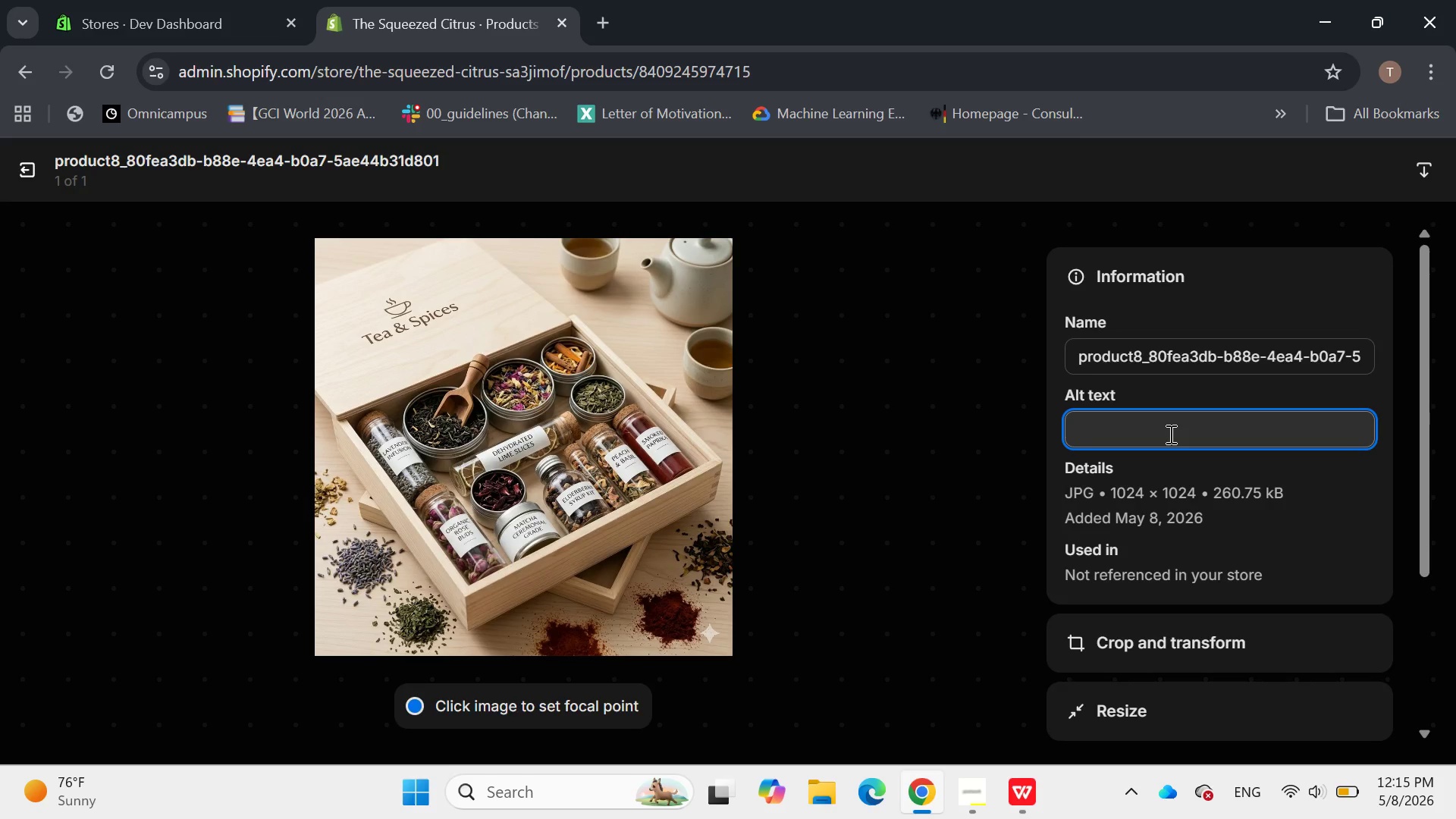 
type(Clod)
key(Backspace)
type(se-up of white, pyramid-shaped salt crstals on a dark)
 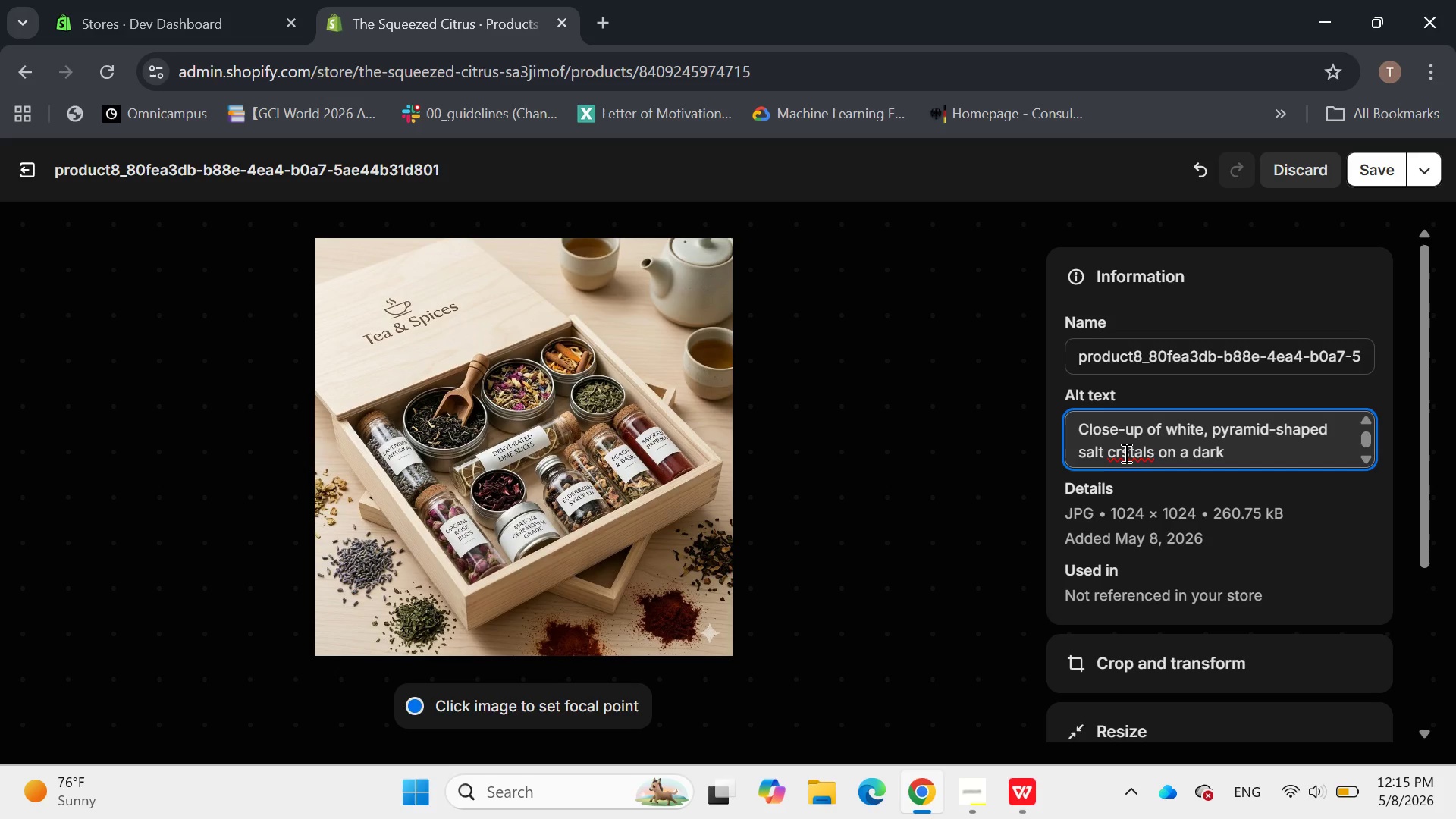 
left_click([1125, 453])
 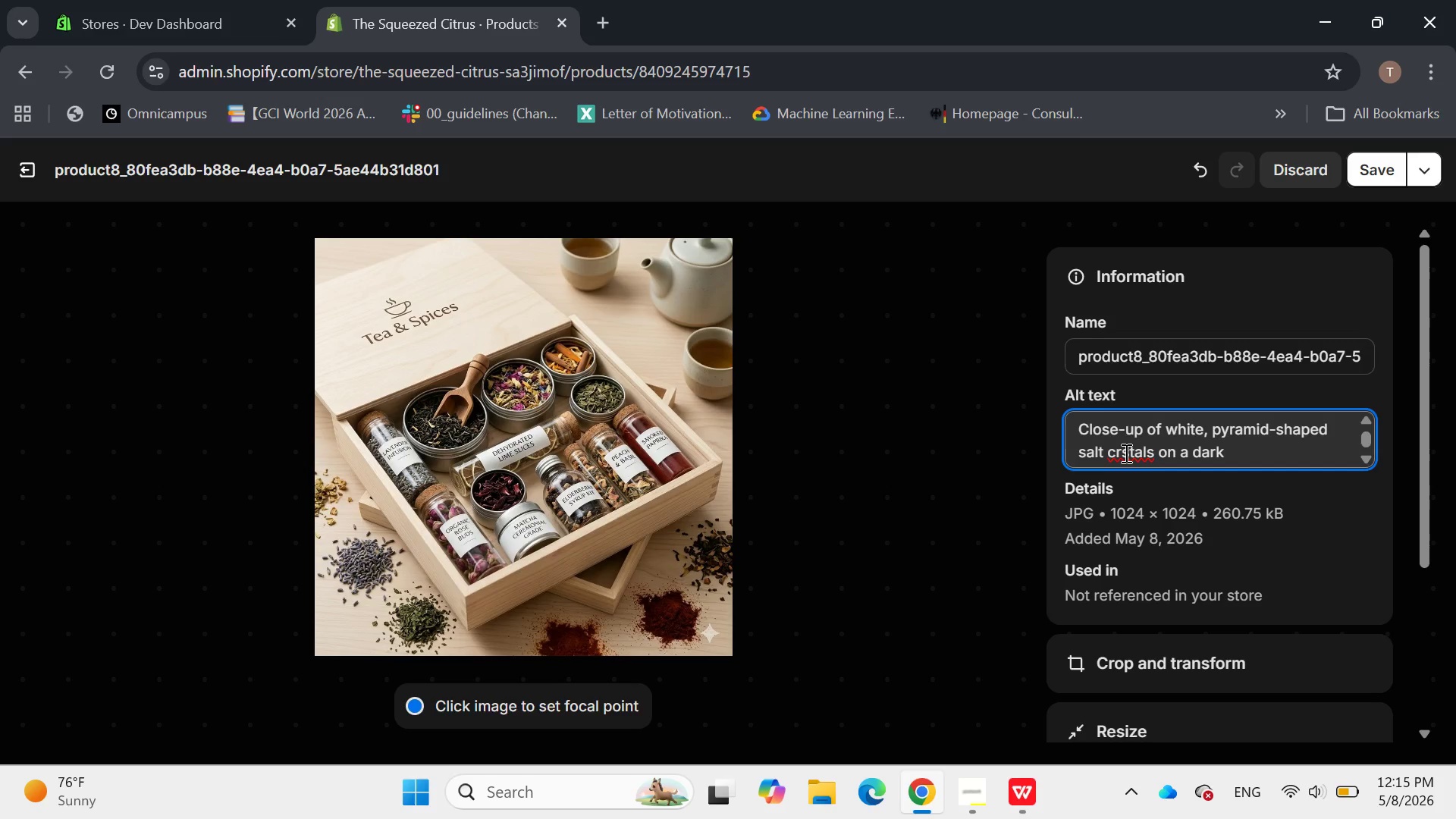 
key(Y)
 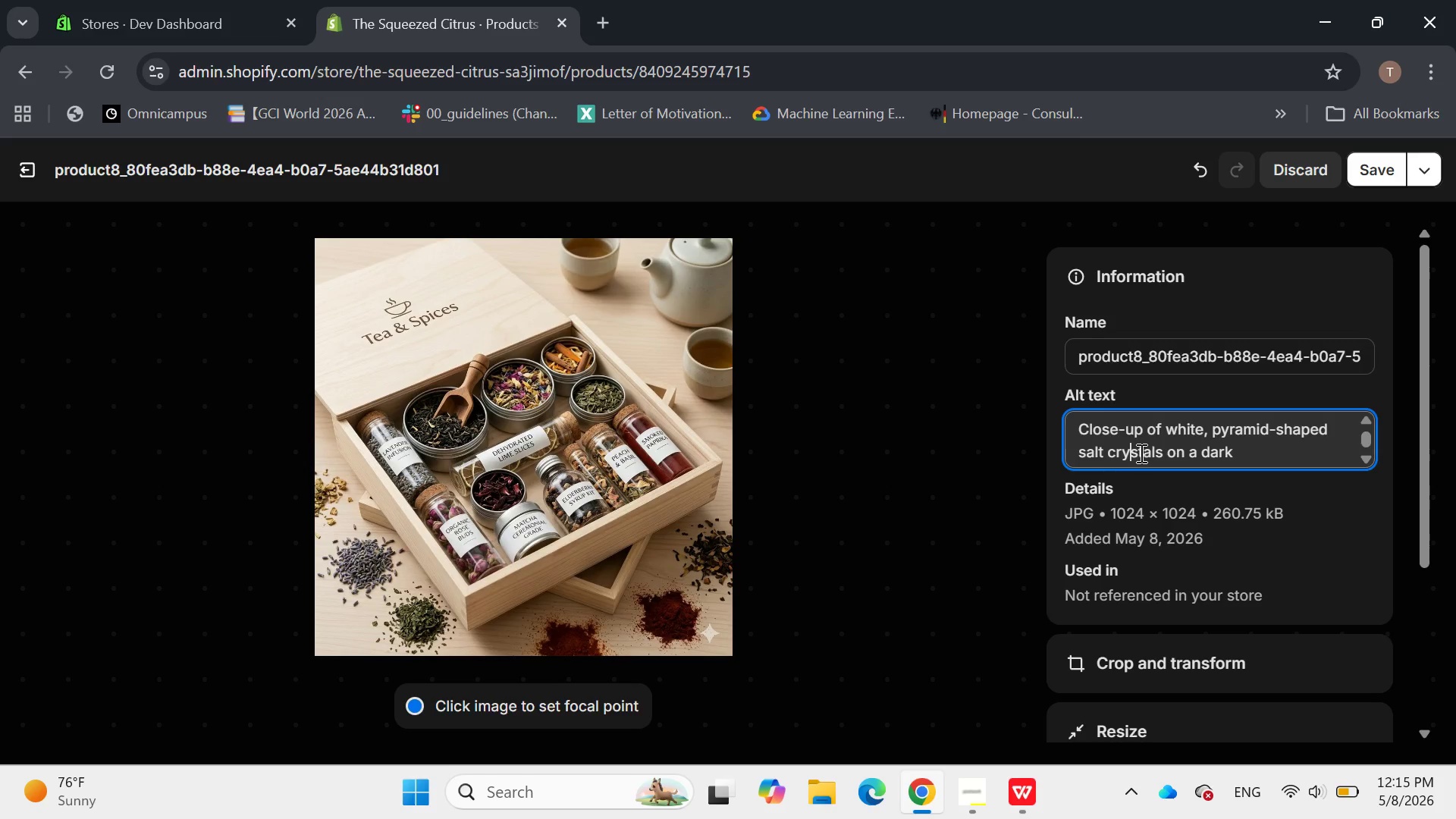 
left_click([1241, 453])
 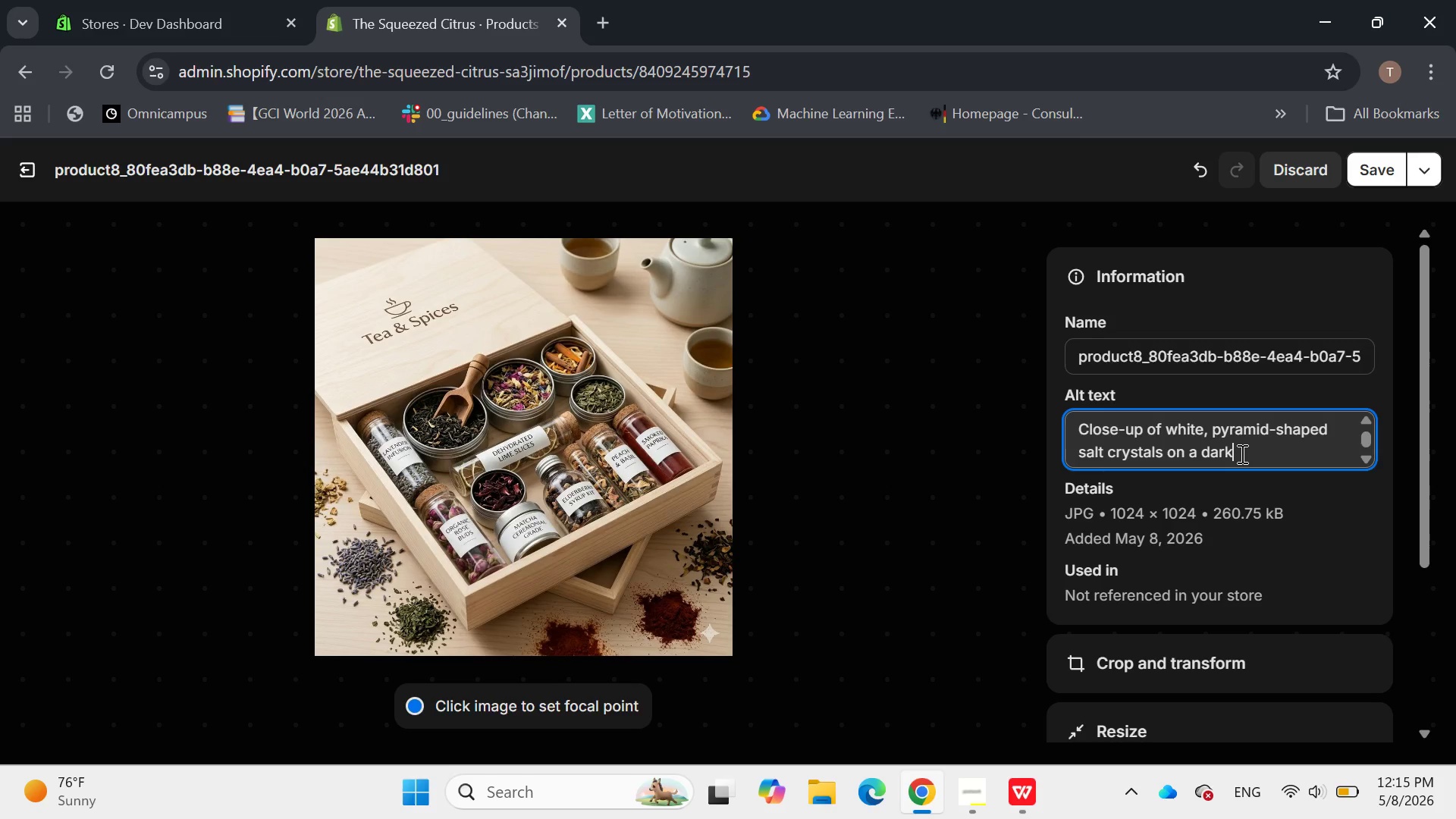 
type( wooden background.)
 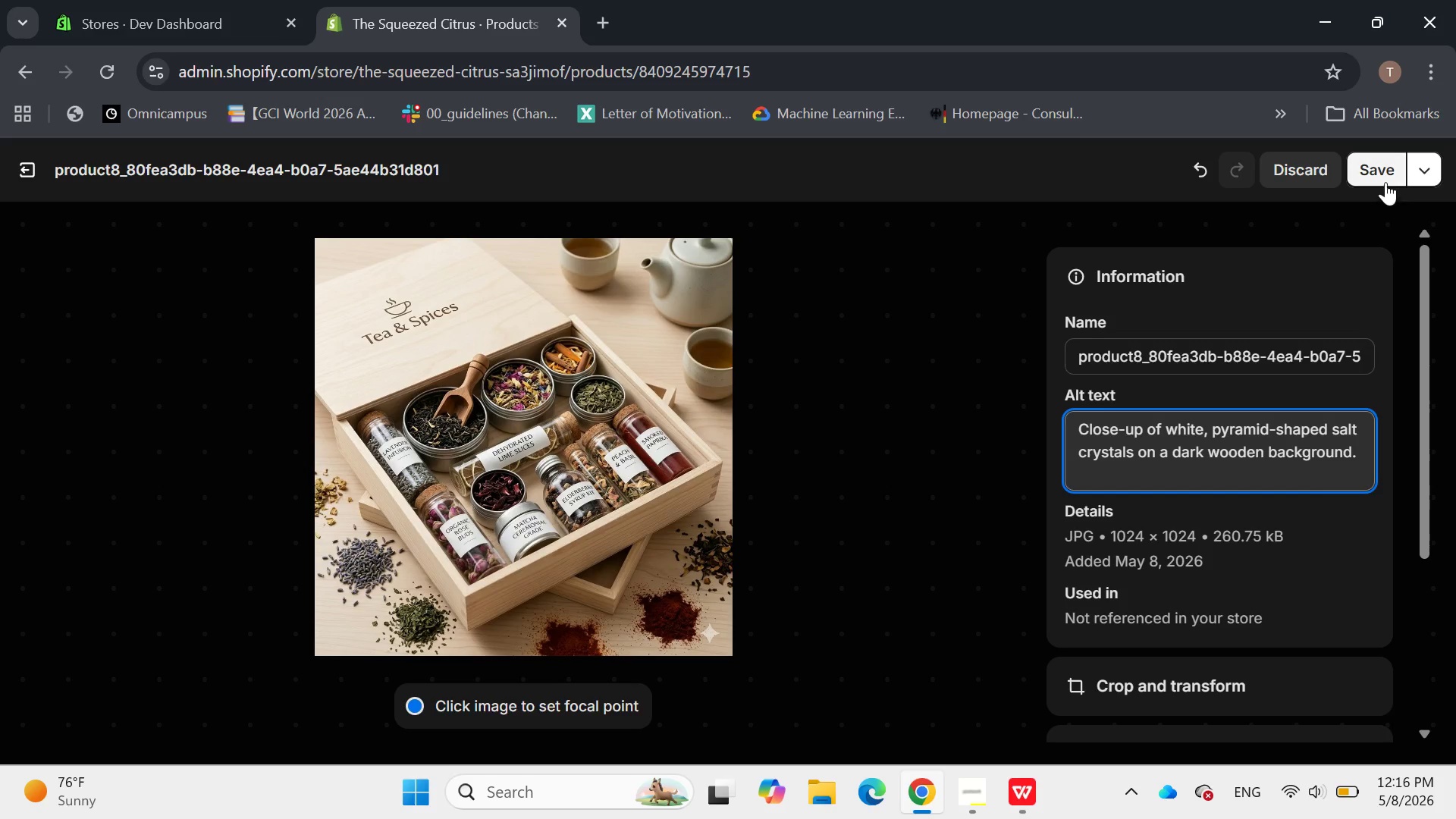 
wait(5.16)
 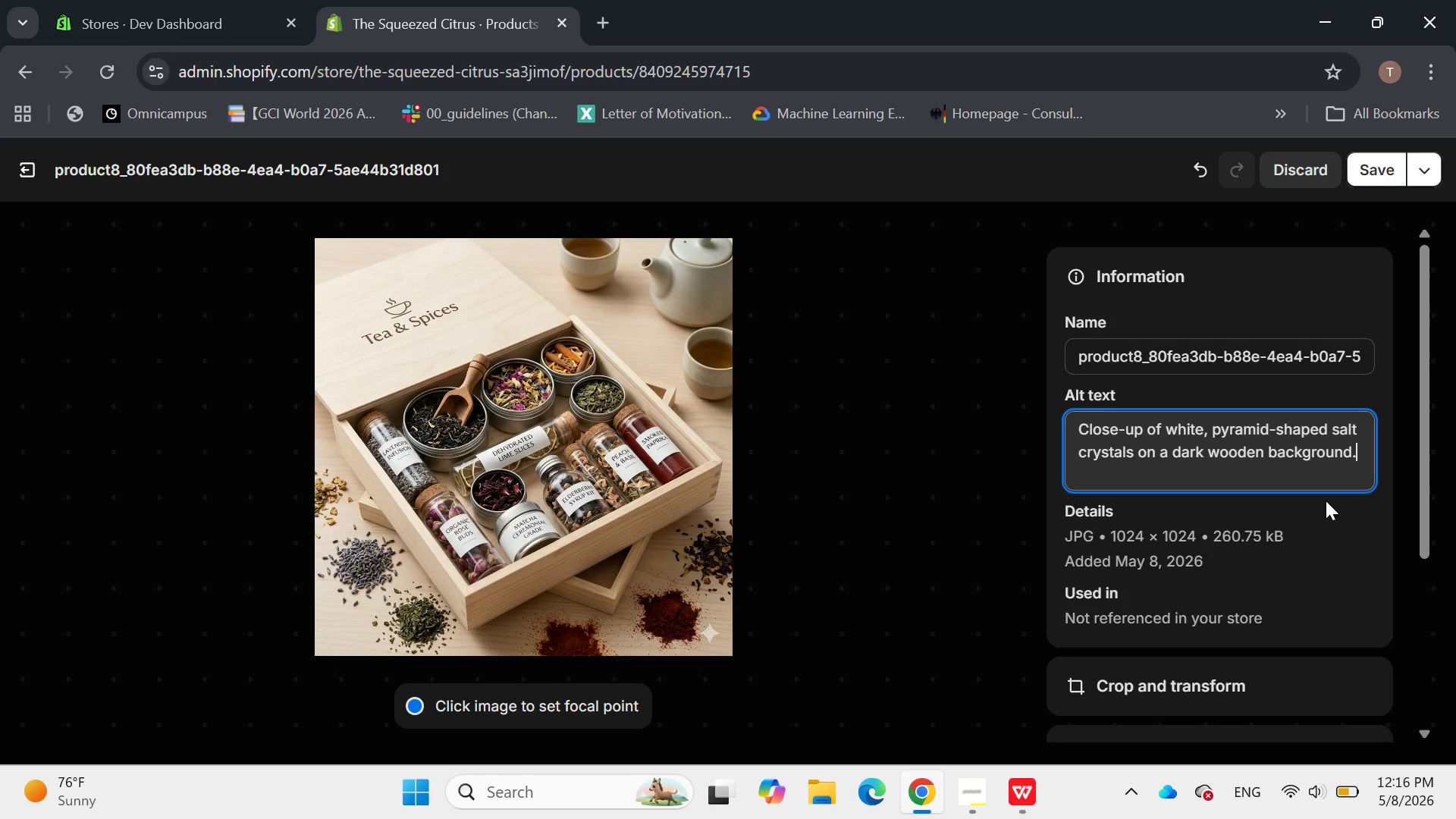 
left_click([1383, 176])
 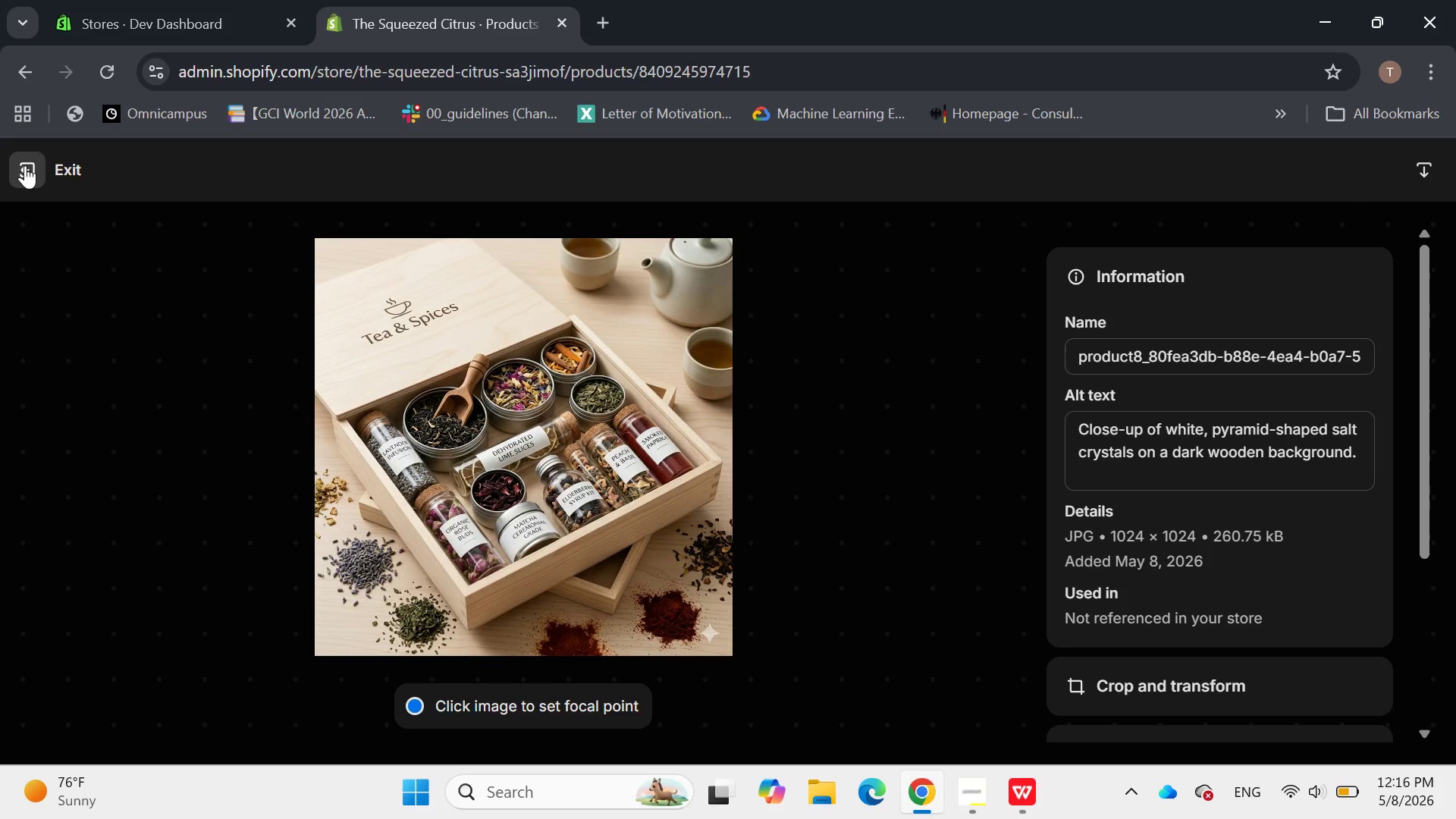 
wait(8.0)
 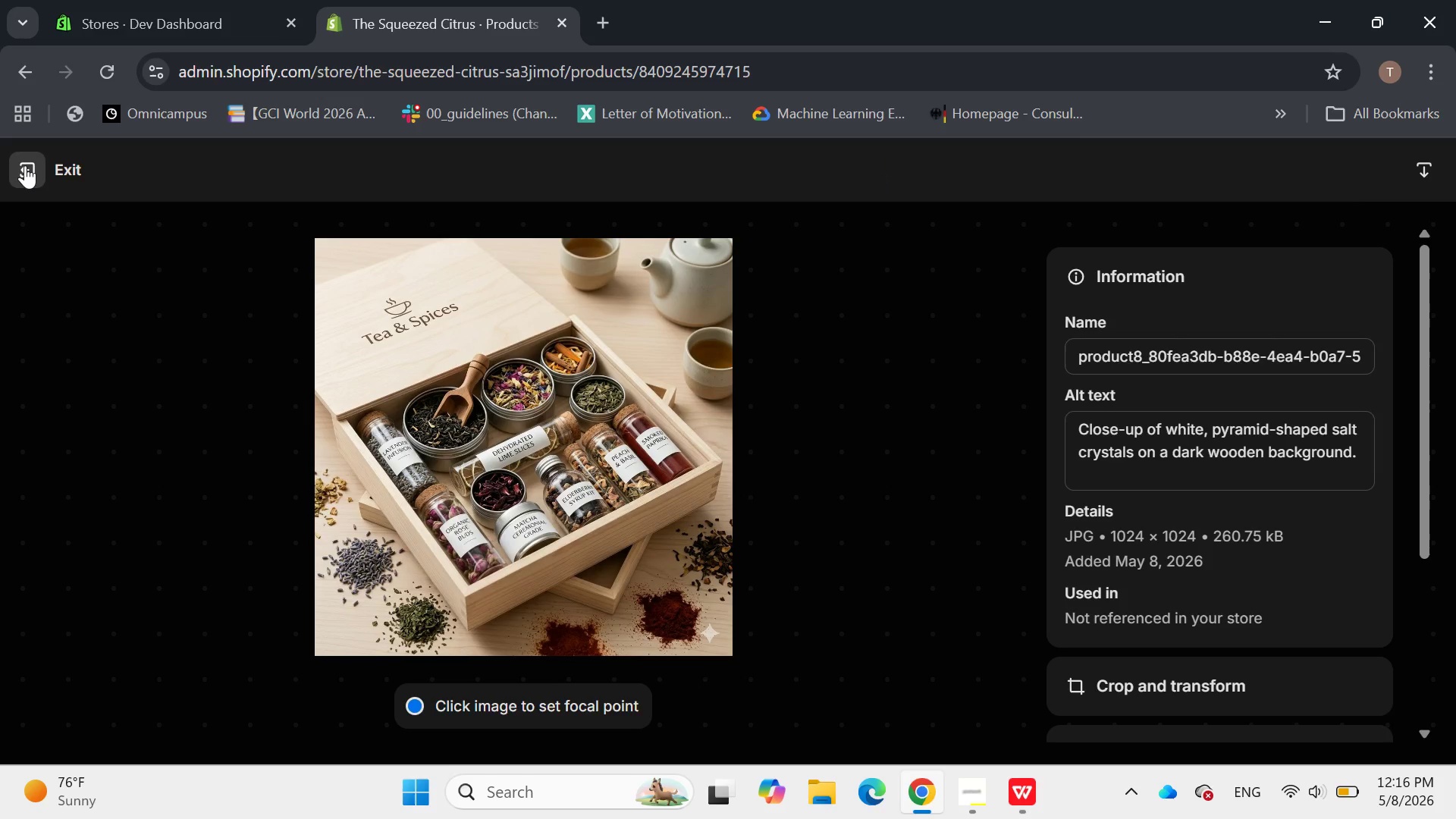 
left_click([25, 165])
 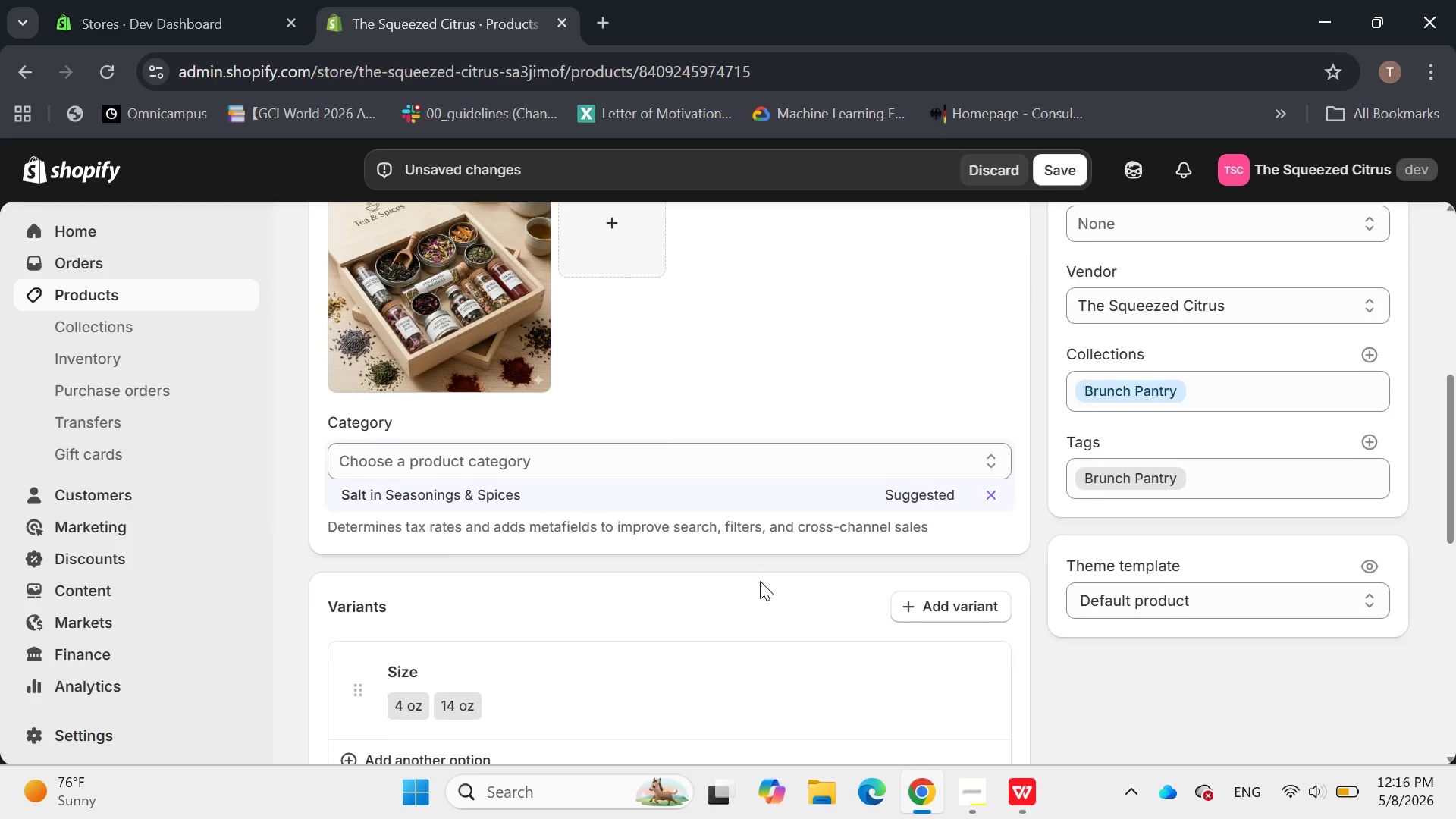 
wait(9.52)
 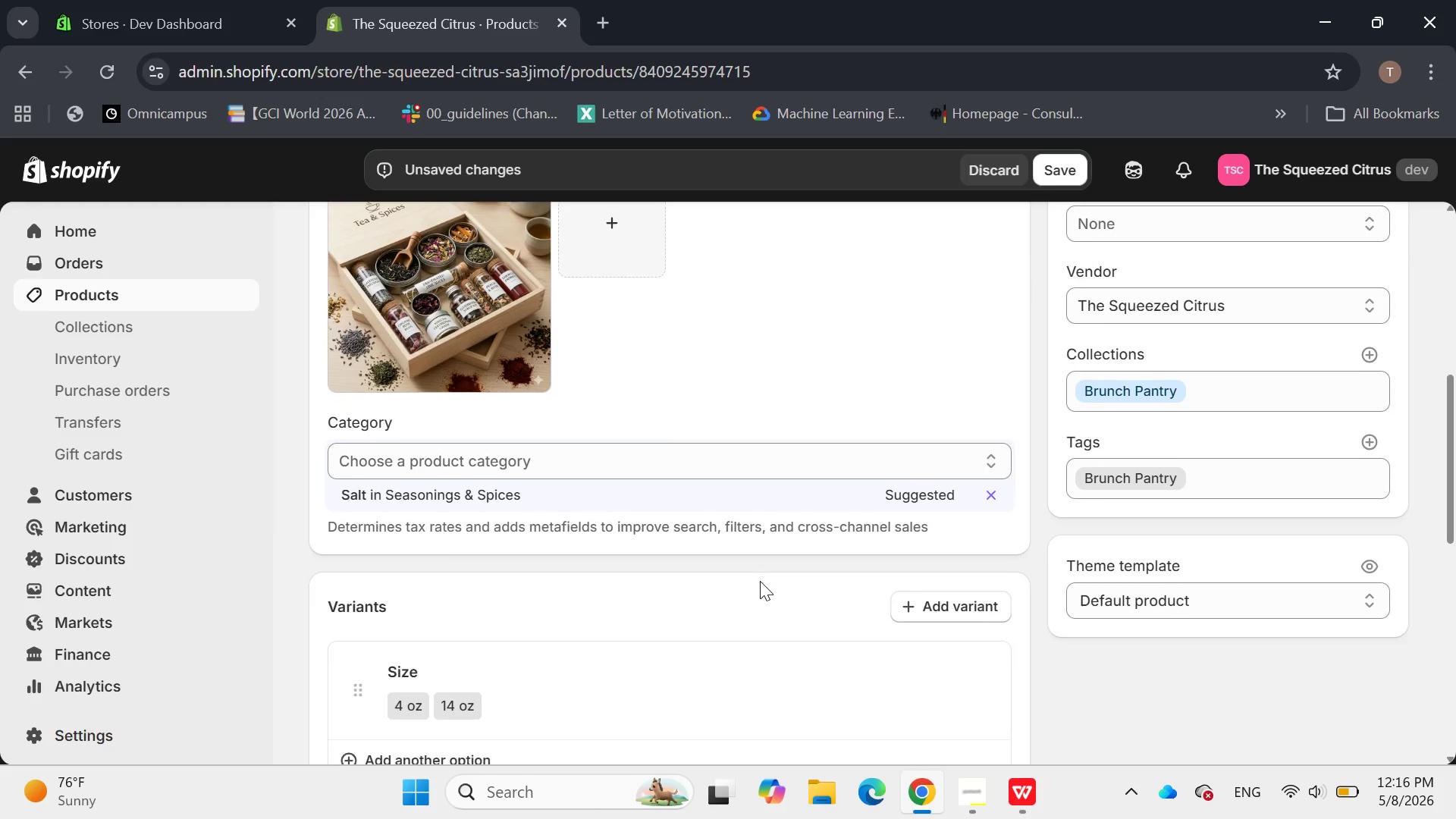 
left_click([1362, 481])
 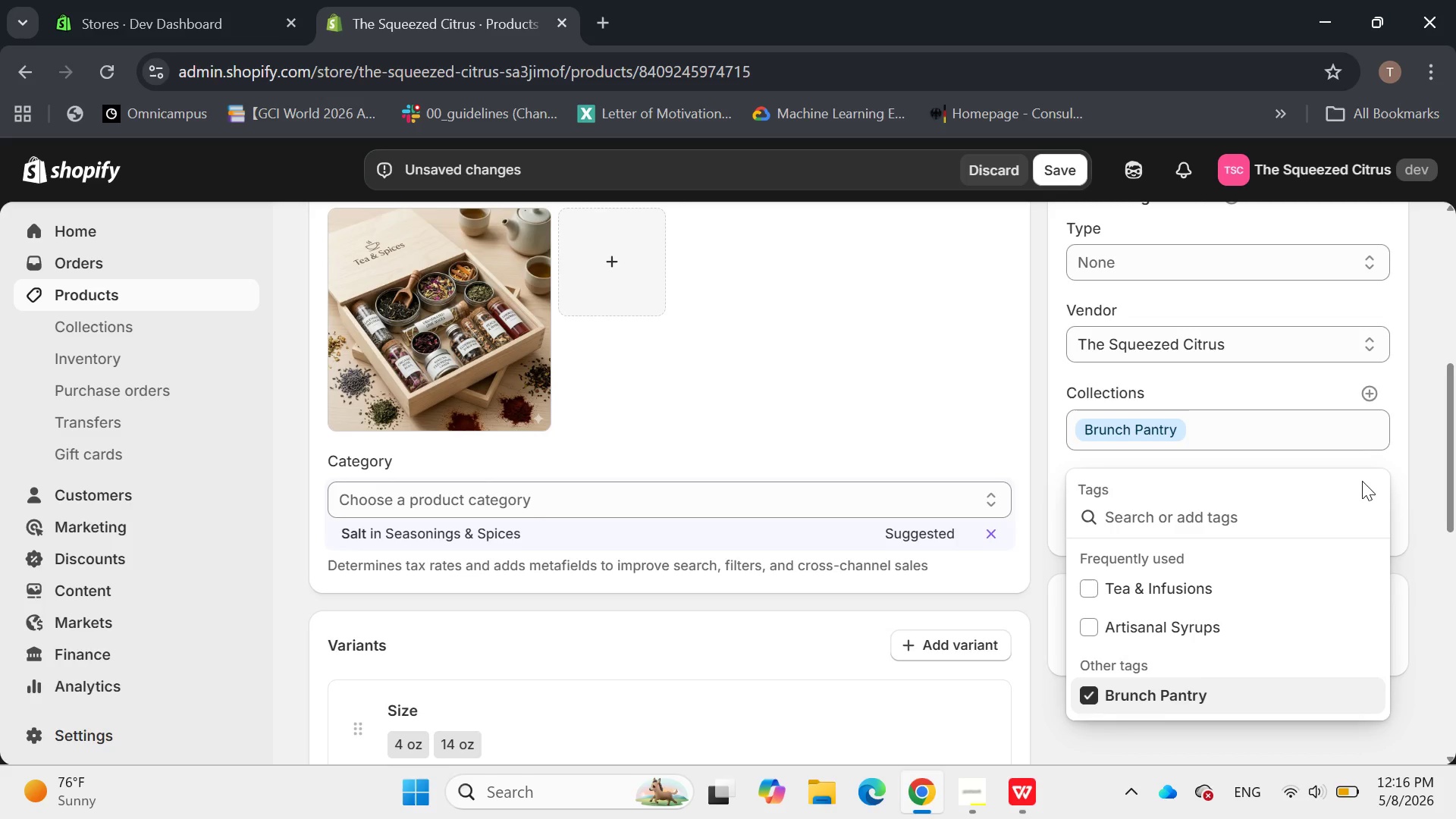 
wait(8.28)
 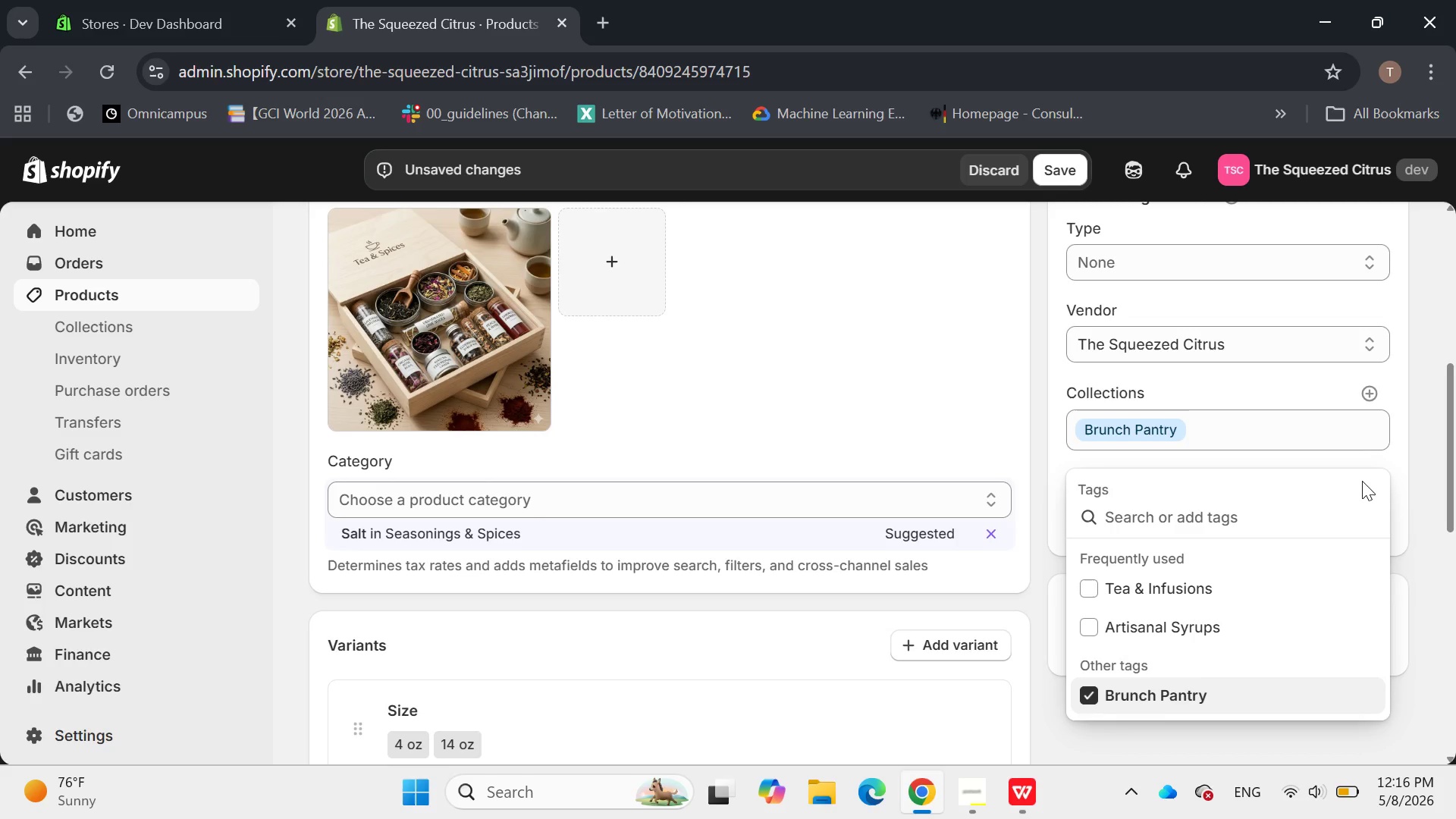 
left_click([1090, 629])
 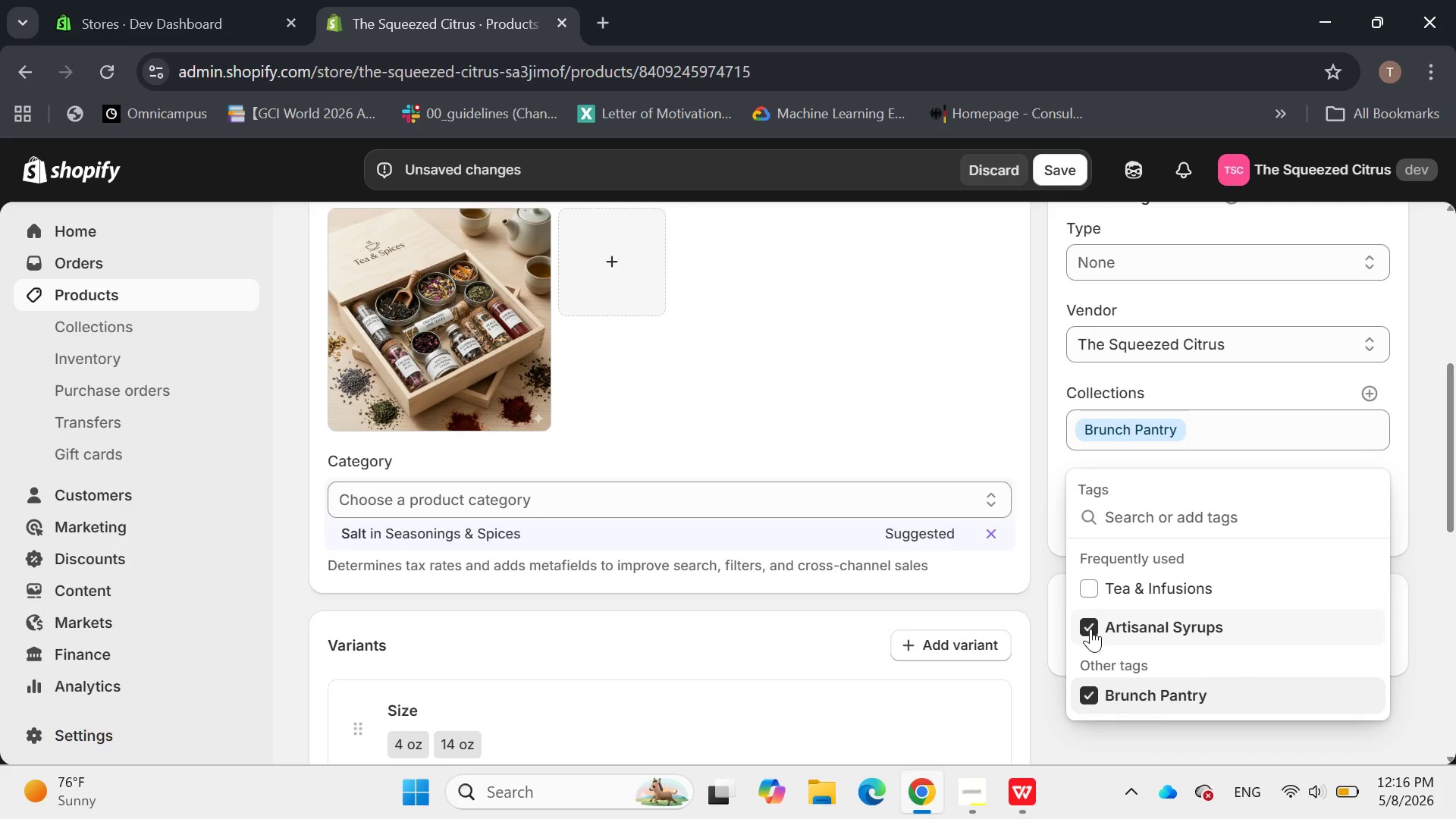 
left_click([1038, 557])
 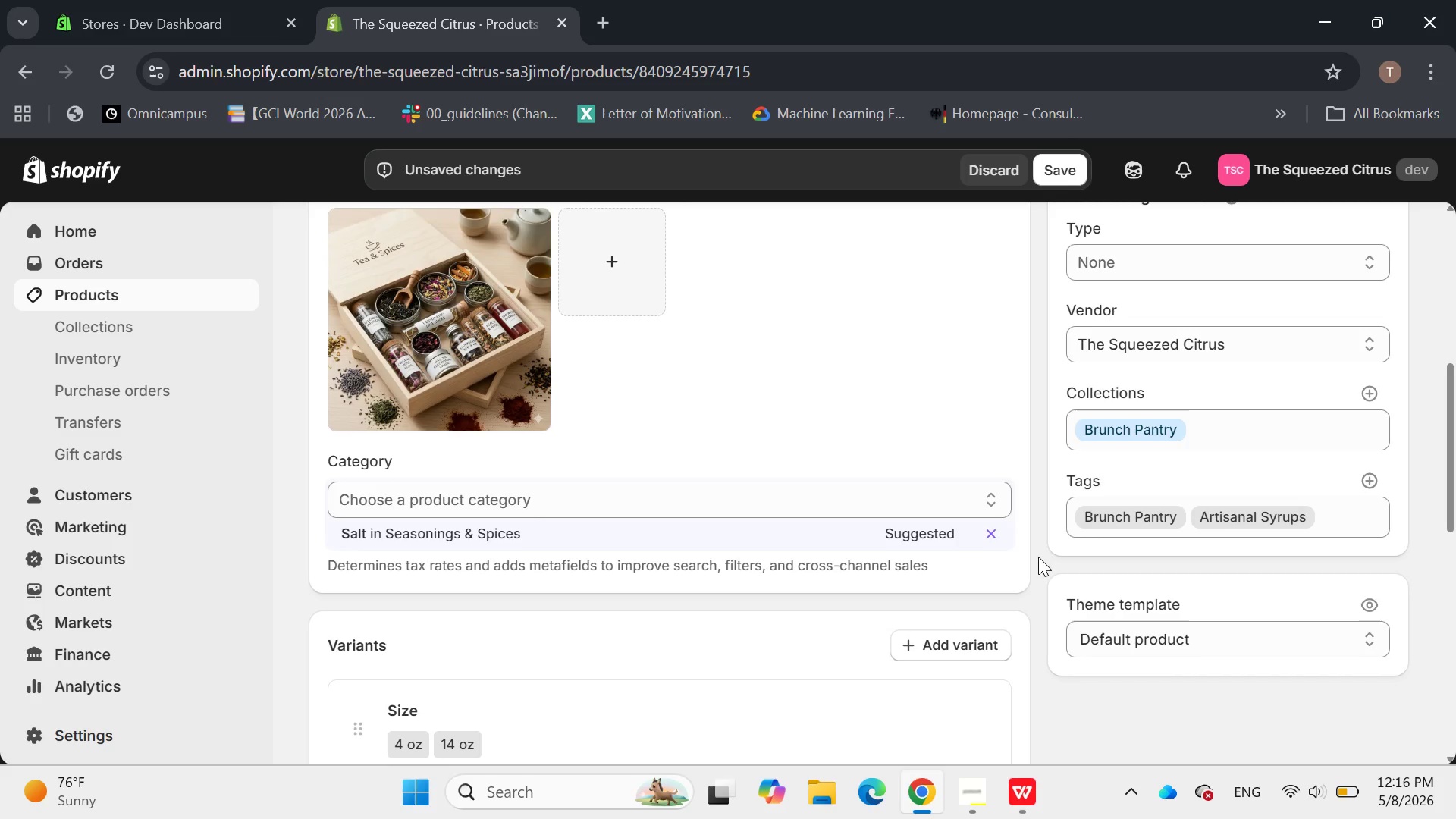 
wait(21.44)
 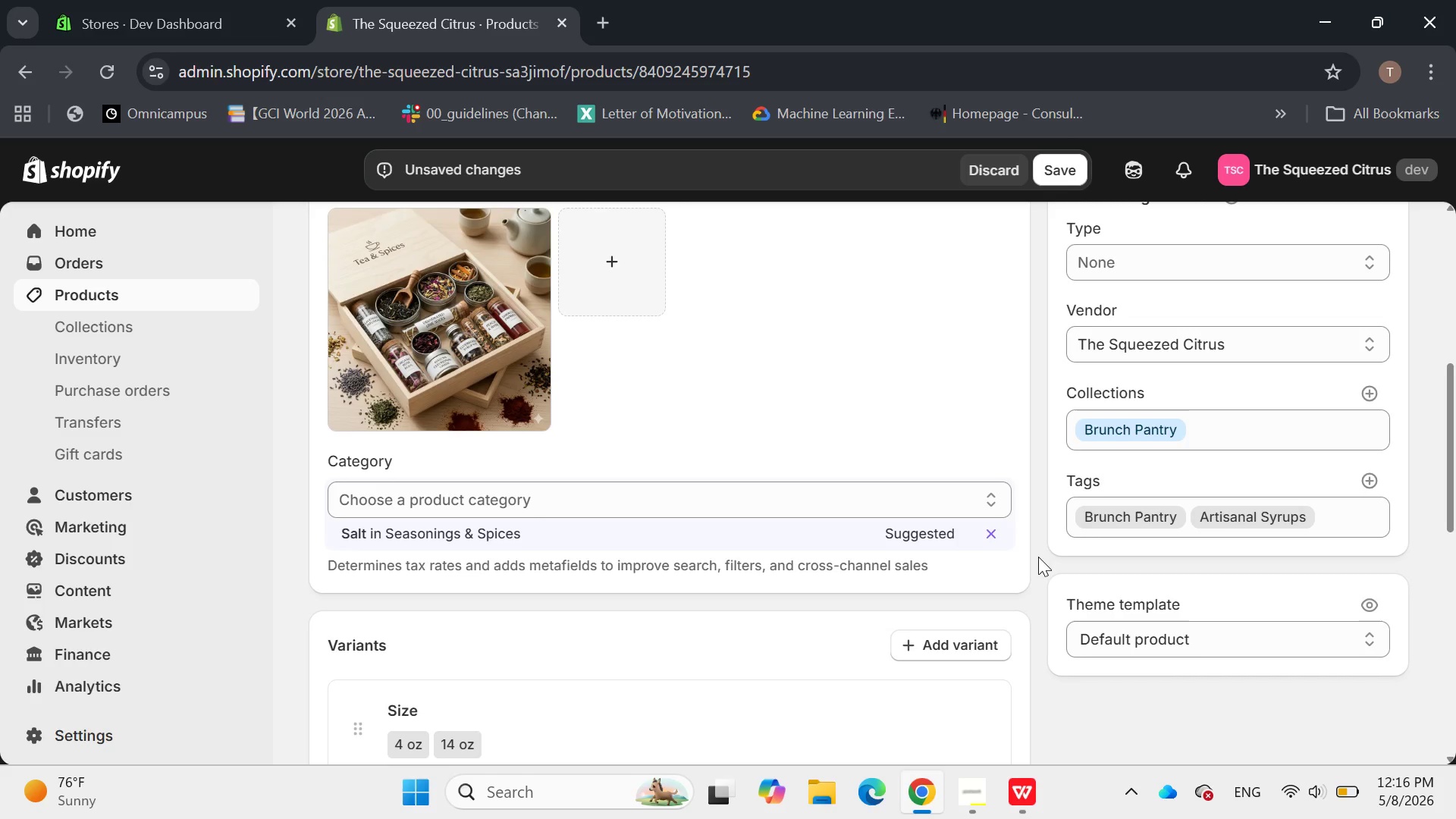 
left_click([1038, 557])
 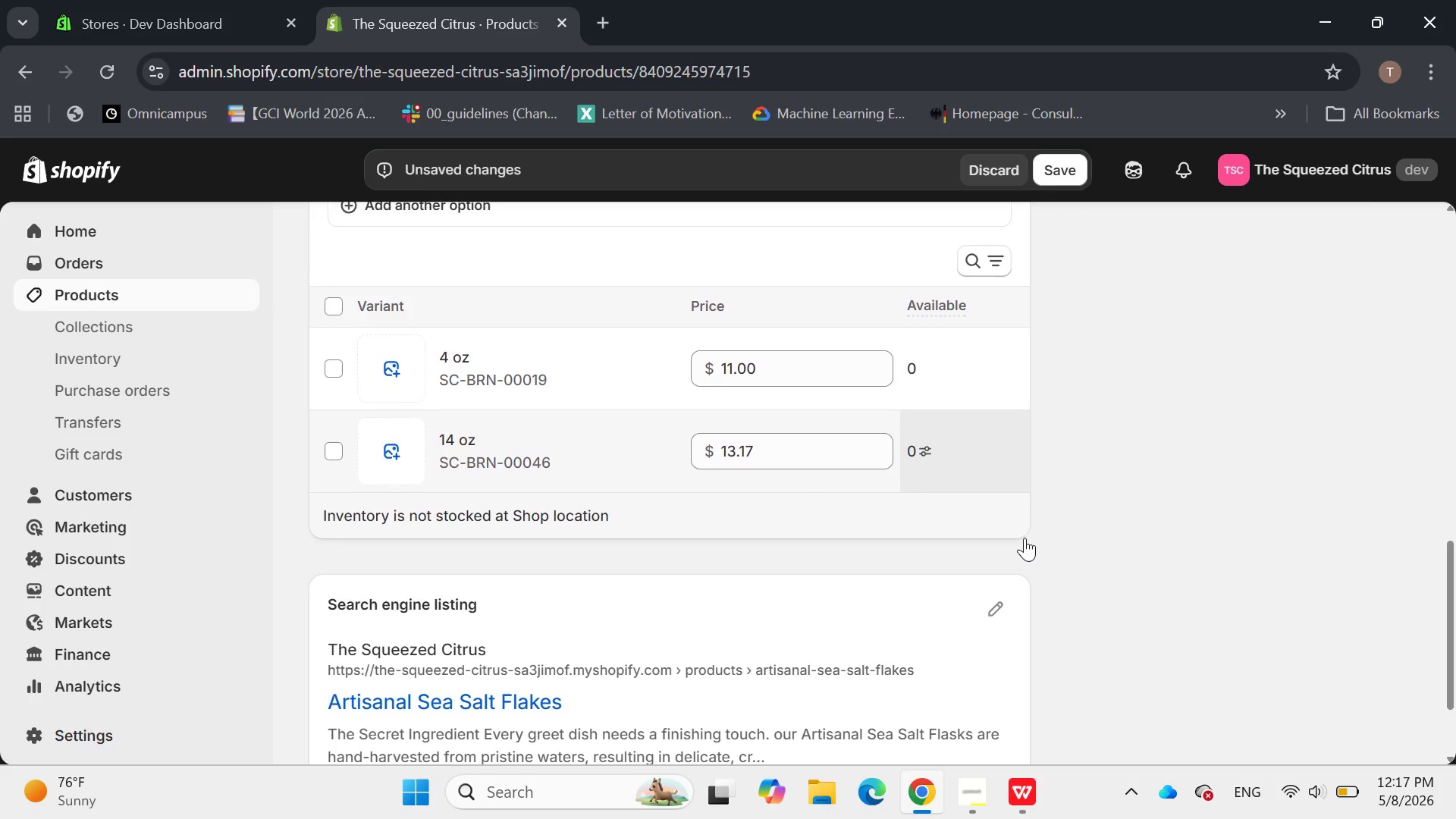 
wait(9.76)
 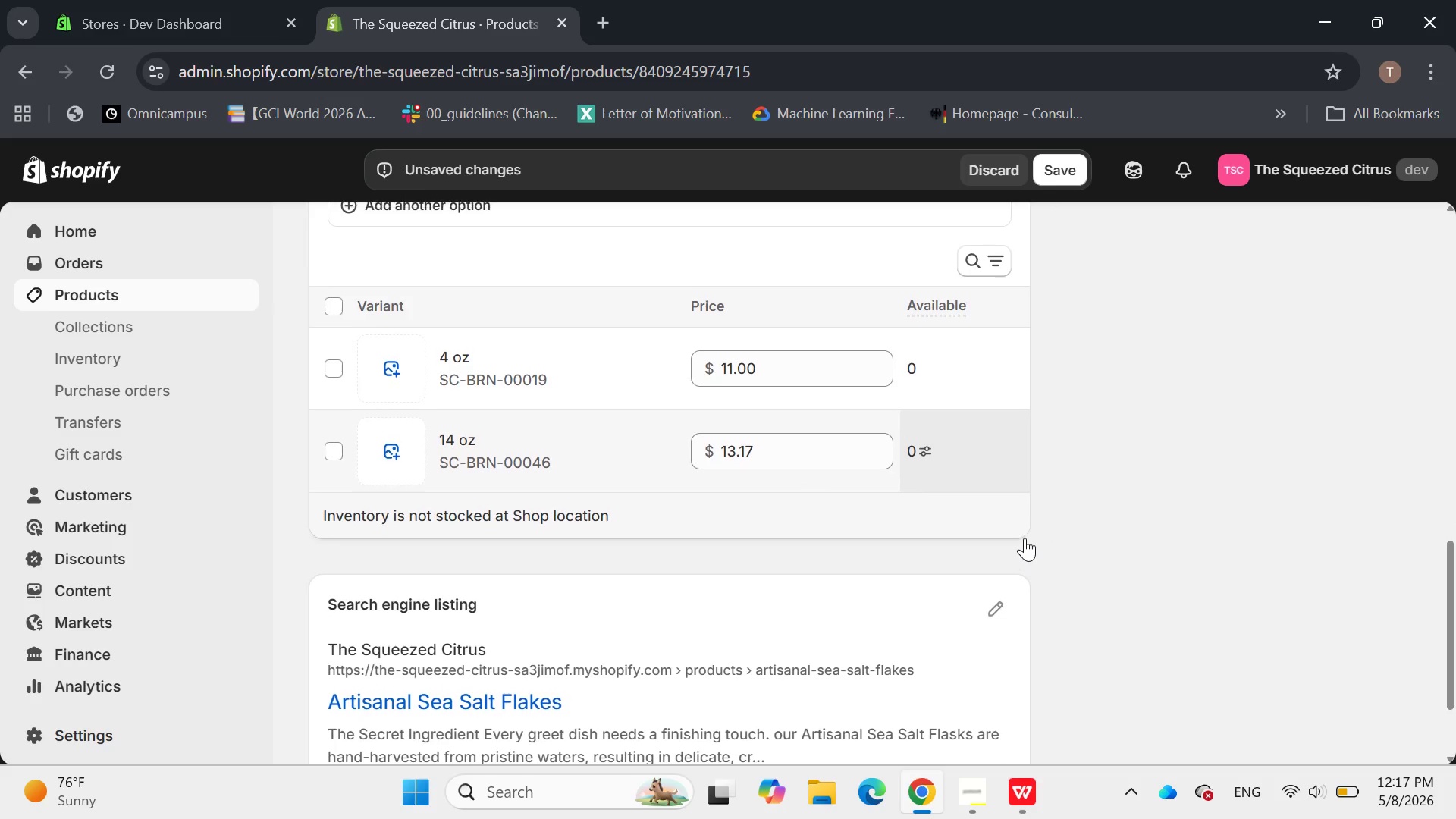 
left_click([1062, 171])
 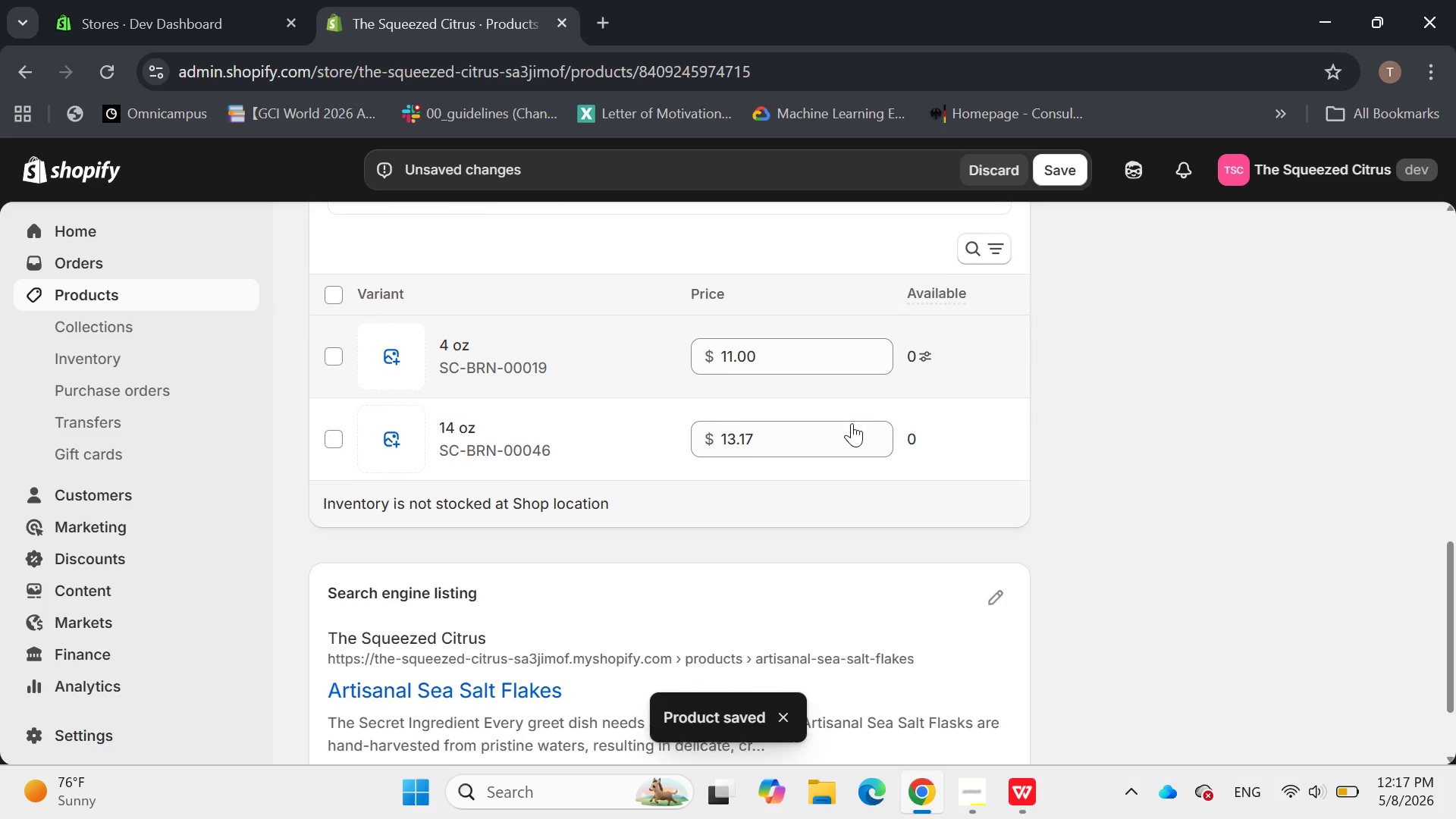 
wait(6.83)
 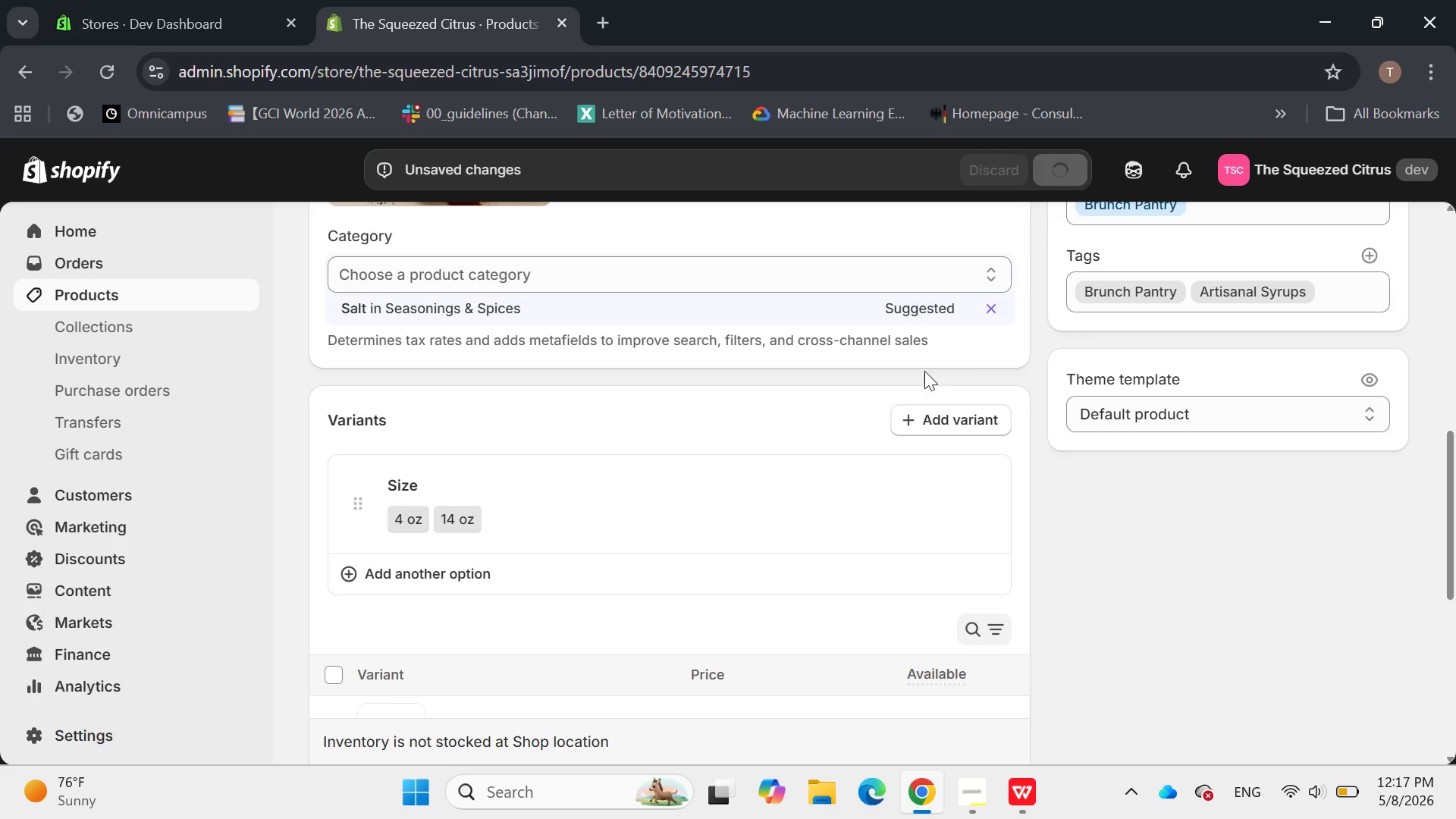 
left_click([451, 347])
 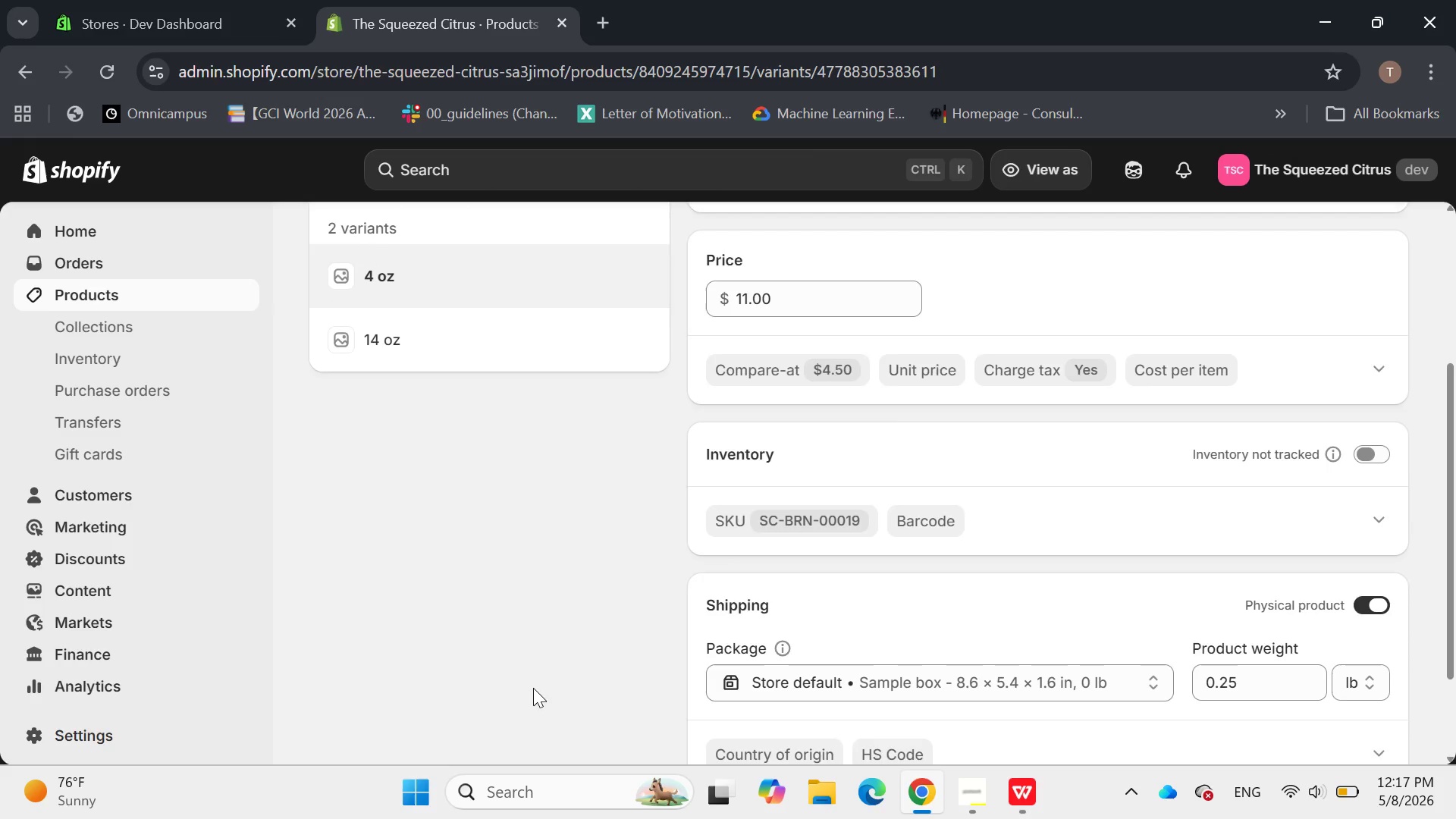 
wait(7.72)
 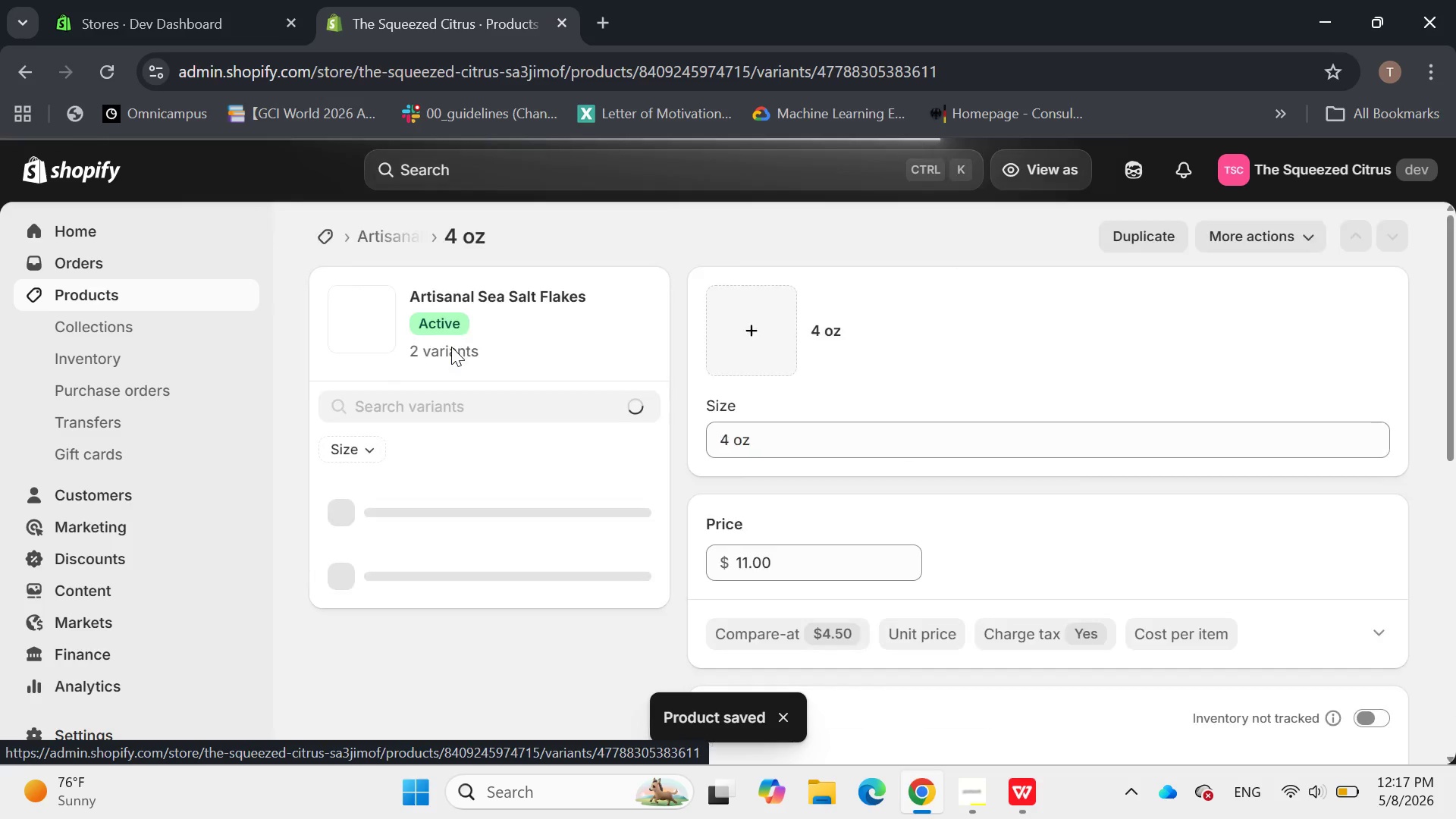 
left_click([1353, 420])
 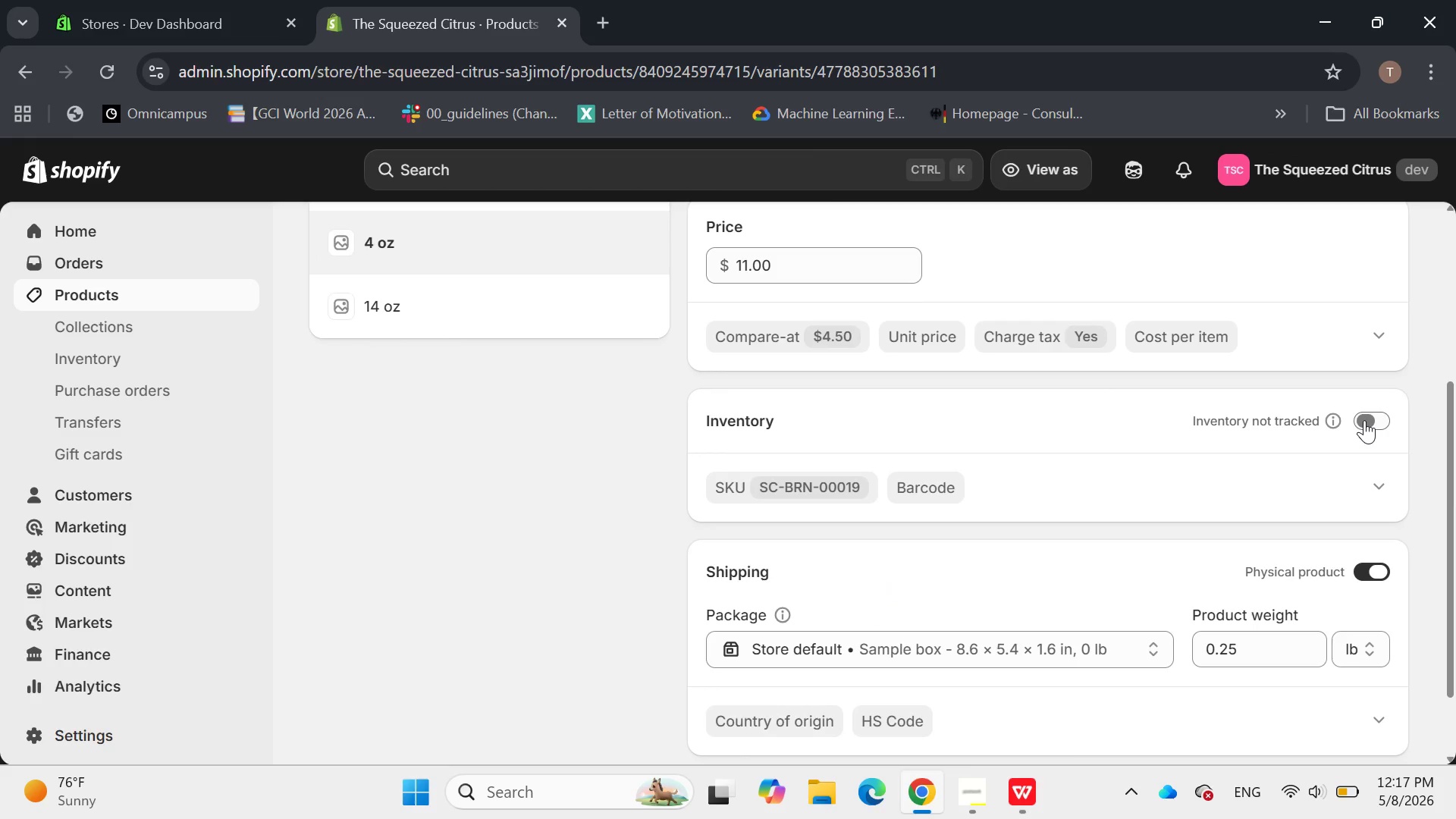 
left_click([1366, 420])
 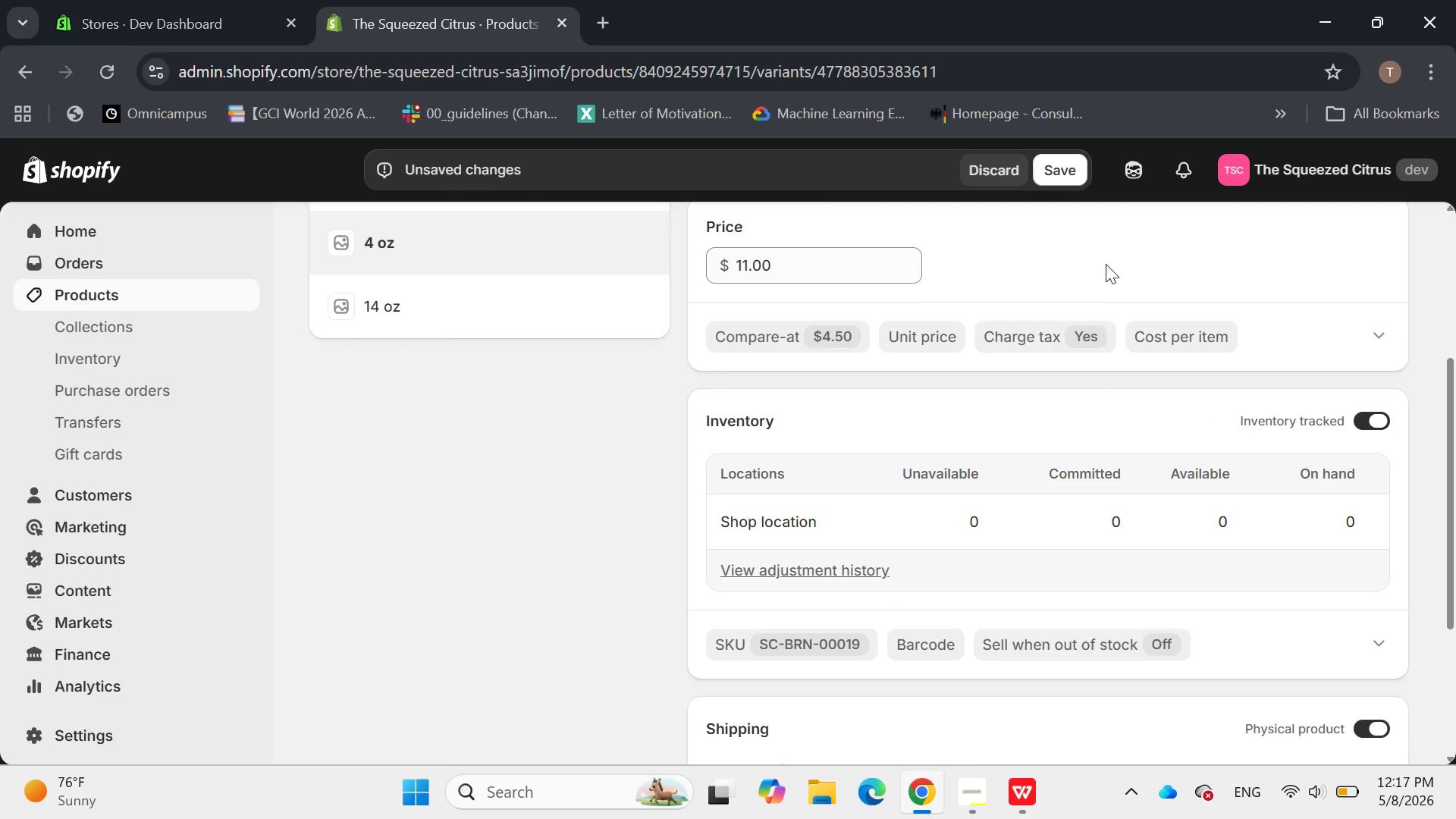 
left_click([1066, 171])
 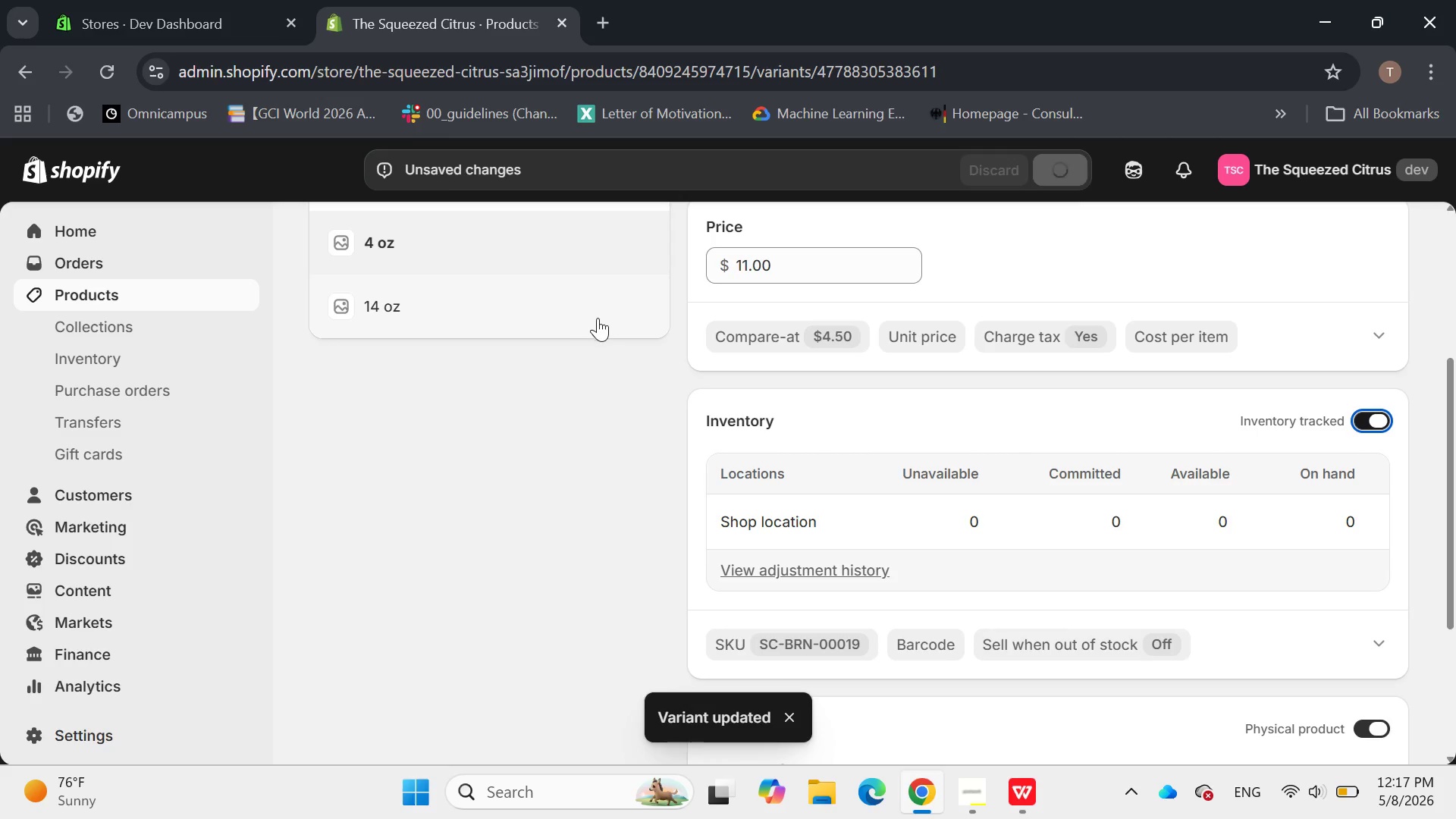 
left_click([585, 318])
 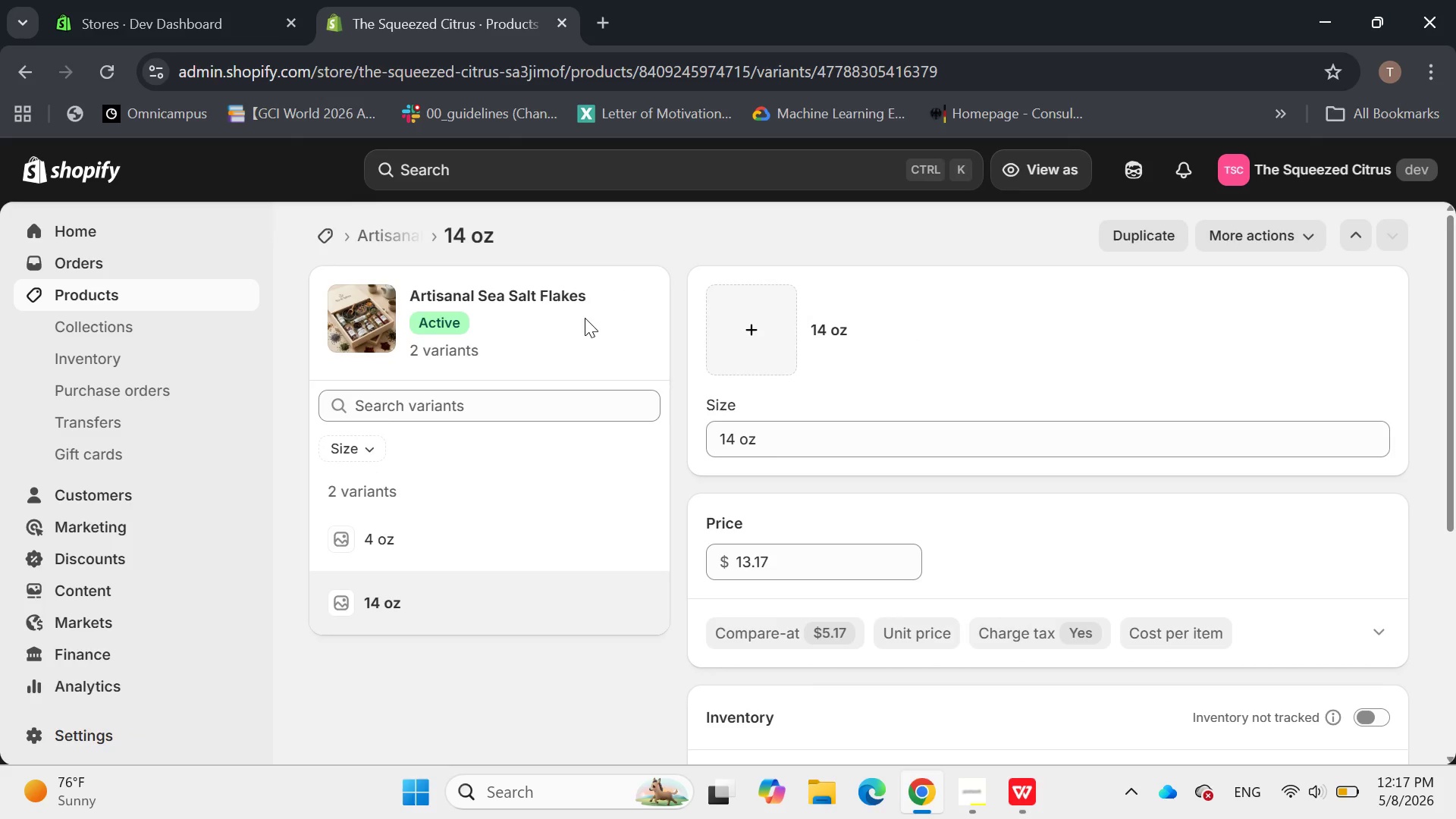 
wait(11.58)
 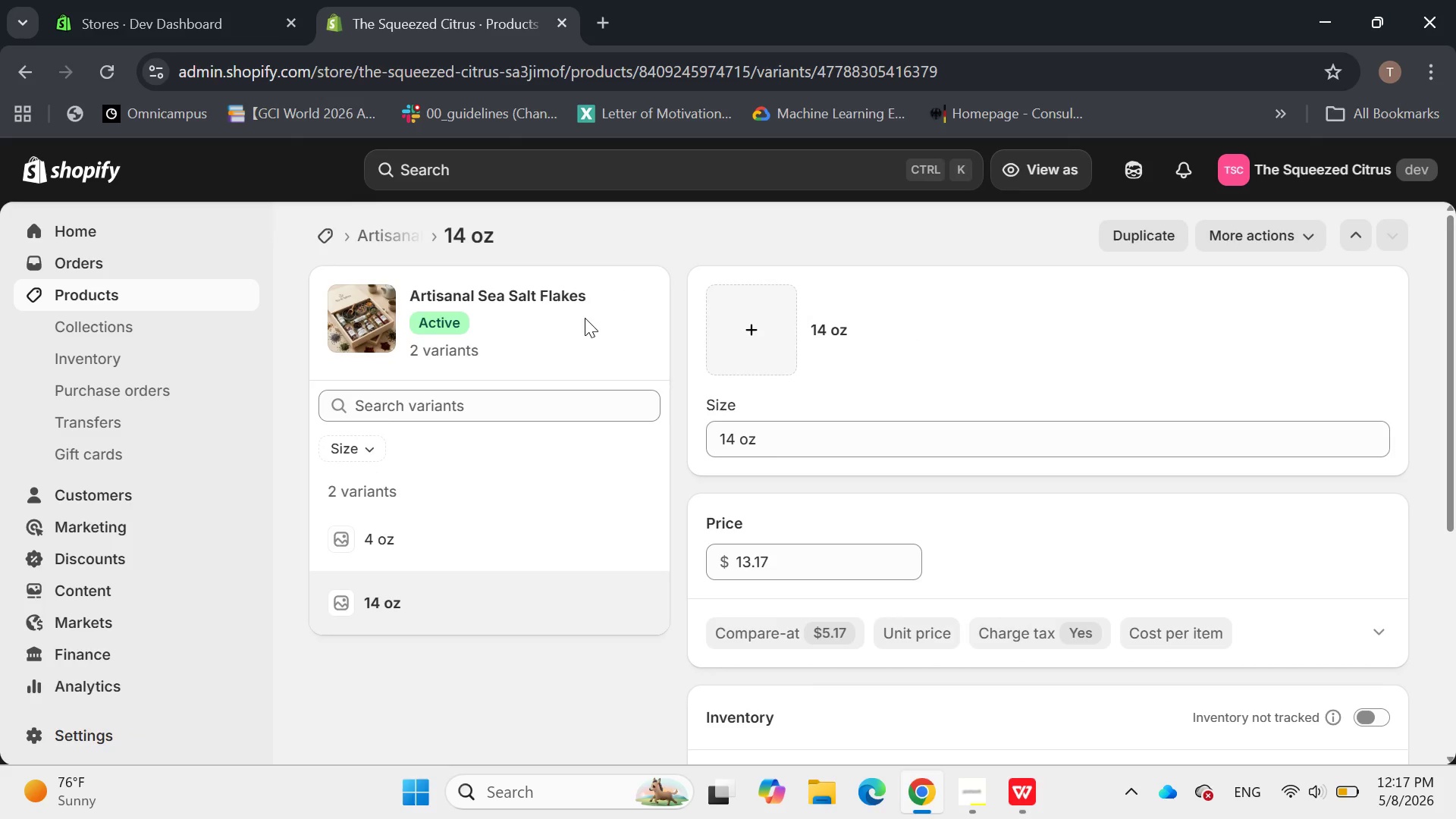 
left_click([1364, 331])
 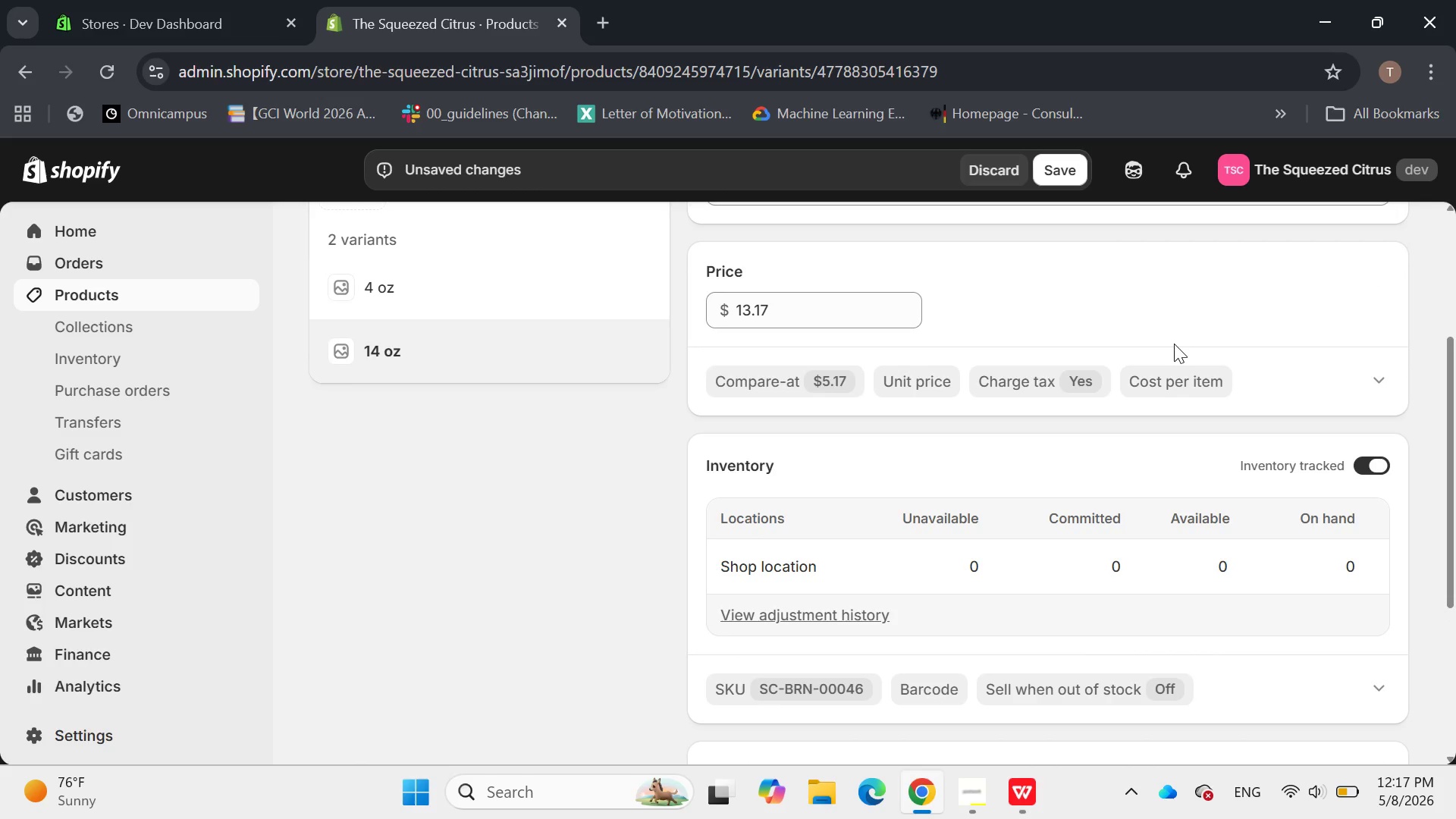 
wait(9.2)
 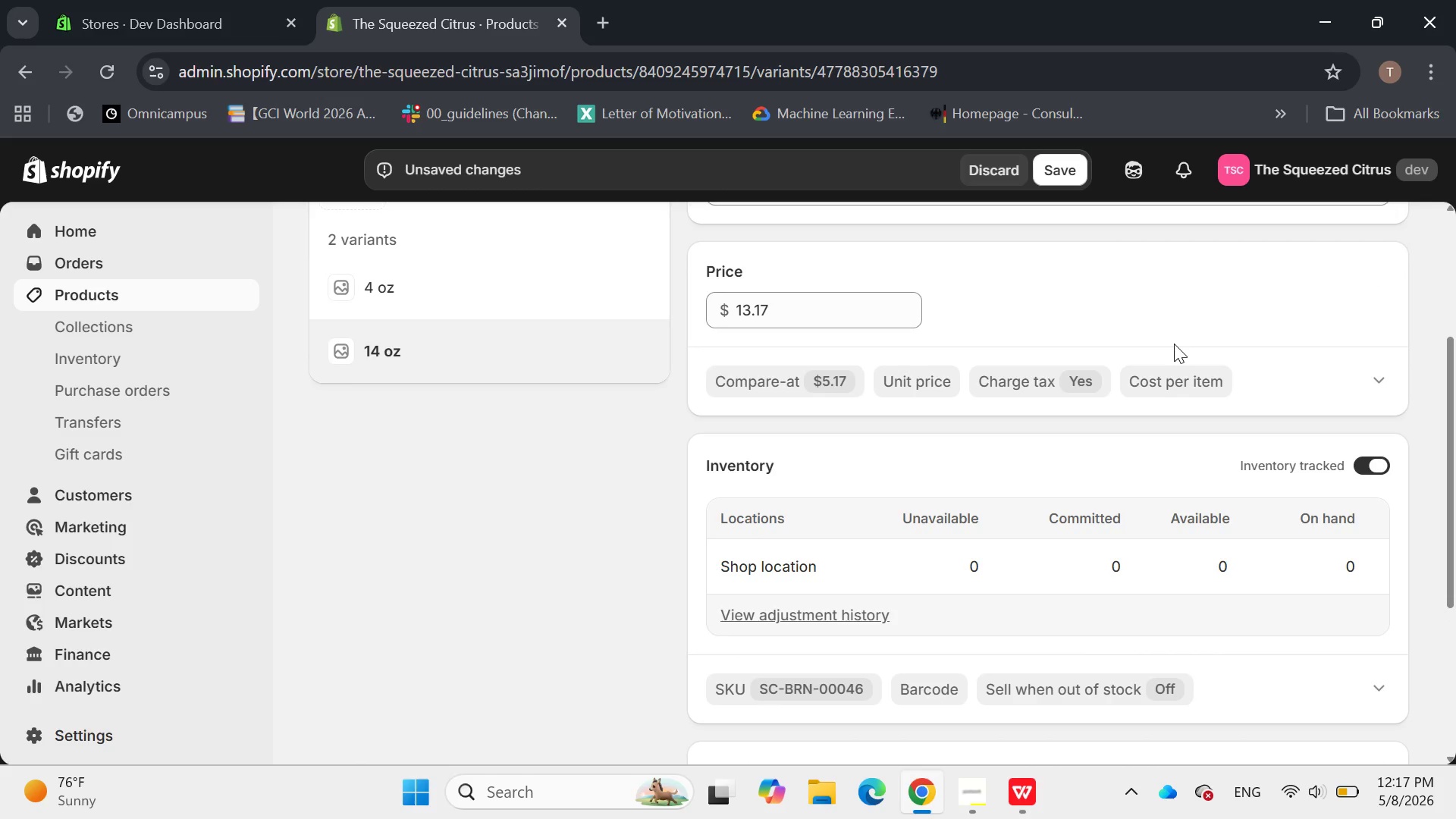 
left_click([1067, 164])
 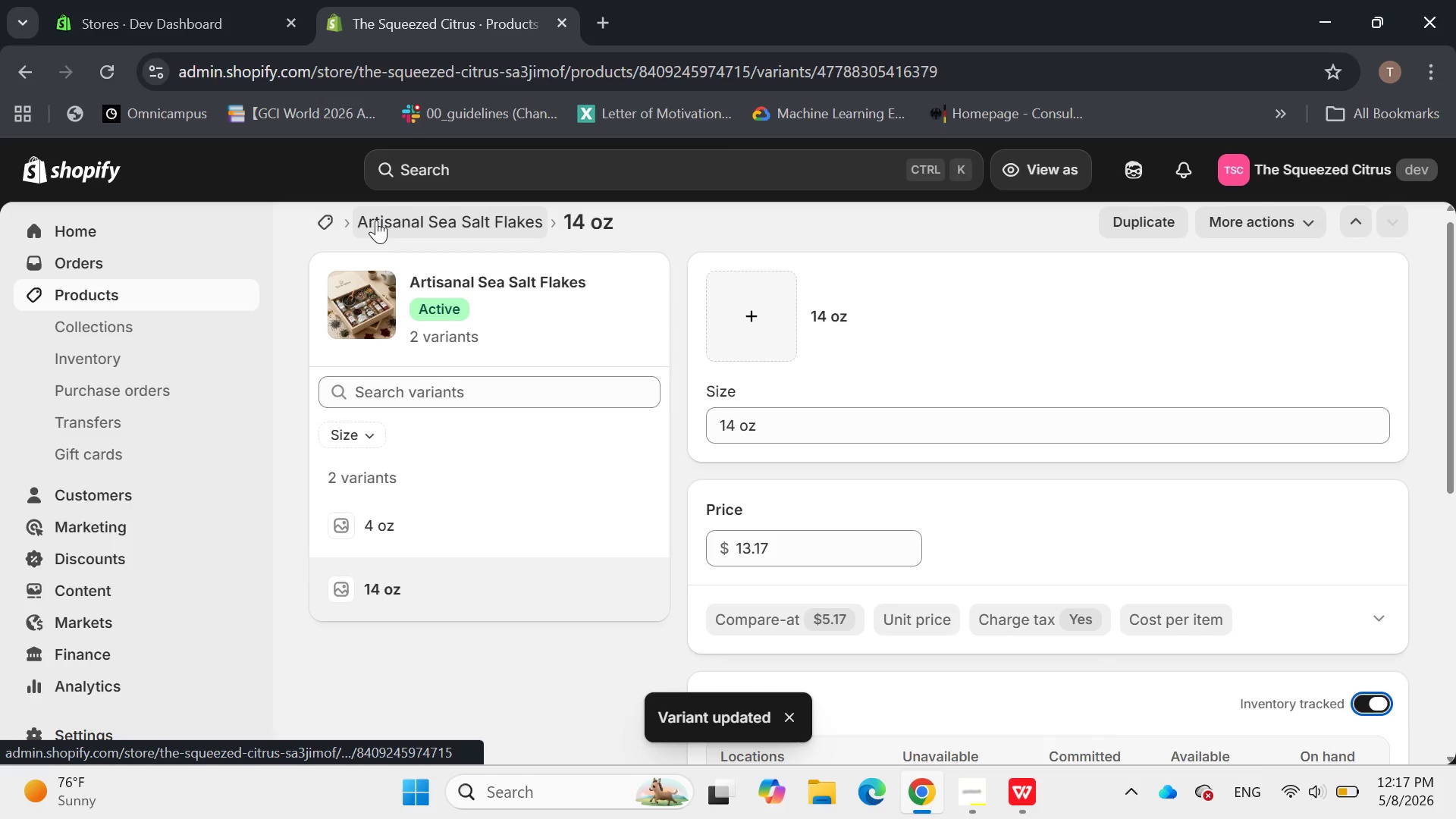 
wait(7.75)
 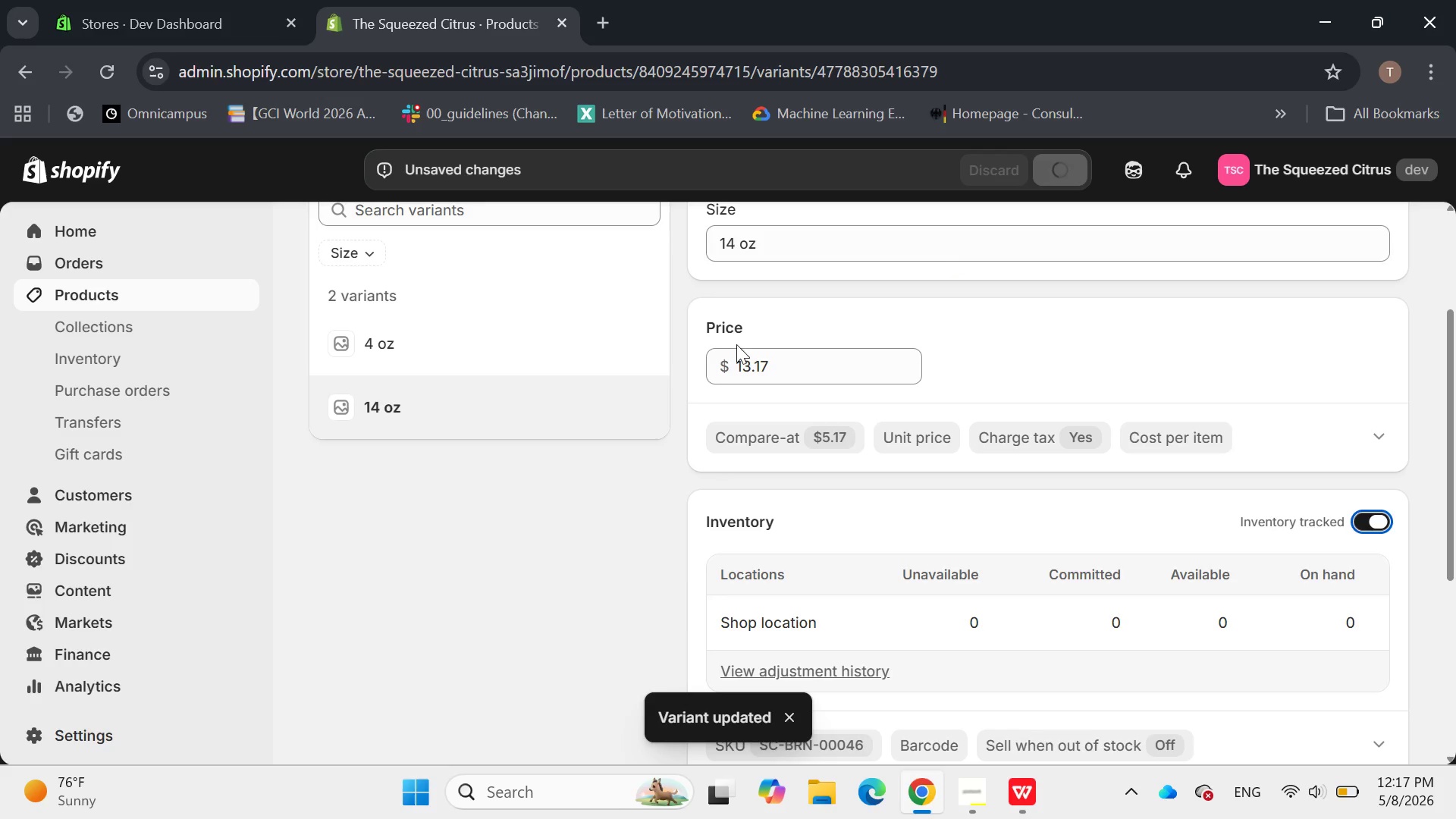 
left_click([376, 220])
 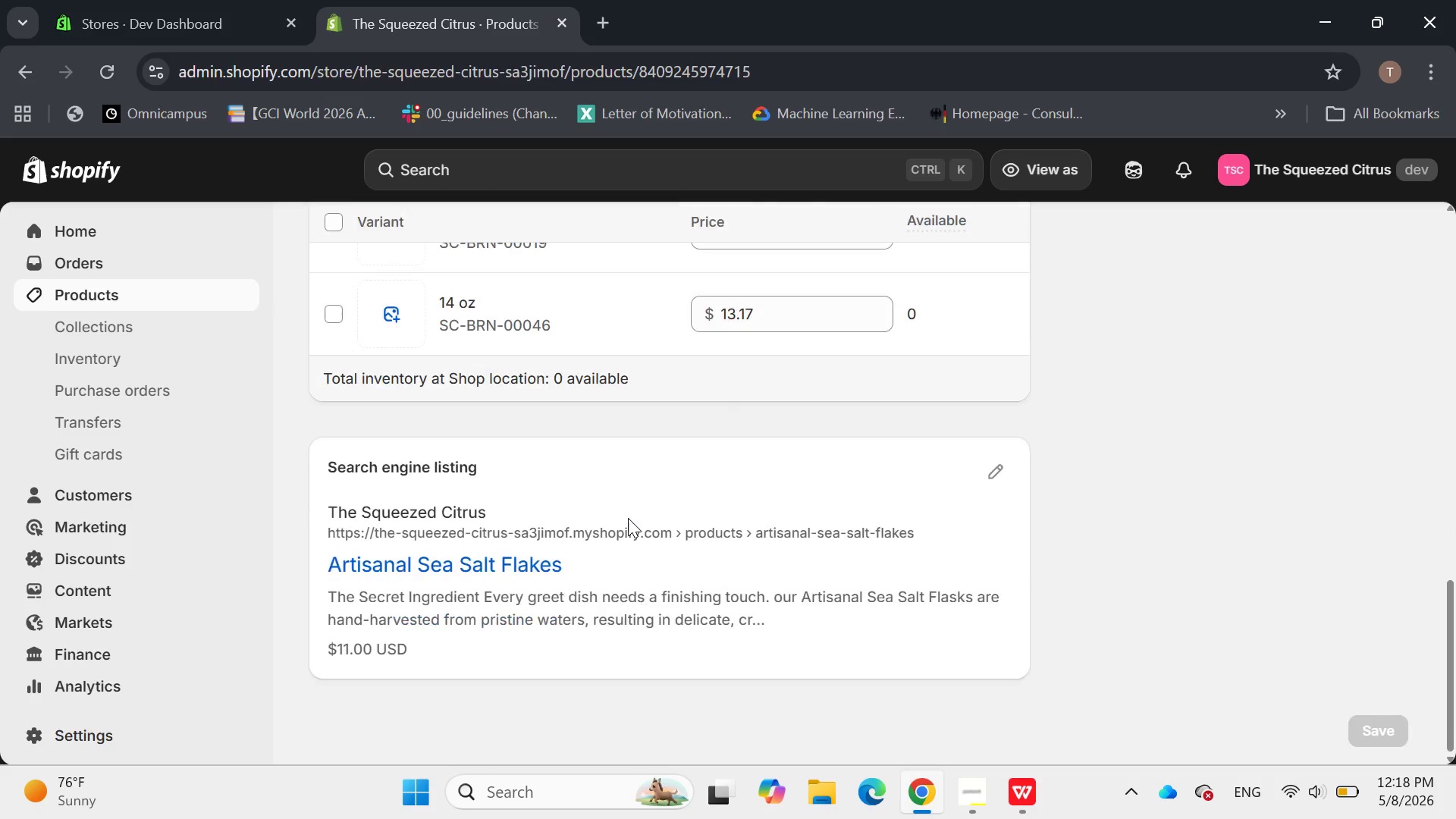 
wait(6.27)
 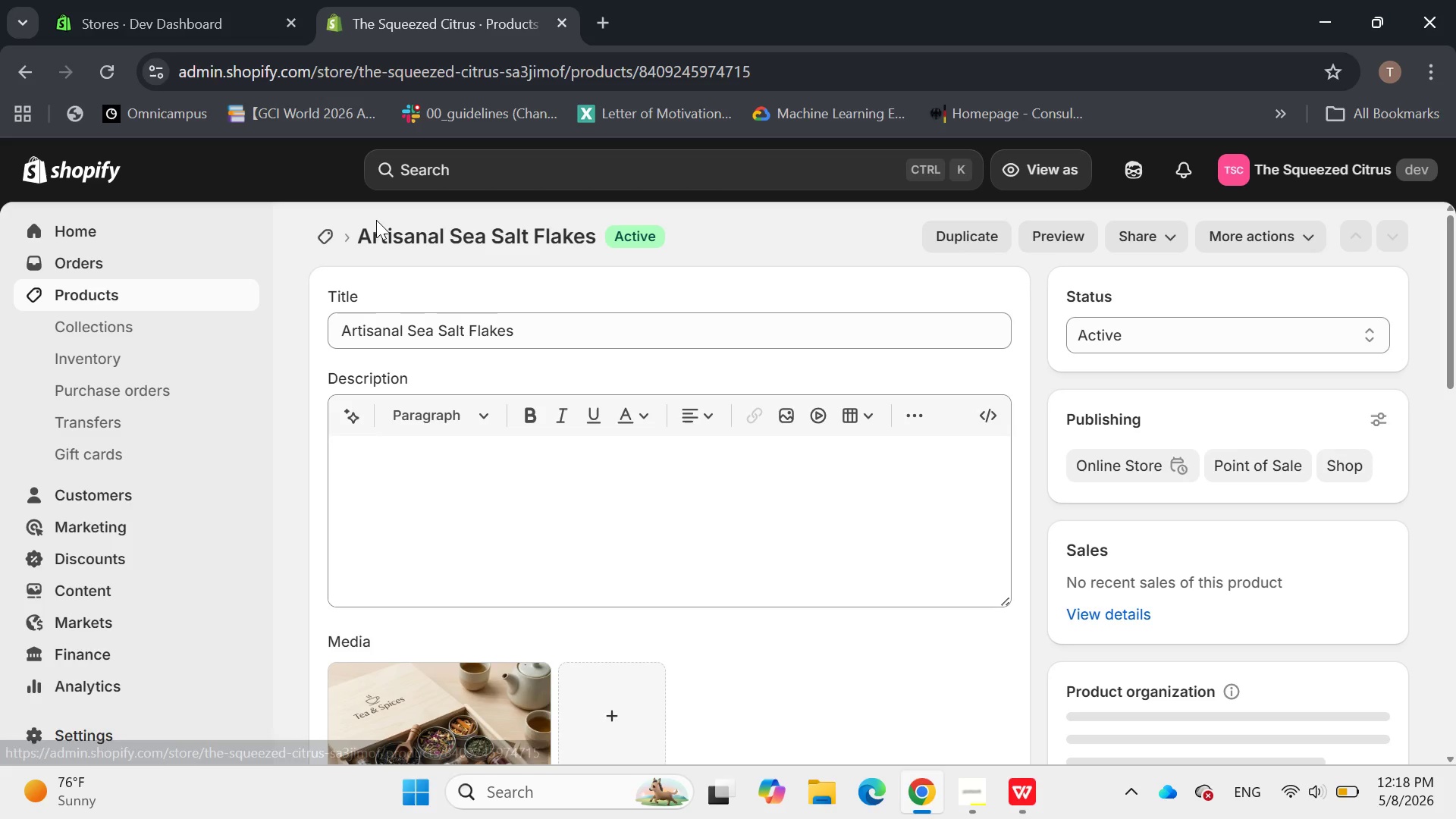 
left_click([1001, 475])
 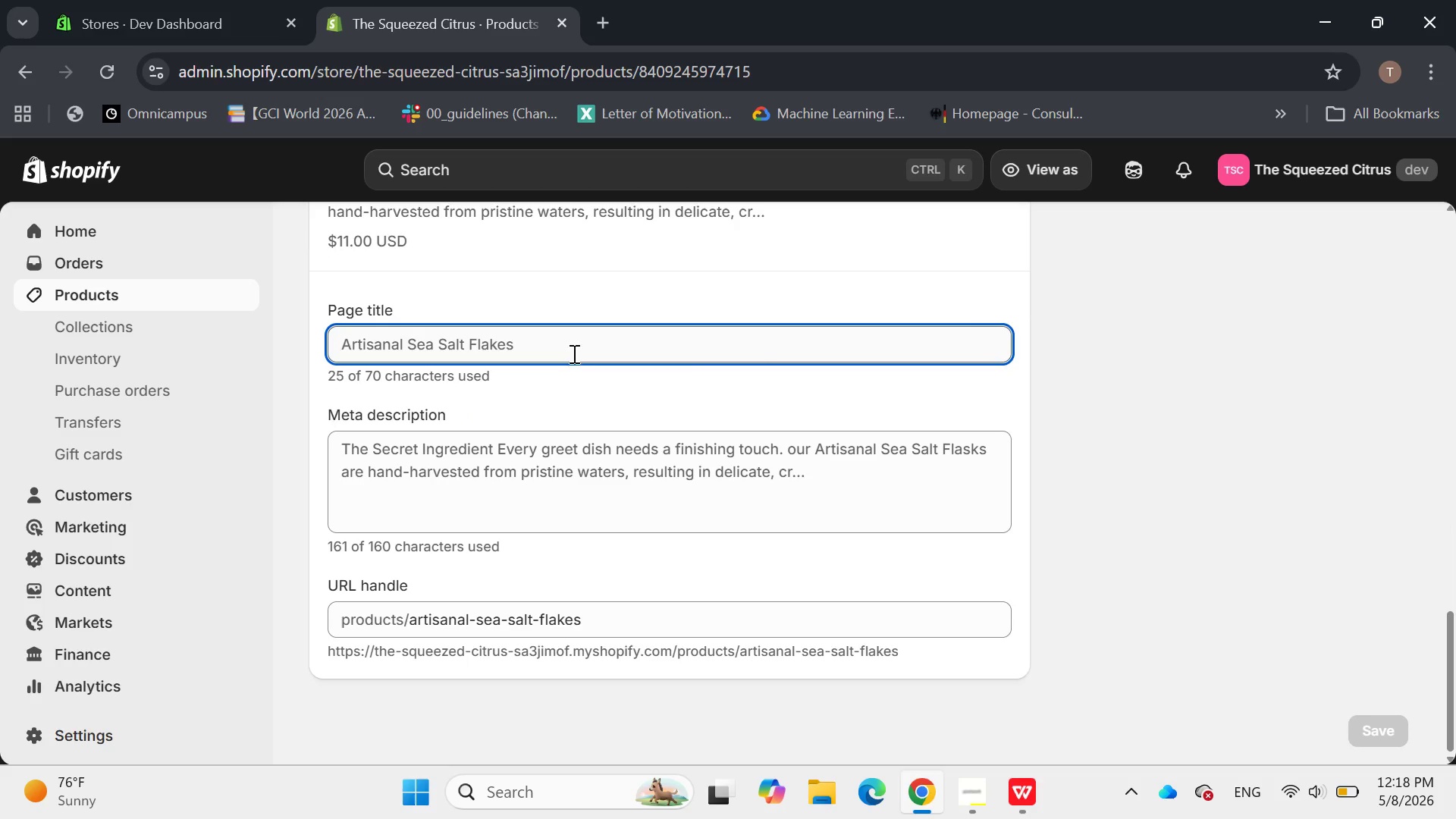 
left_click([504, 458])
 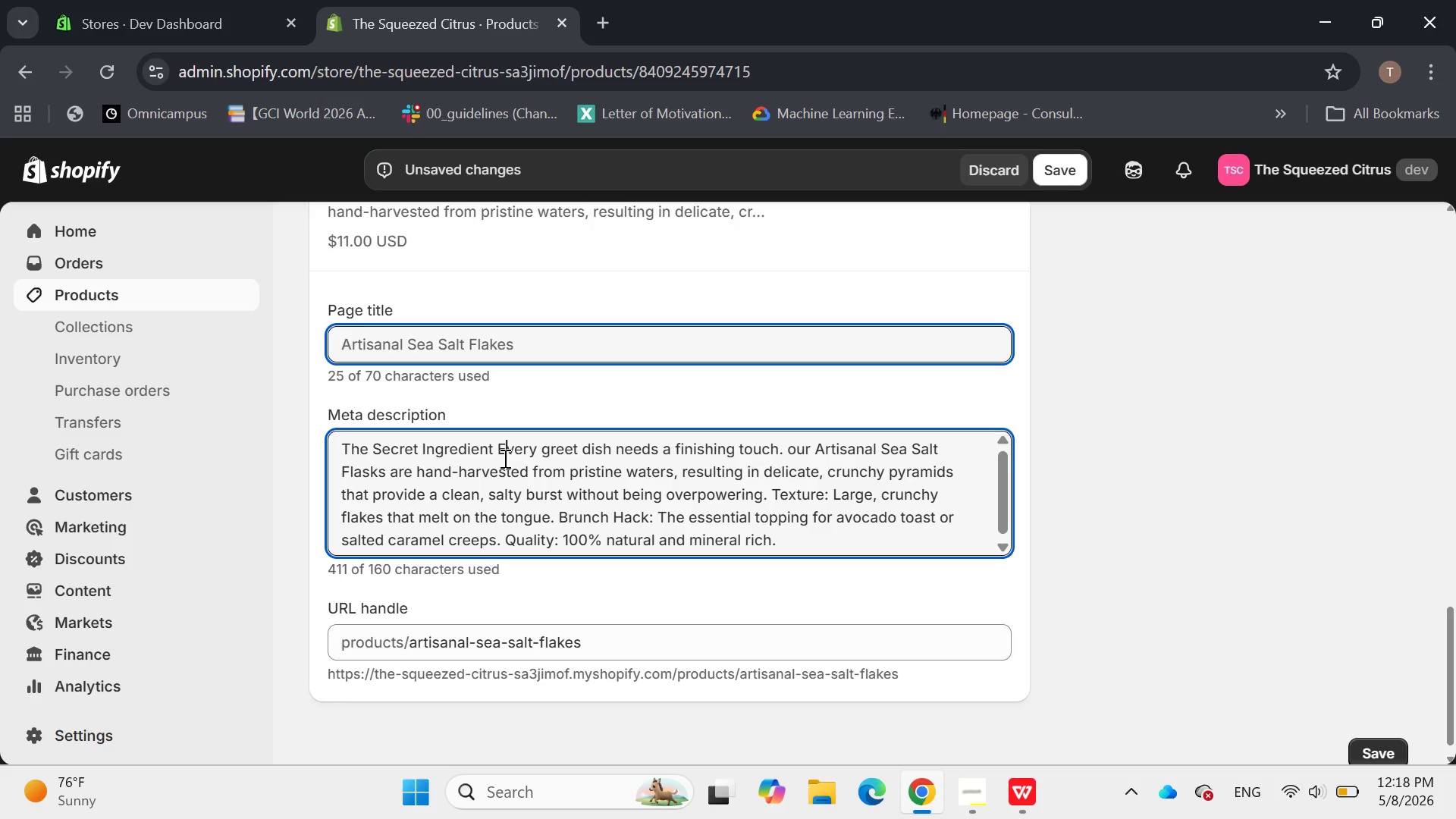 
key(Control+A)
 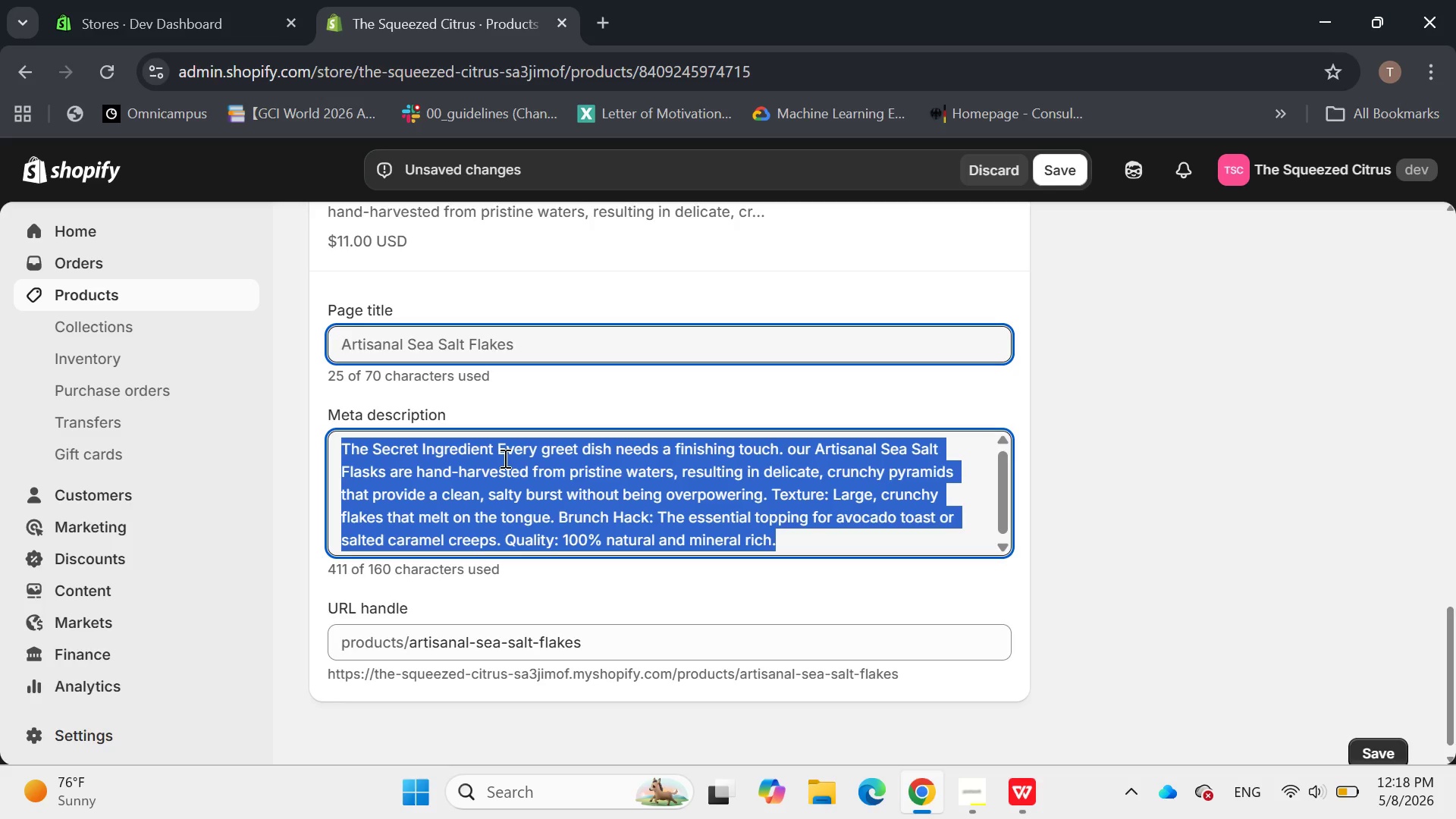 
key(Backspace)
 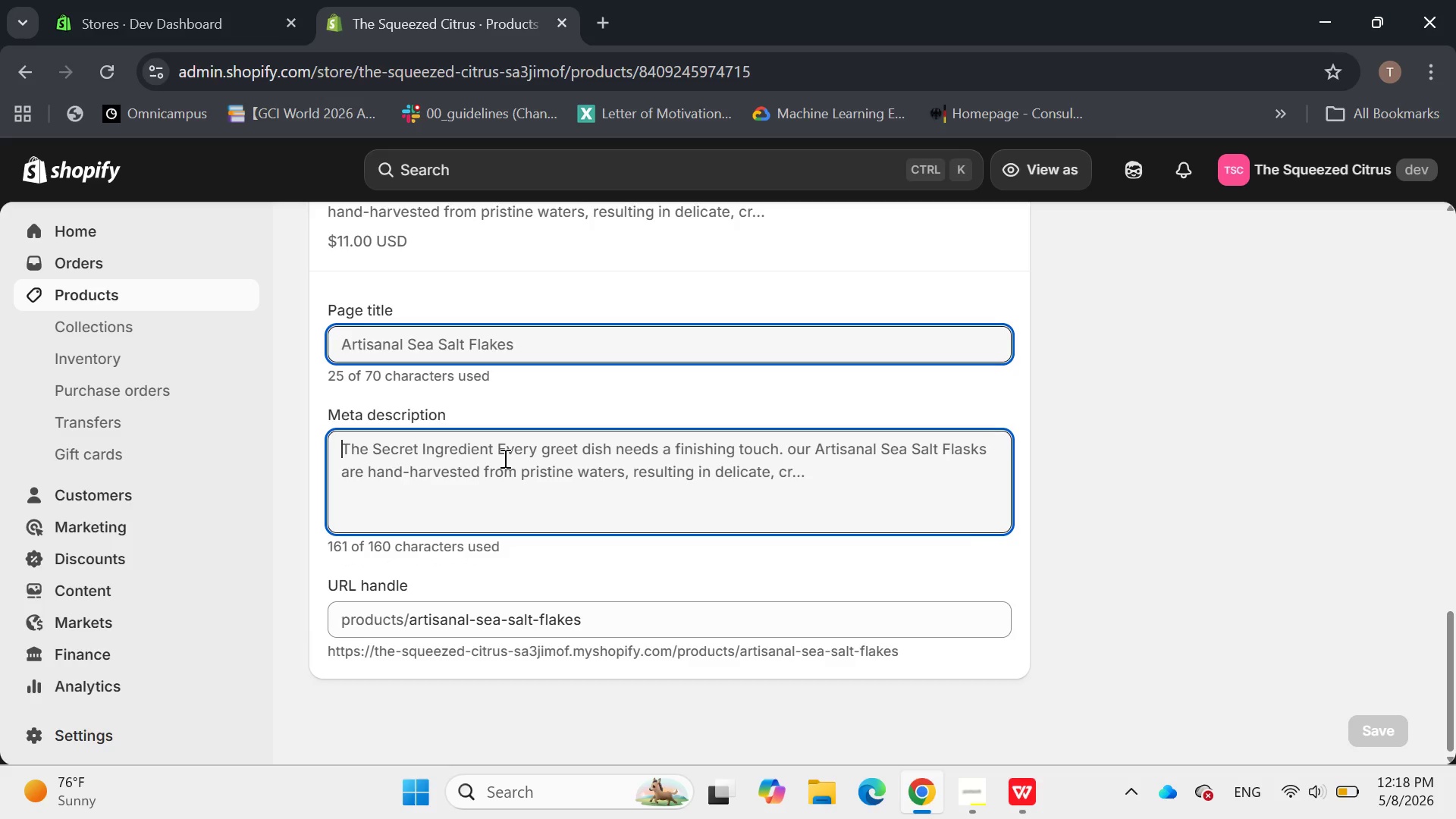 
wait(8.03)
 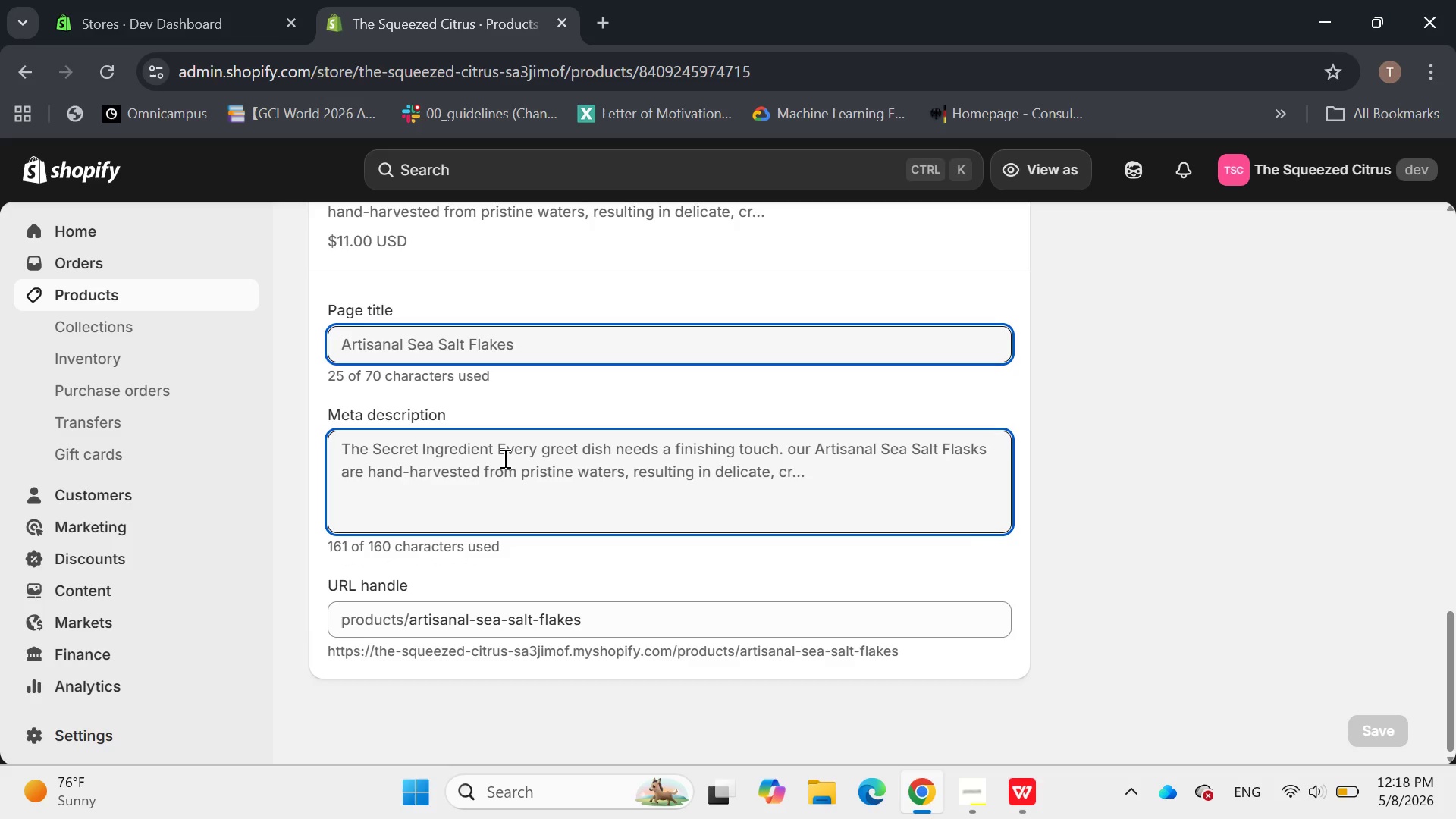 
type(Crunchy Artisanal Sea Salt Flakes. The secrate)
key(Backspace)
key(Backspace)
key(Backspace)
type(et ingredient for the perfect avocado toast. )
 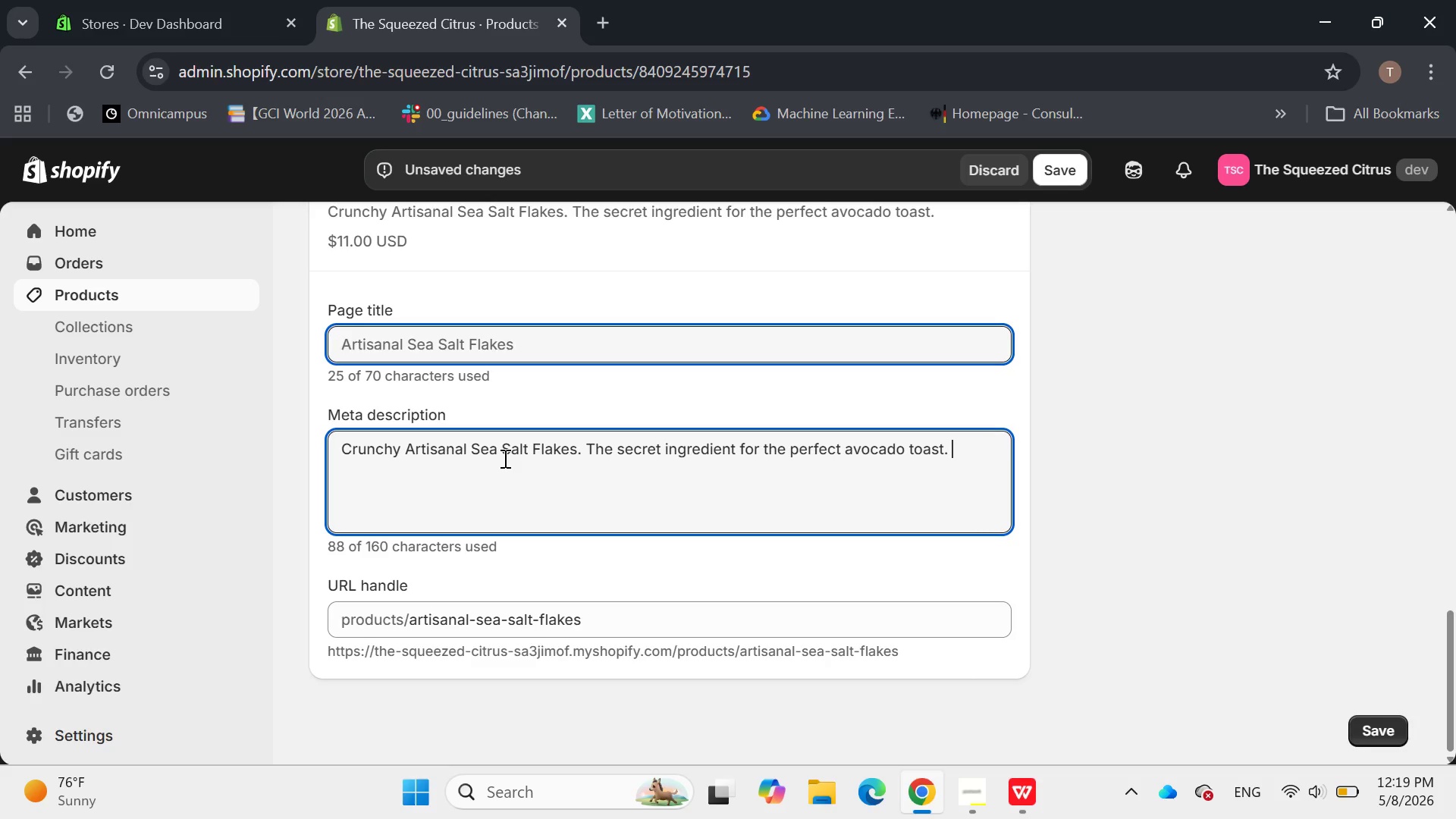 
type(Professional-)
 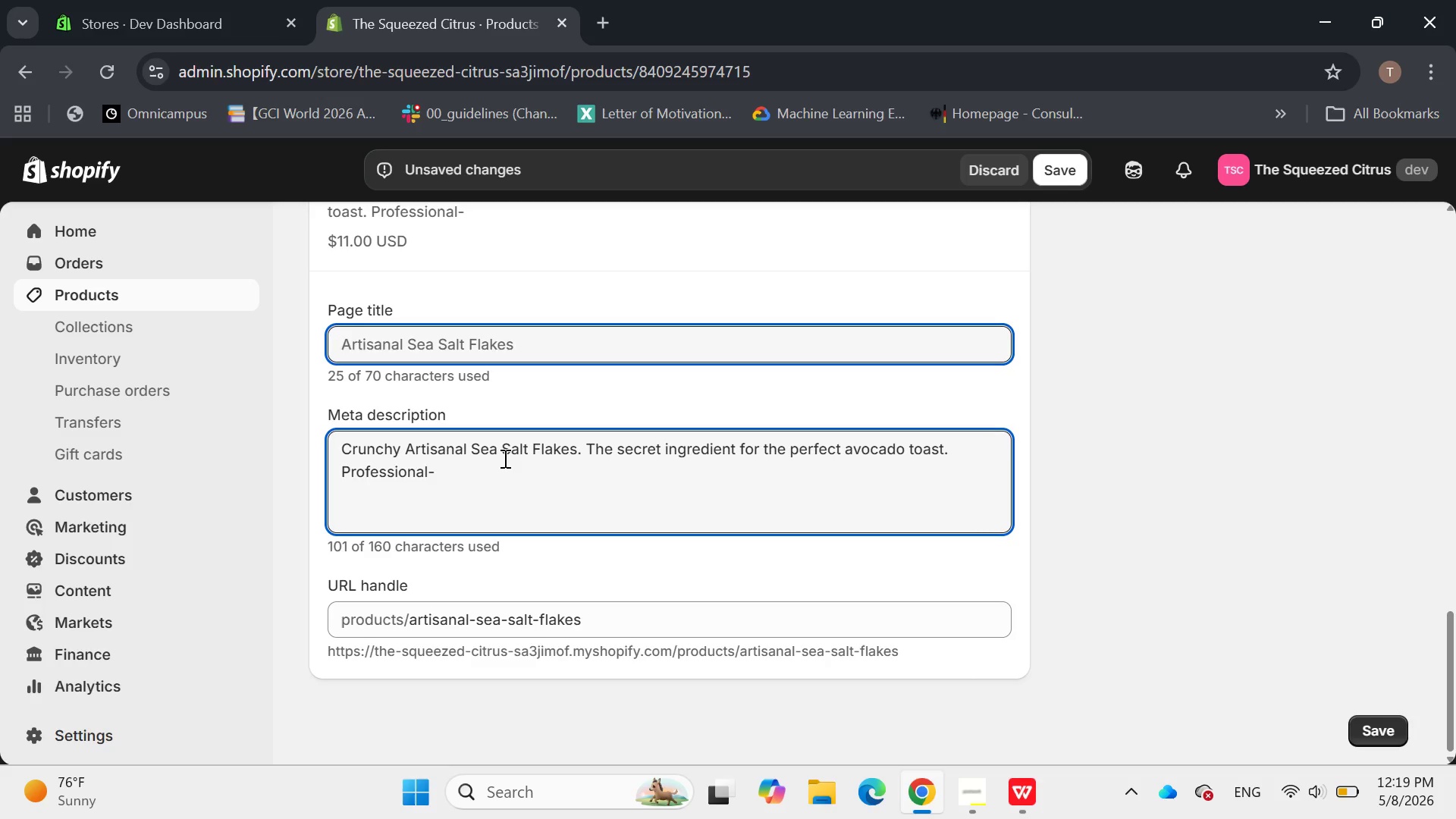 
type(grade seasona)
key(Backspace)
type(ing for your home brunch gallery. )
key(Backspace)
 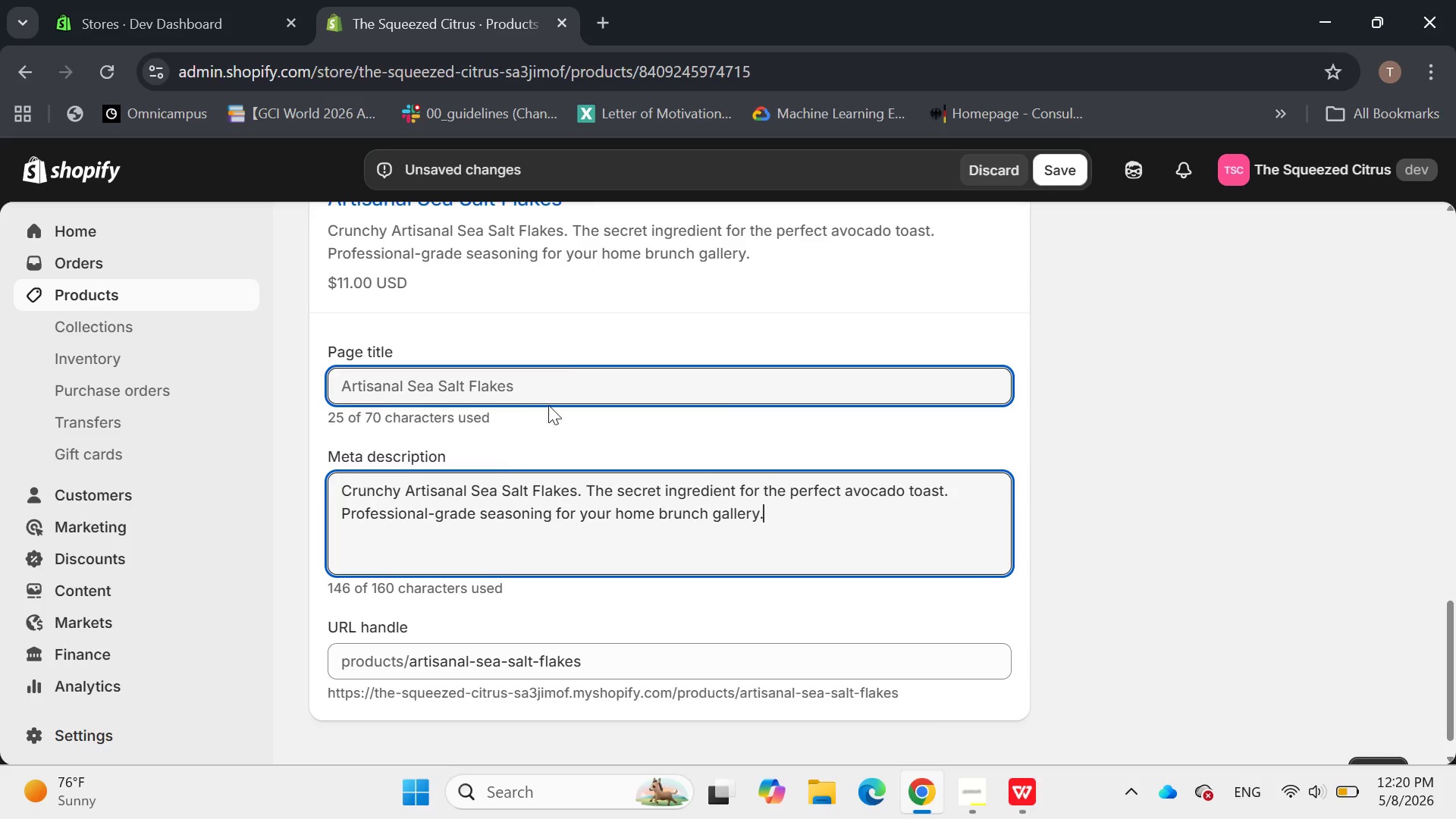 
left_click([582, 369])
 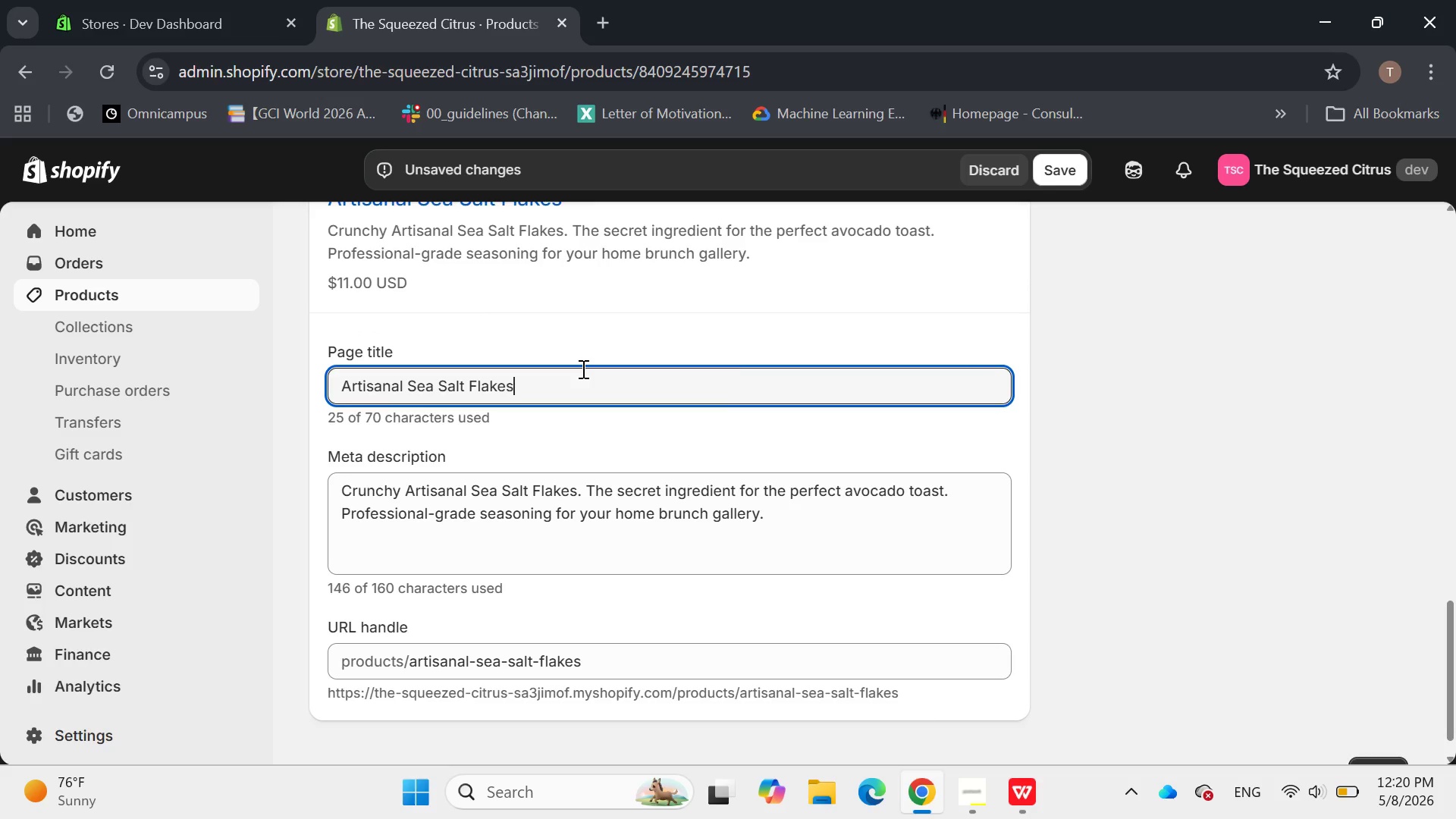 
type( | Gourmet Finishing )
 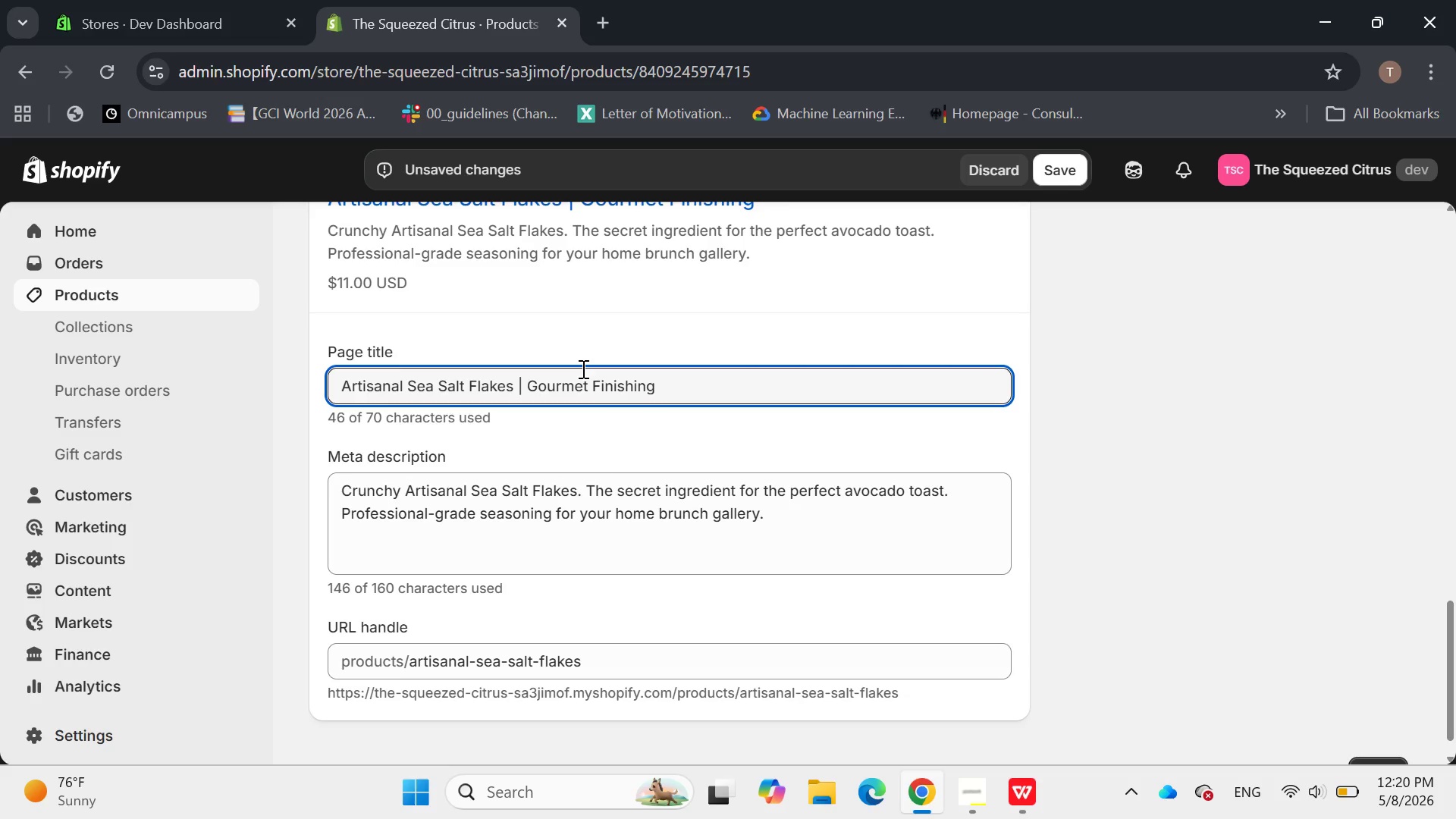 
type(Salt)
 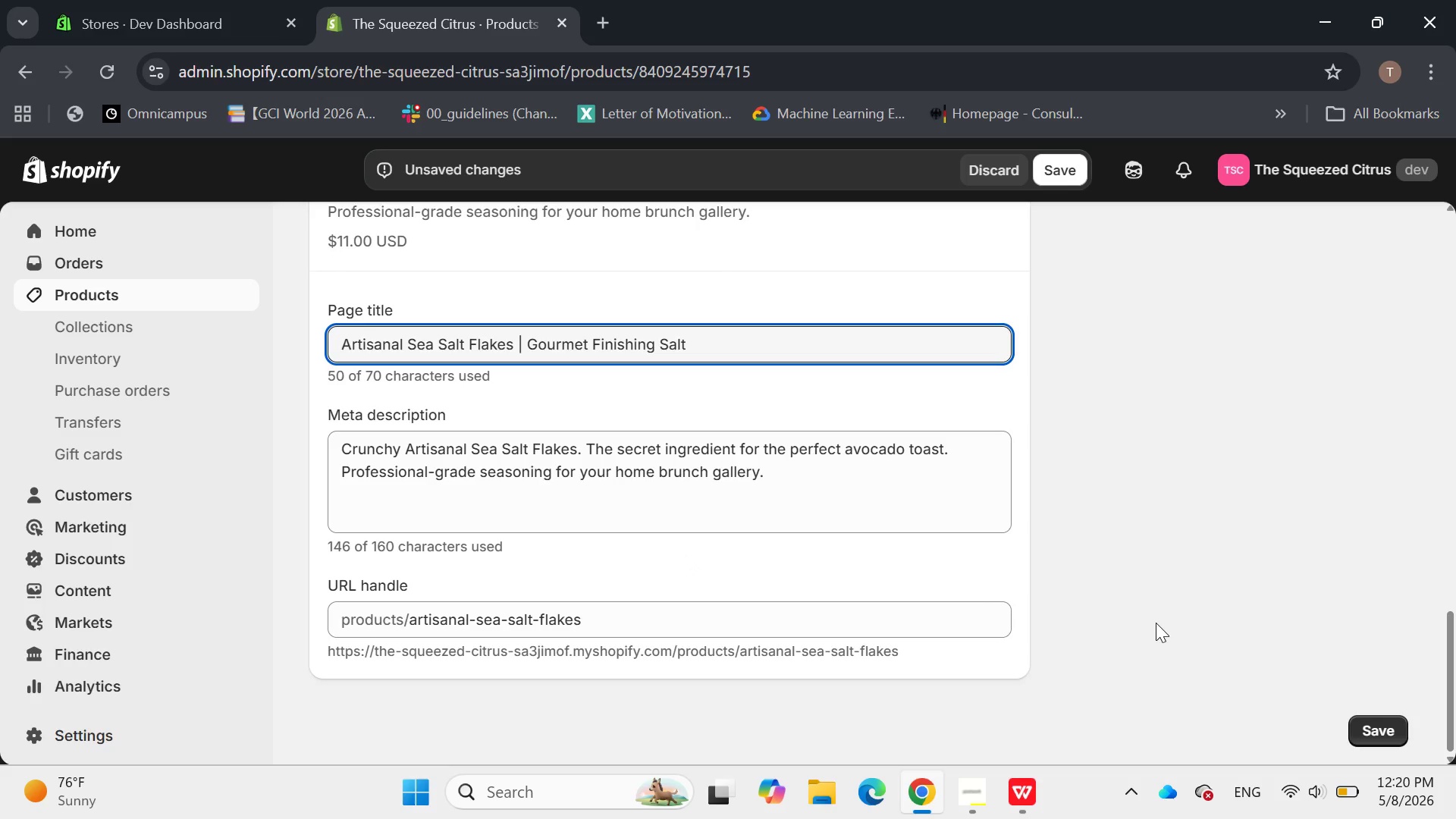 
left_click([1381, 729])
 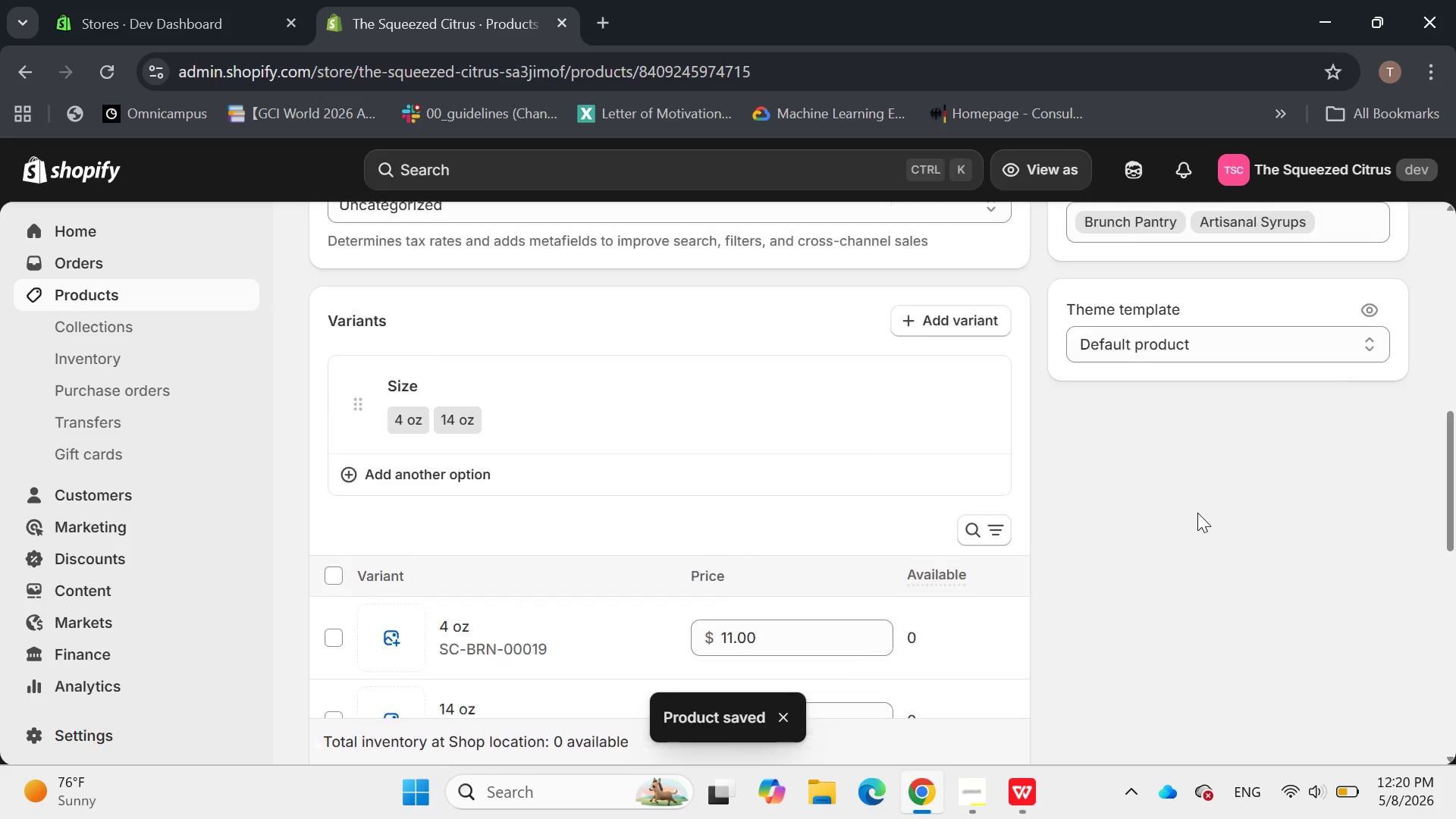 
wait(12.5)
 